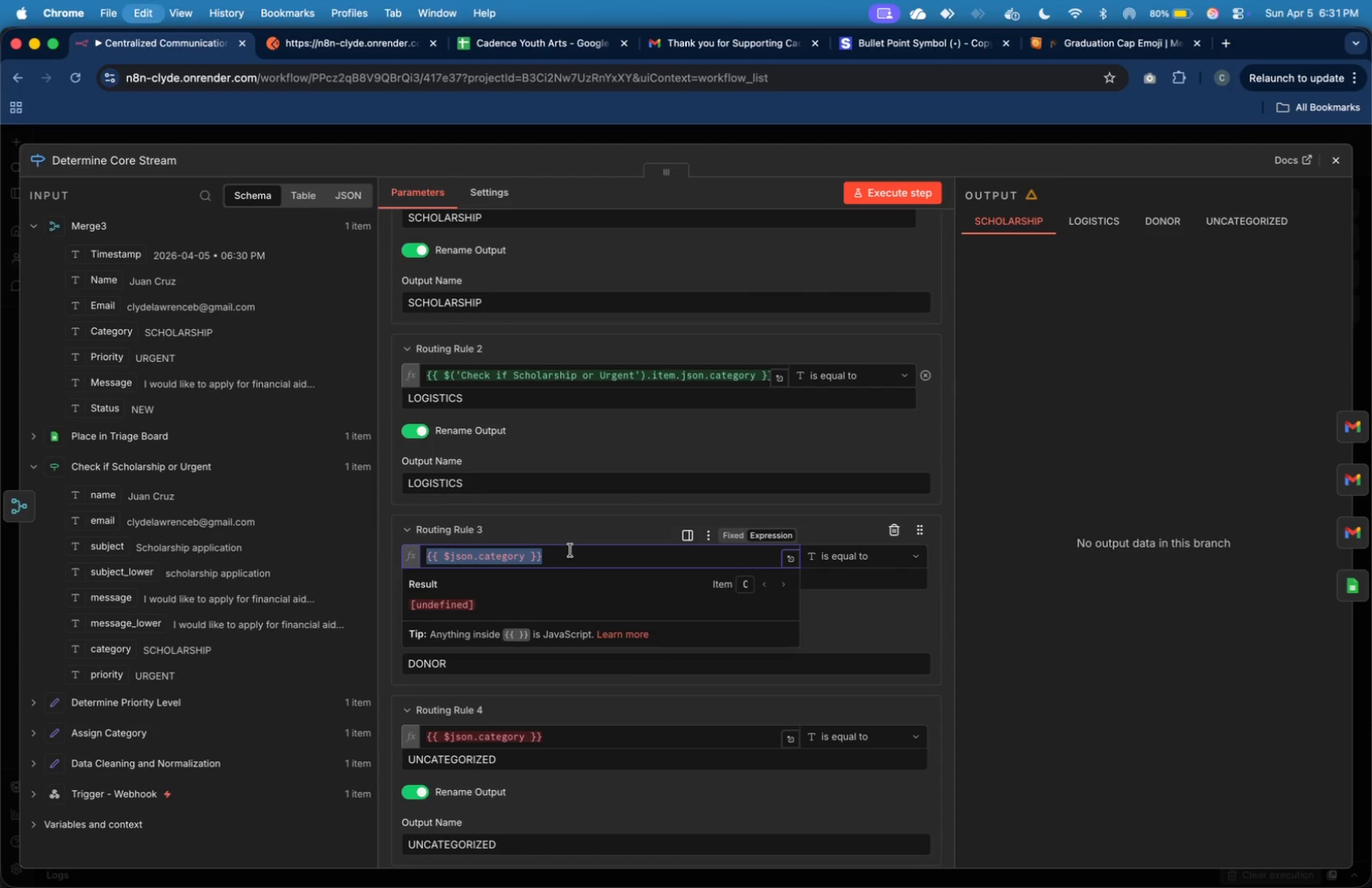 
key(Meta+V)
 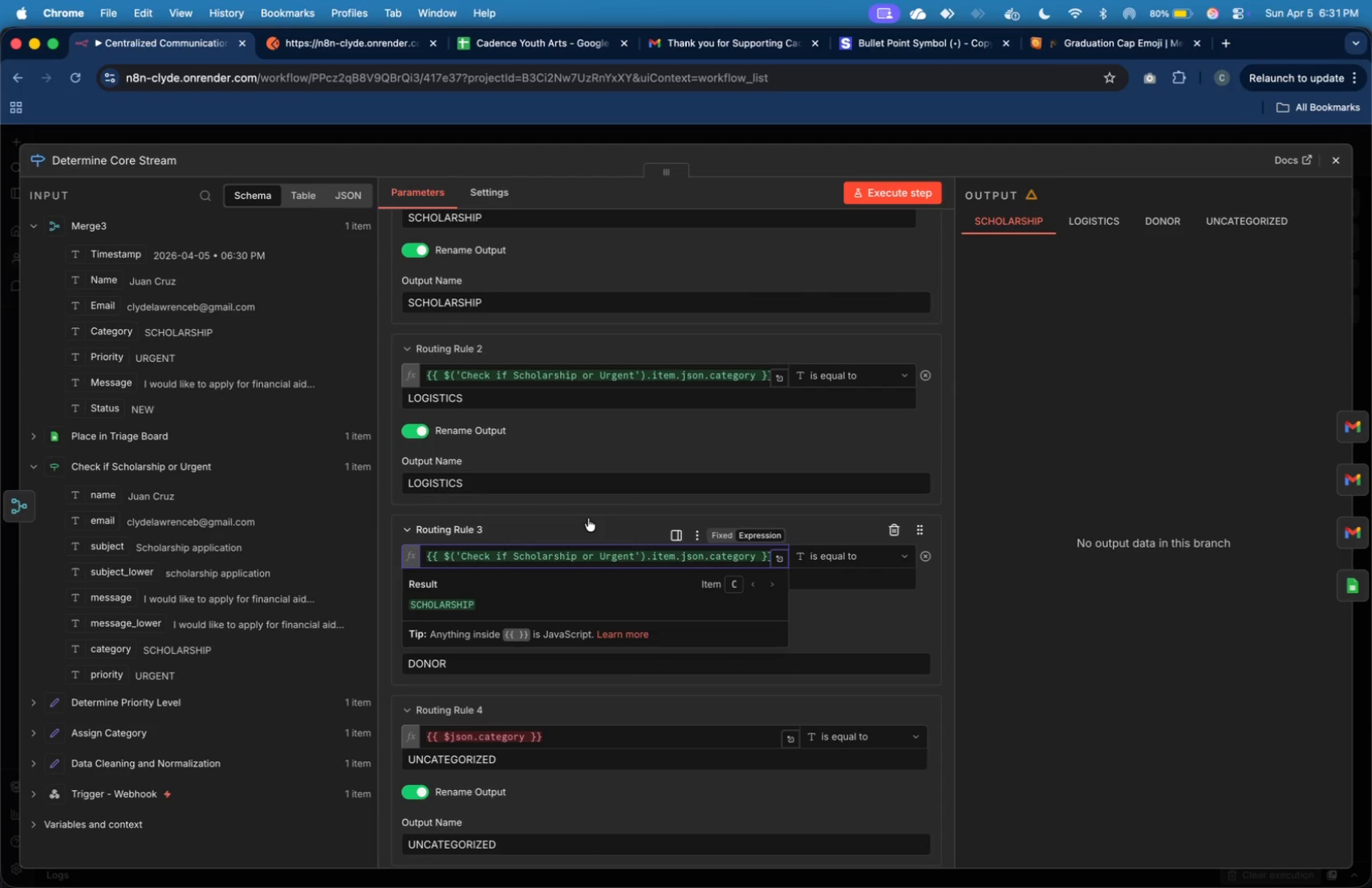 
left_click([588, 518])
 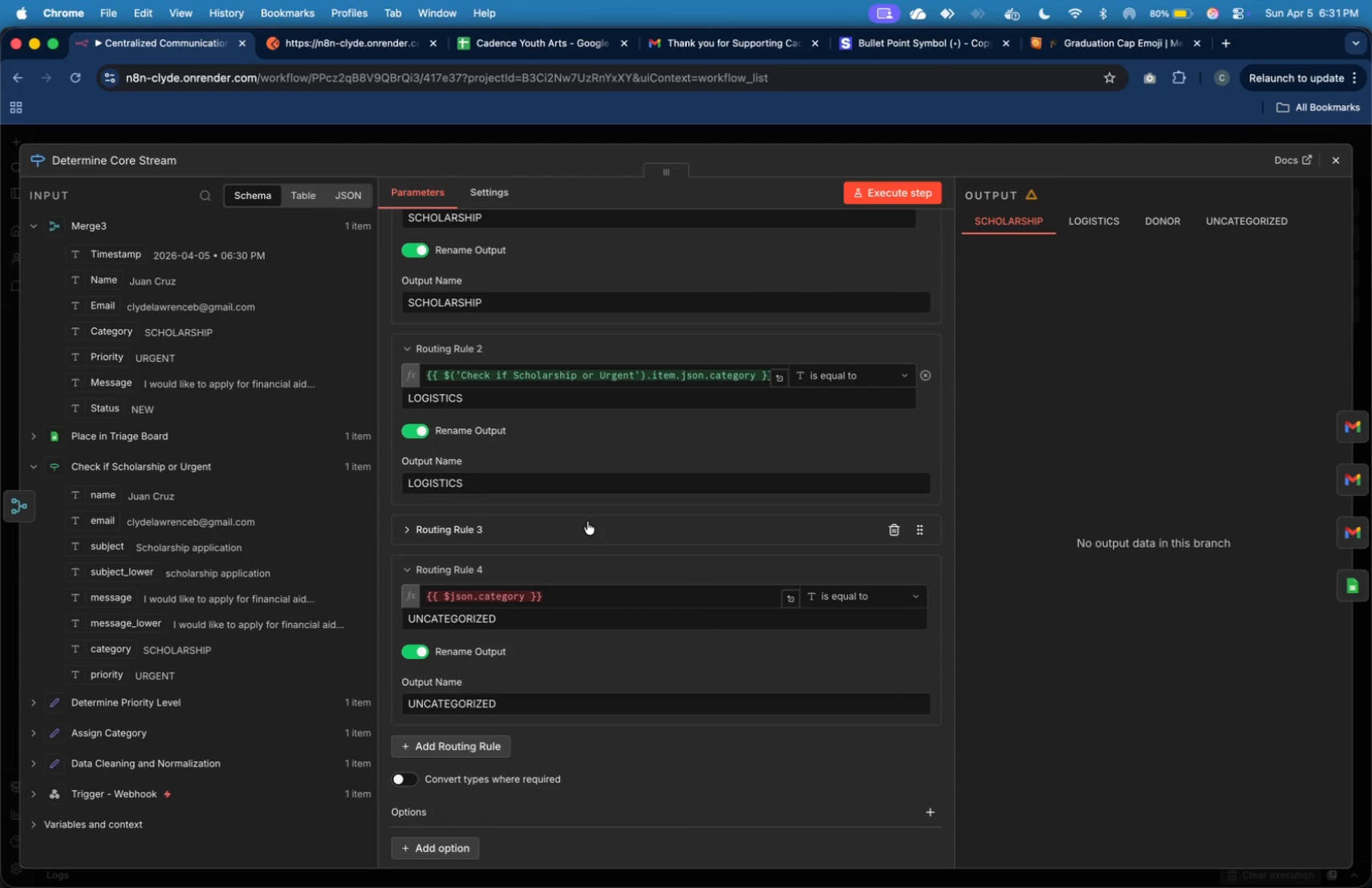 
left_click([585, 532])
 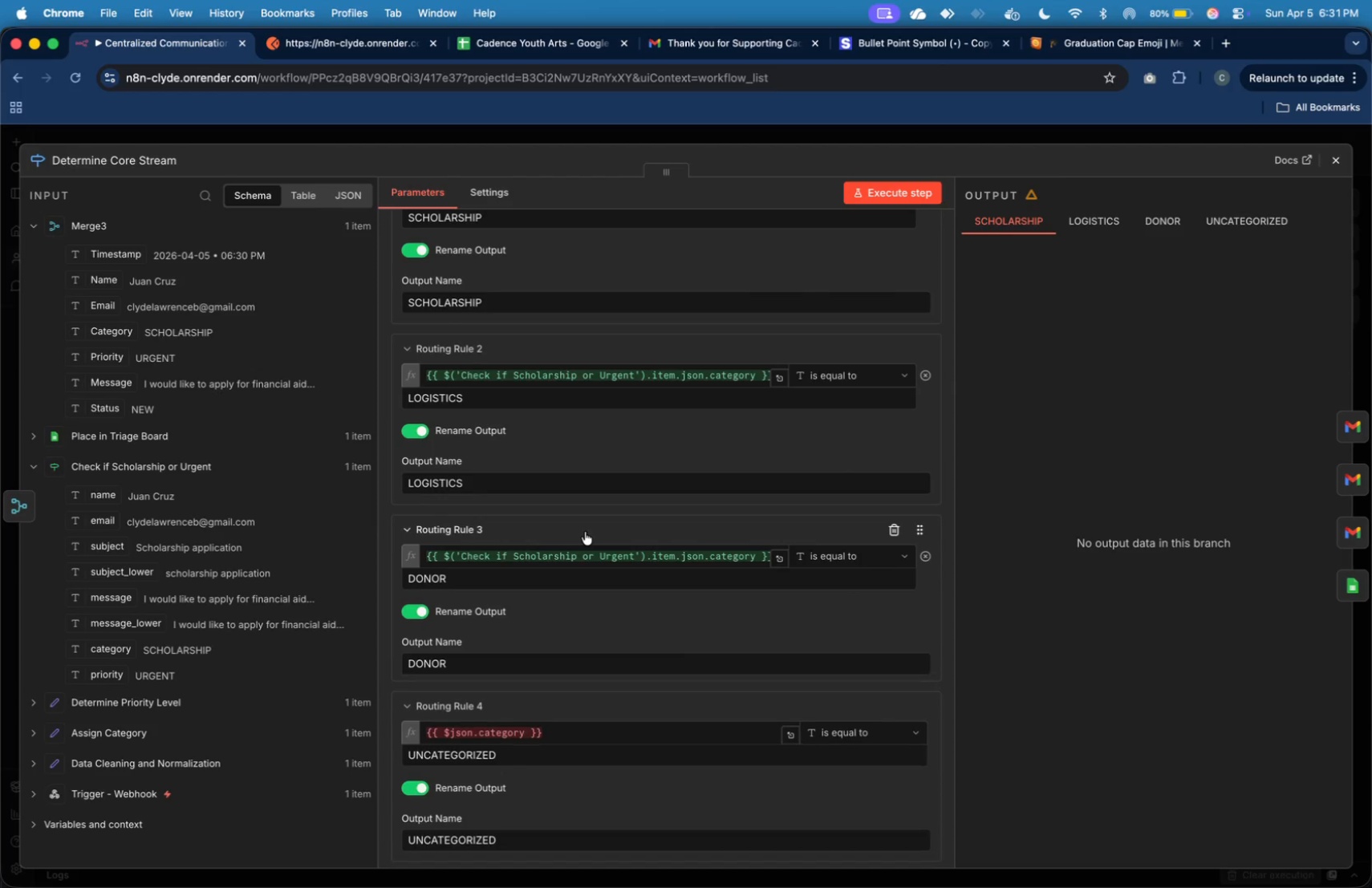 
scroll: coordinate [585, 532], scroll_direction: down, amount: 3.0
 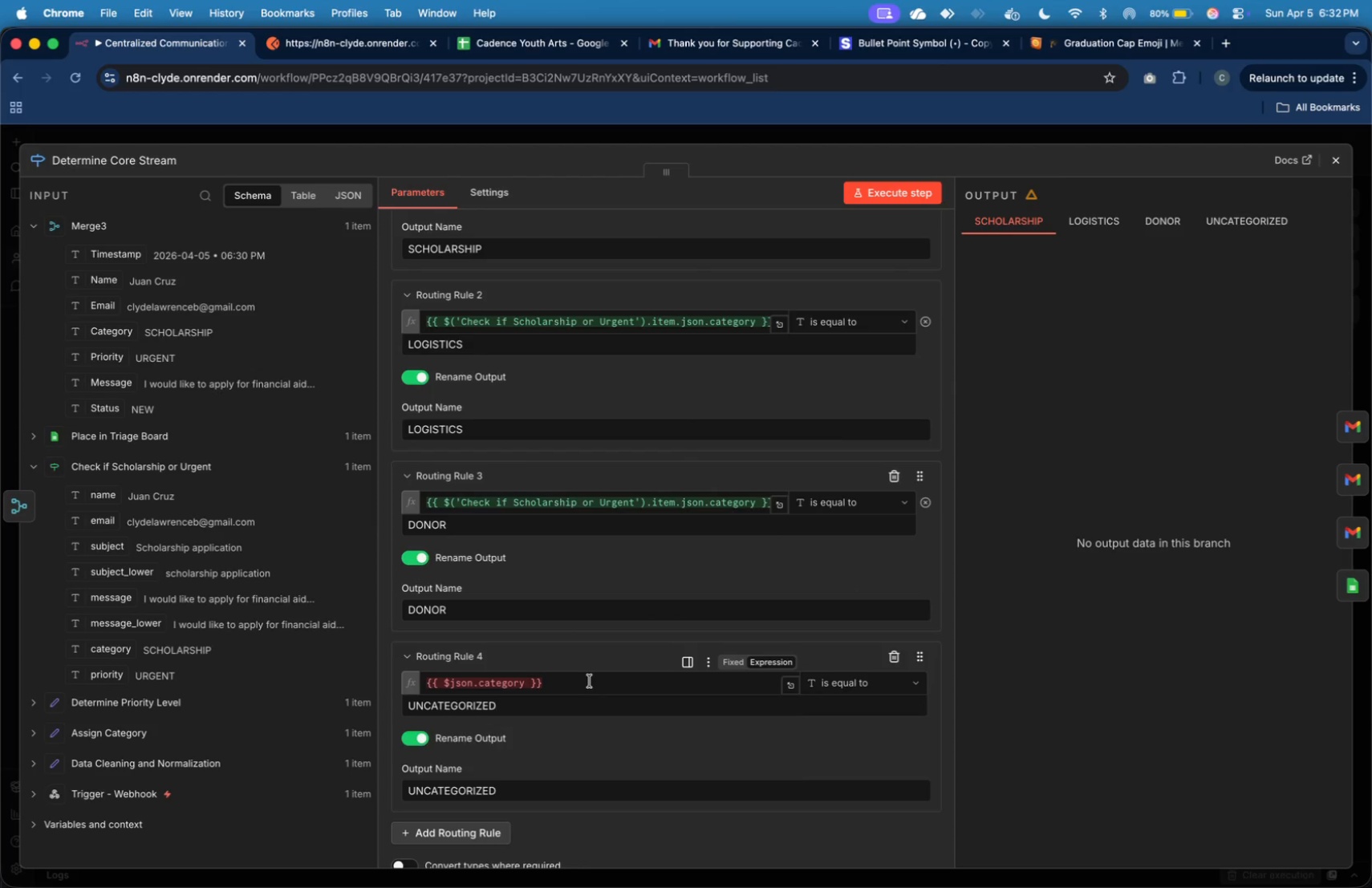 
key(Meta+A)
 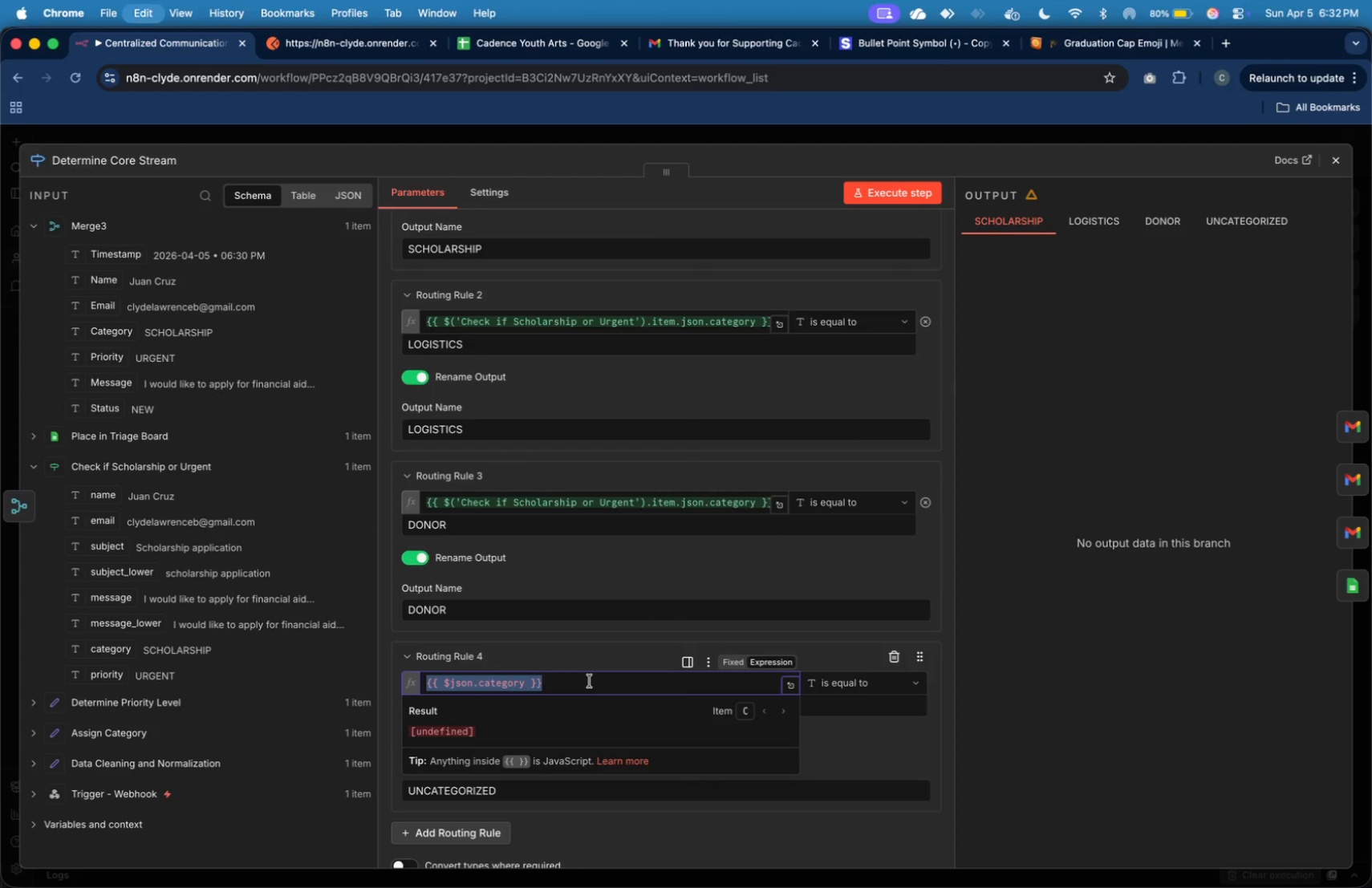 
key(Meta+V)
 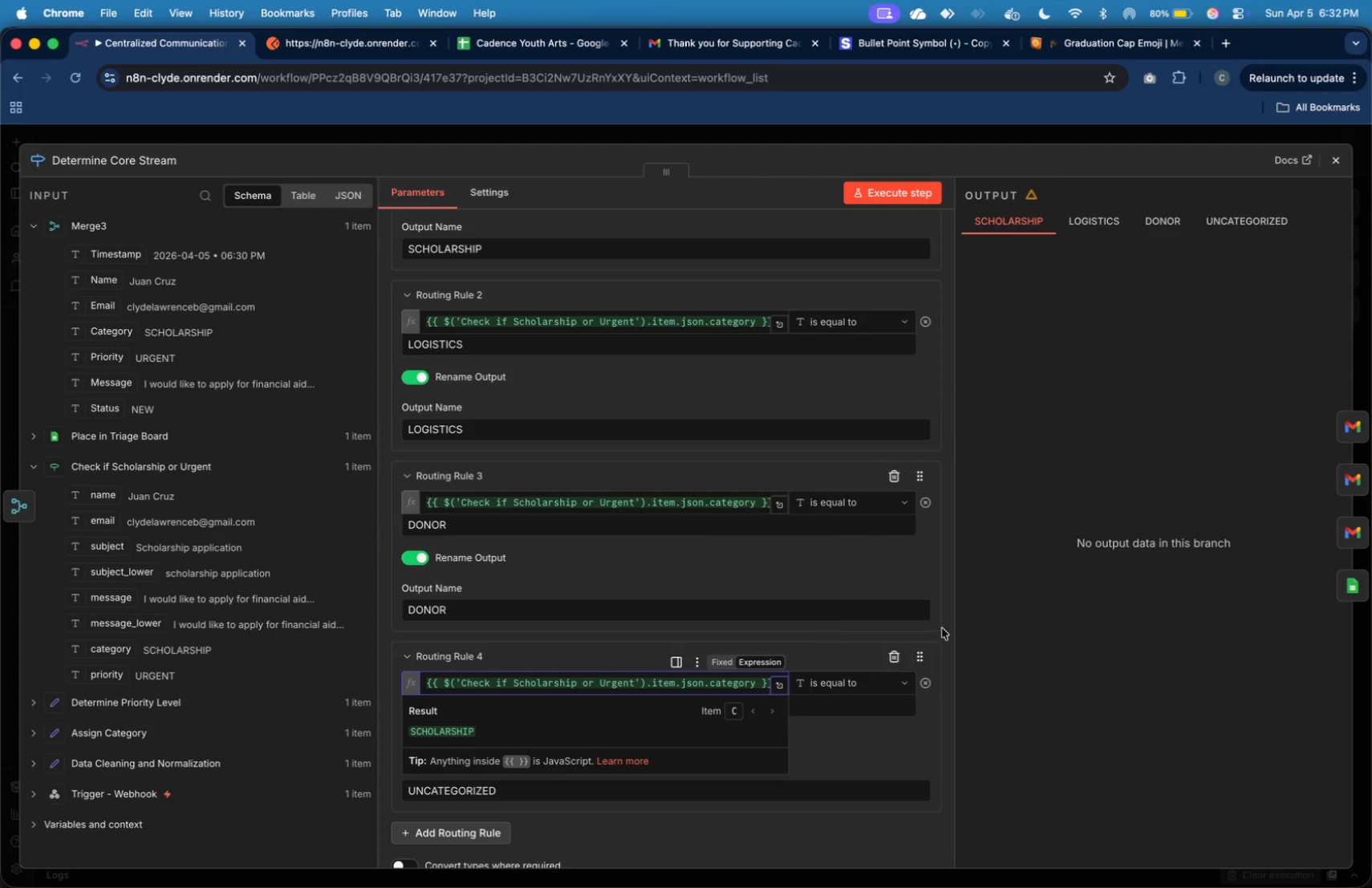 
left_click([1008, 584])
 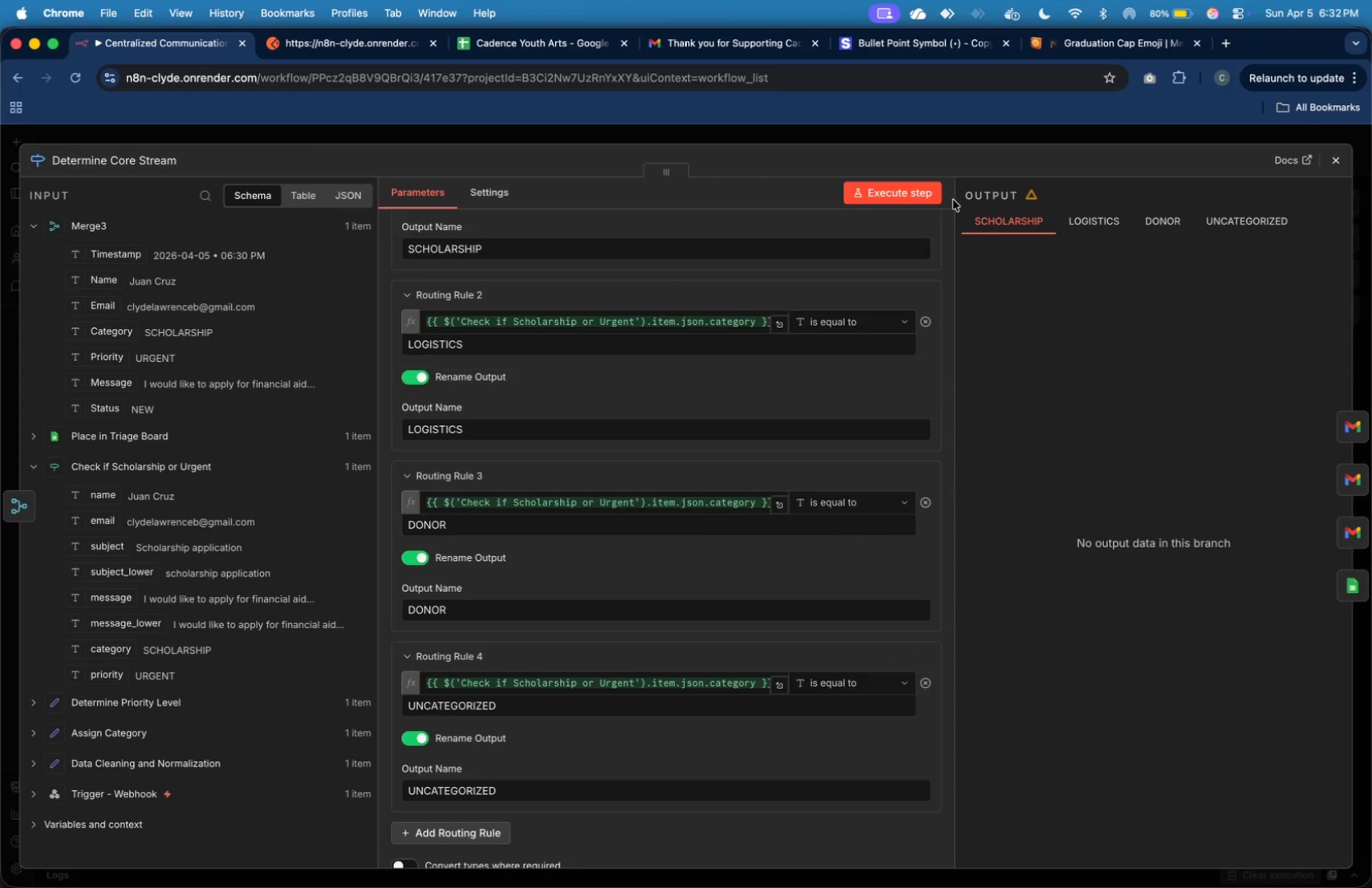 
left_click([922, 181])
 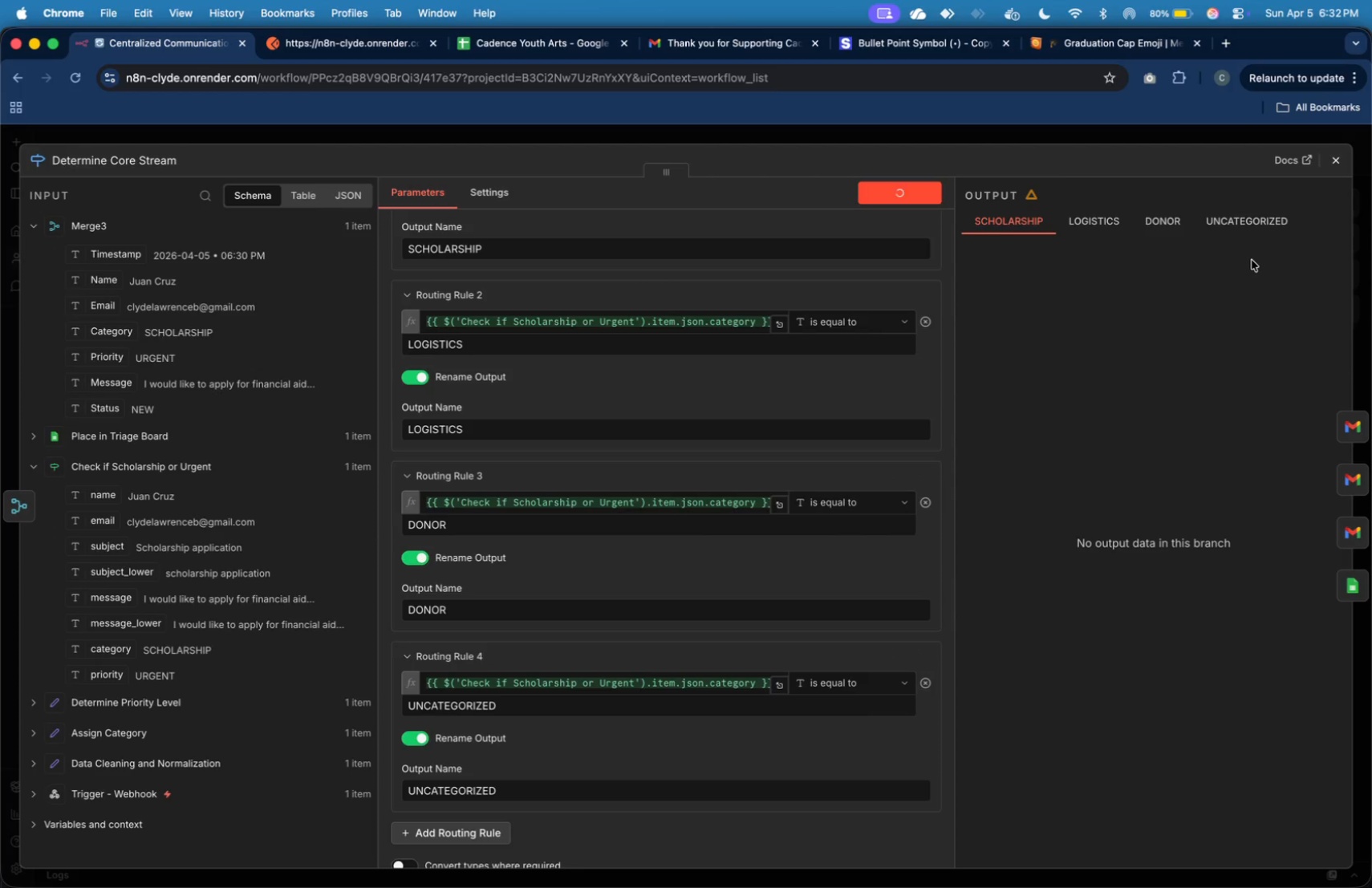 
wait(11.4)
 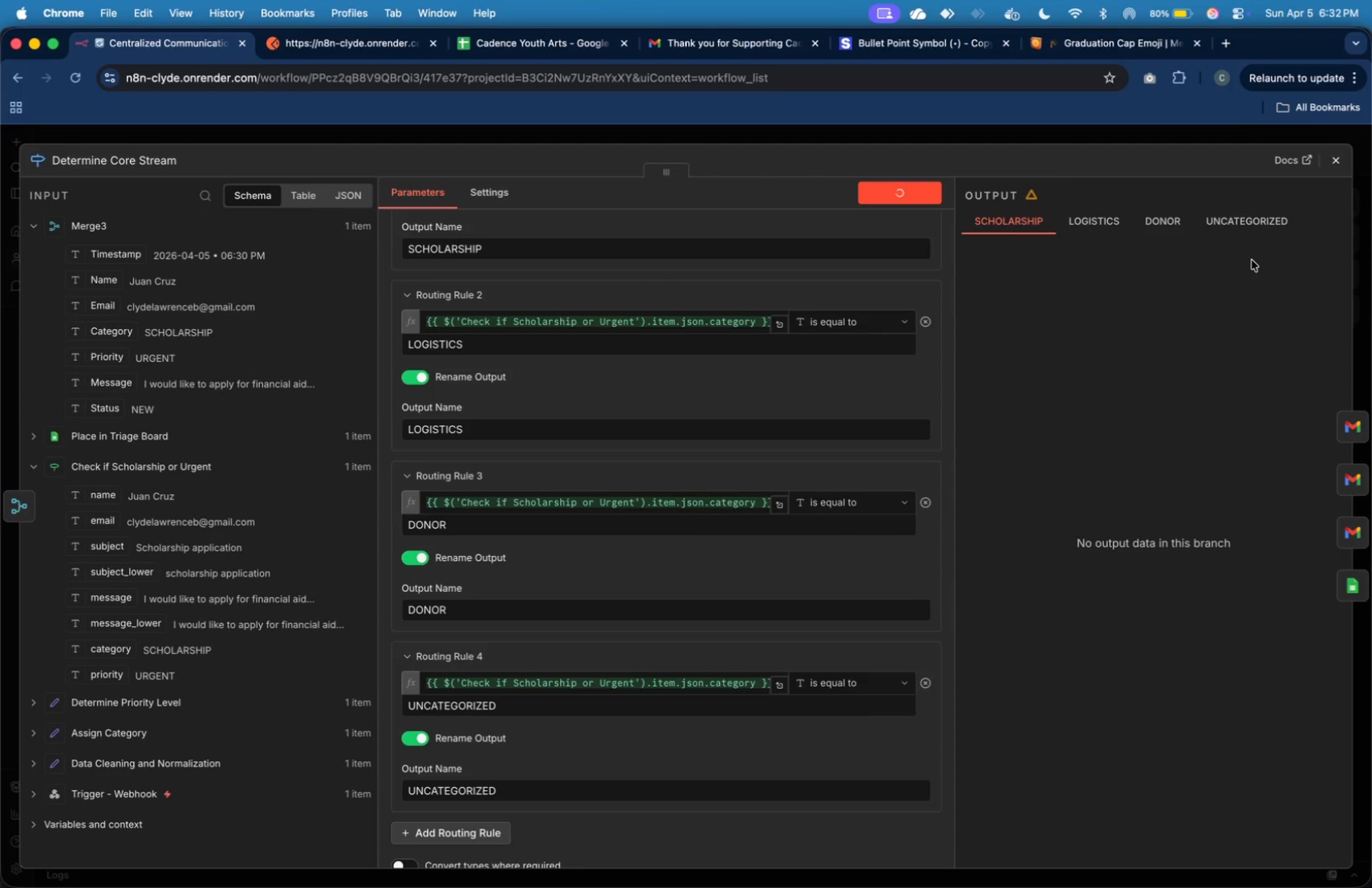 
left_click([1330, 163])
 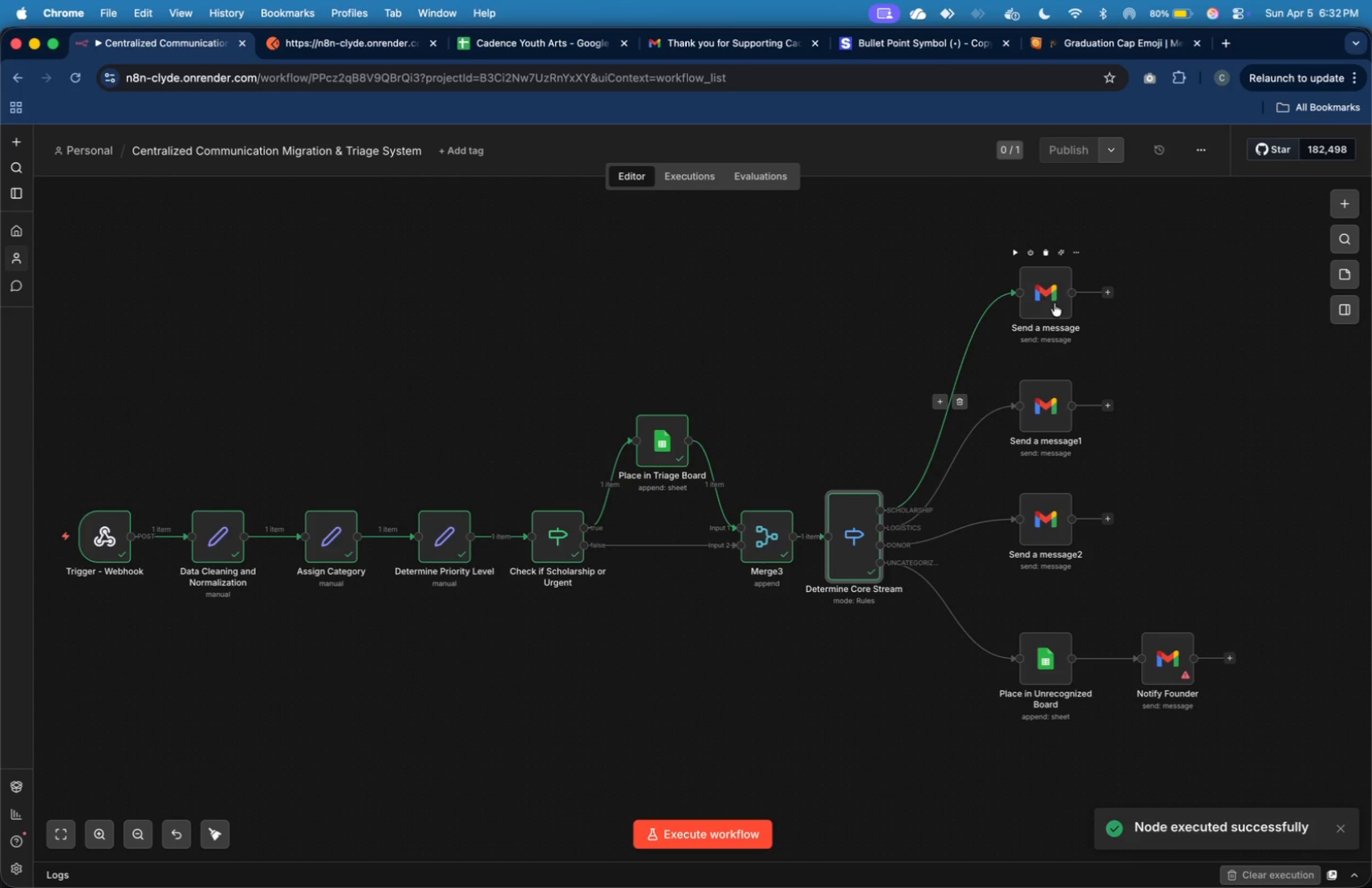 
double_click([1057, 304])
 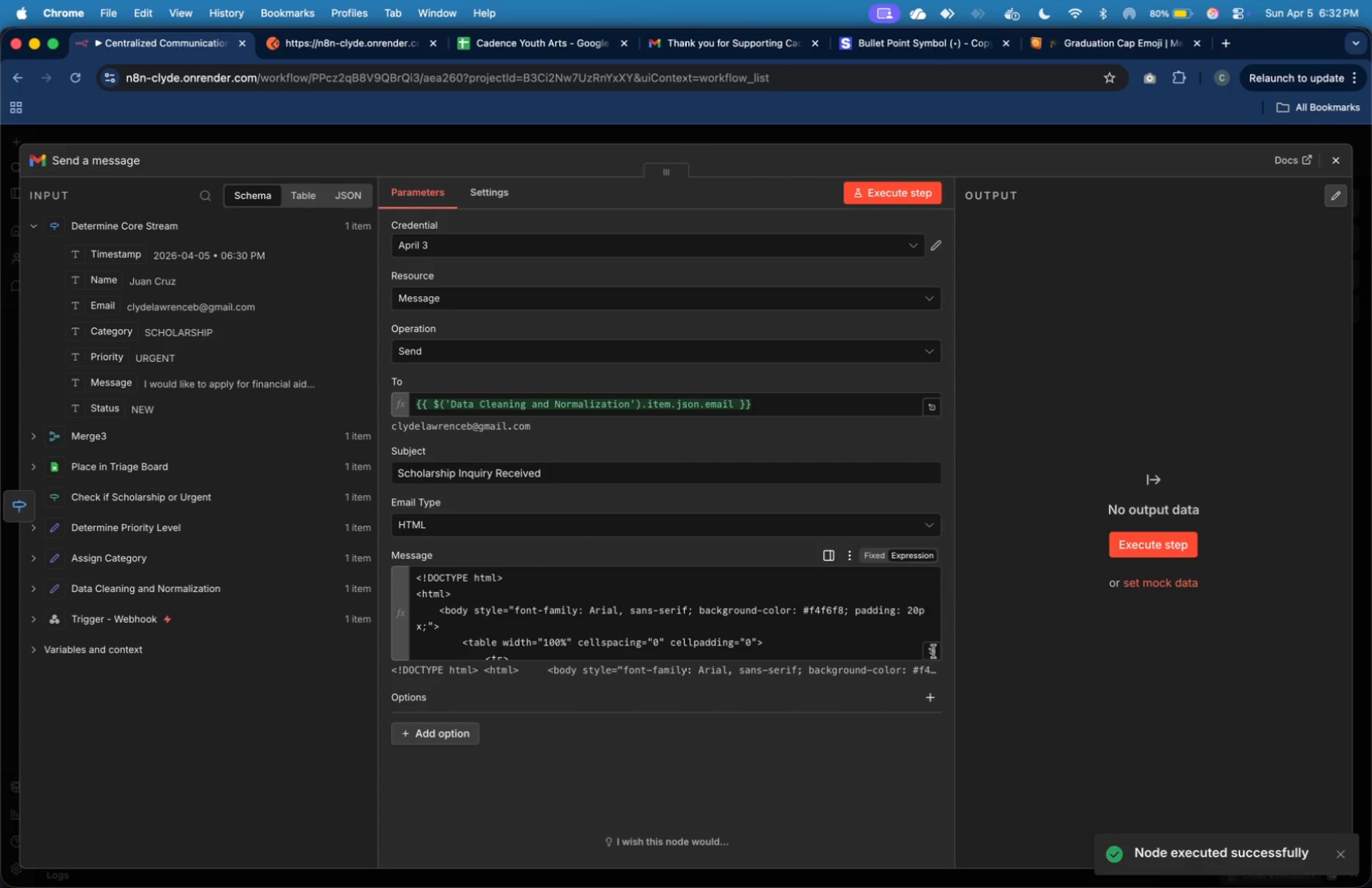 
left_click([933, 654])
 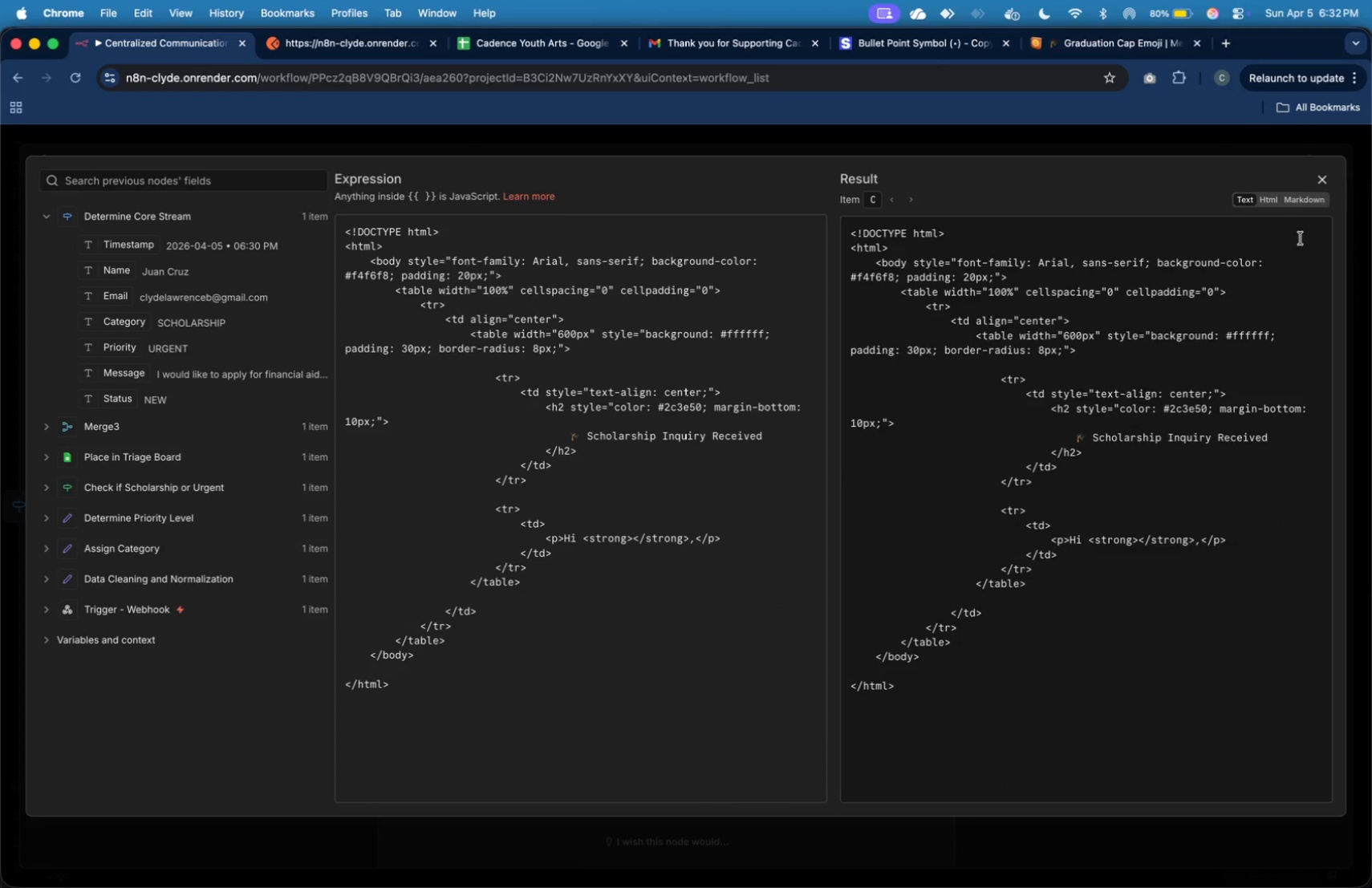 
left_click([1277, 192])
 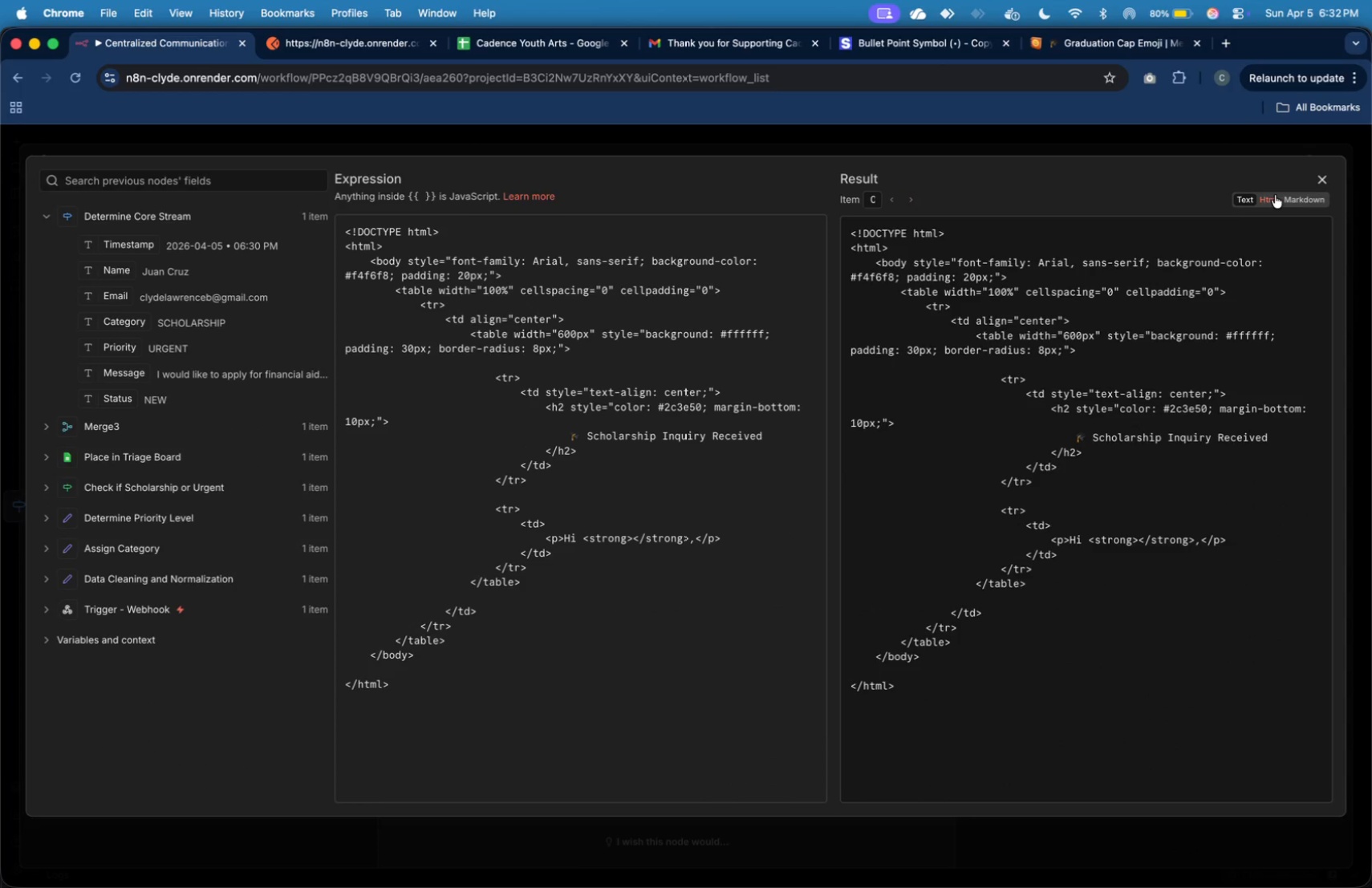 
left_click([1275, 197])
 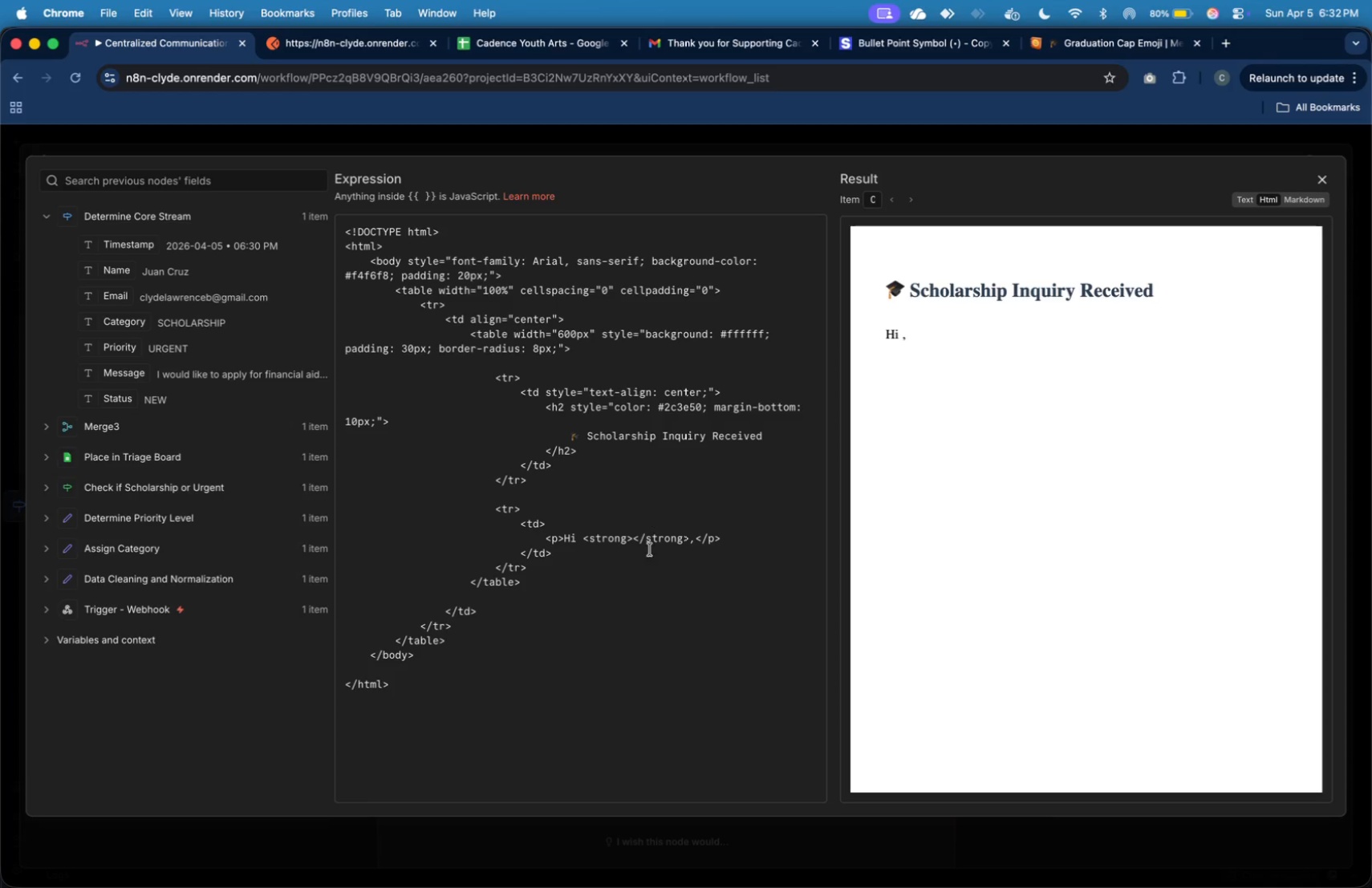 
left_click([635, 541])
 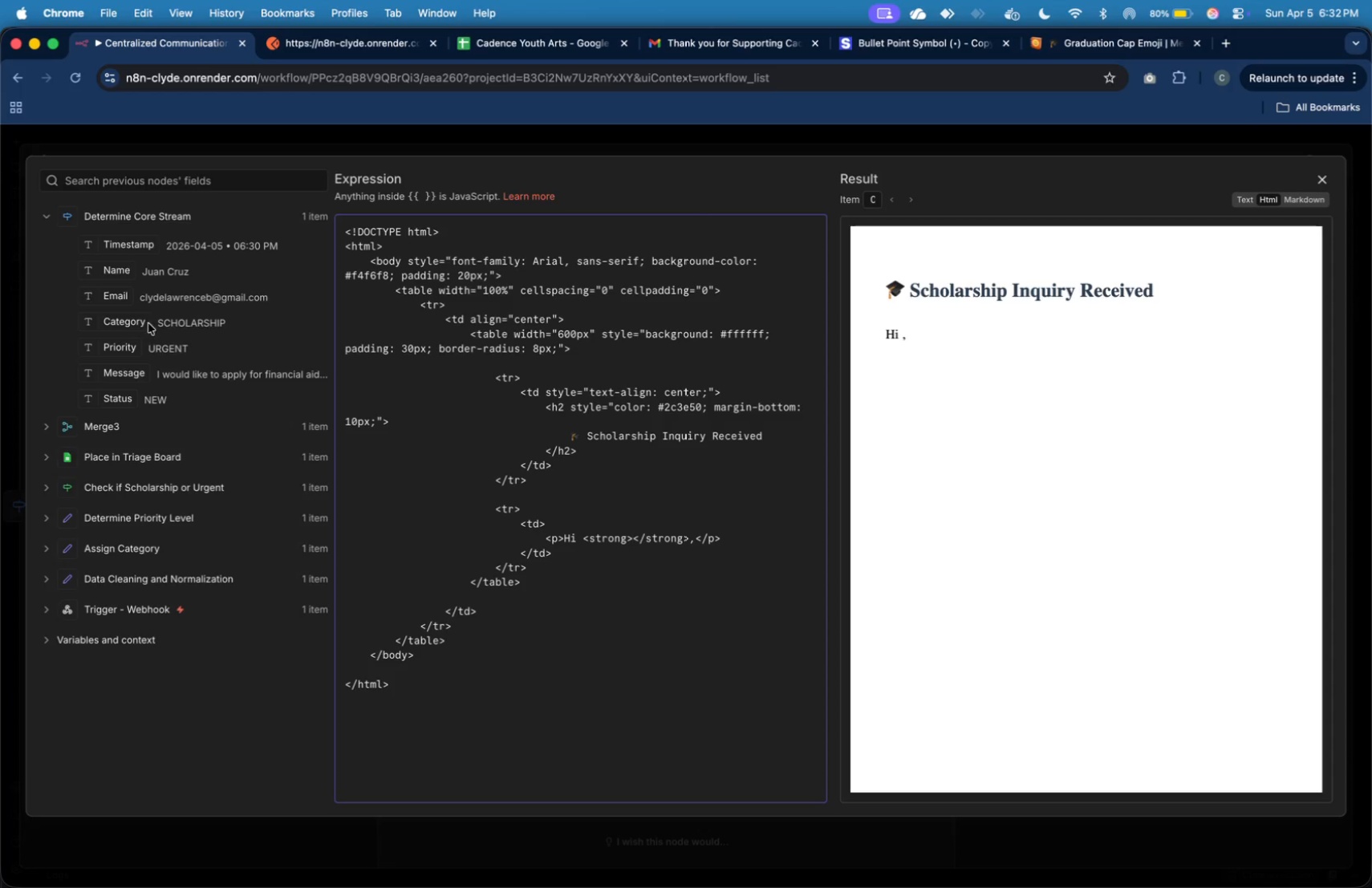 
left_click_drag(start_coordinate=[120, 270], to_coordinate=[631, 542])
 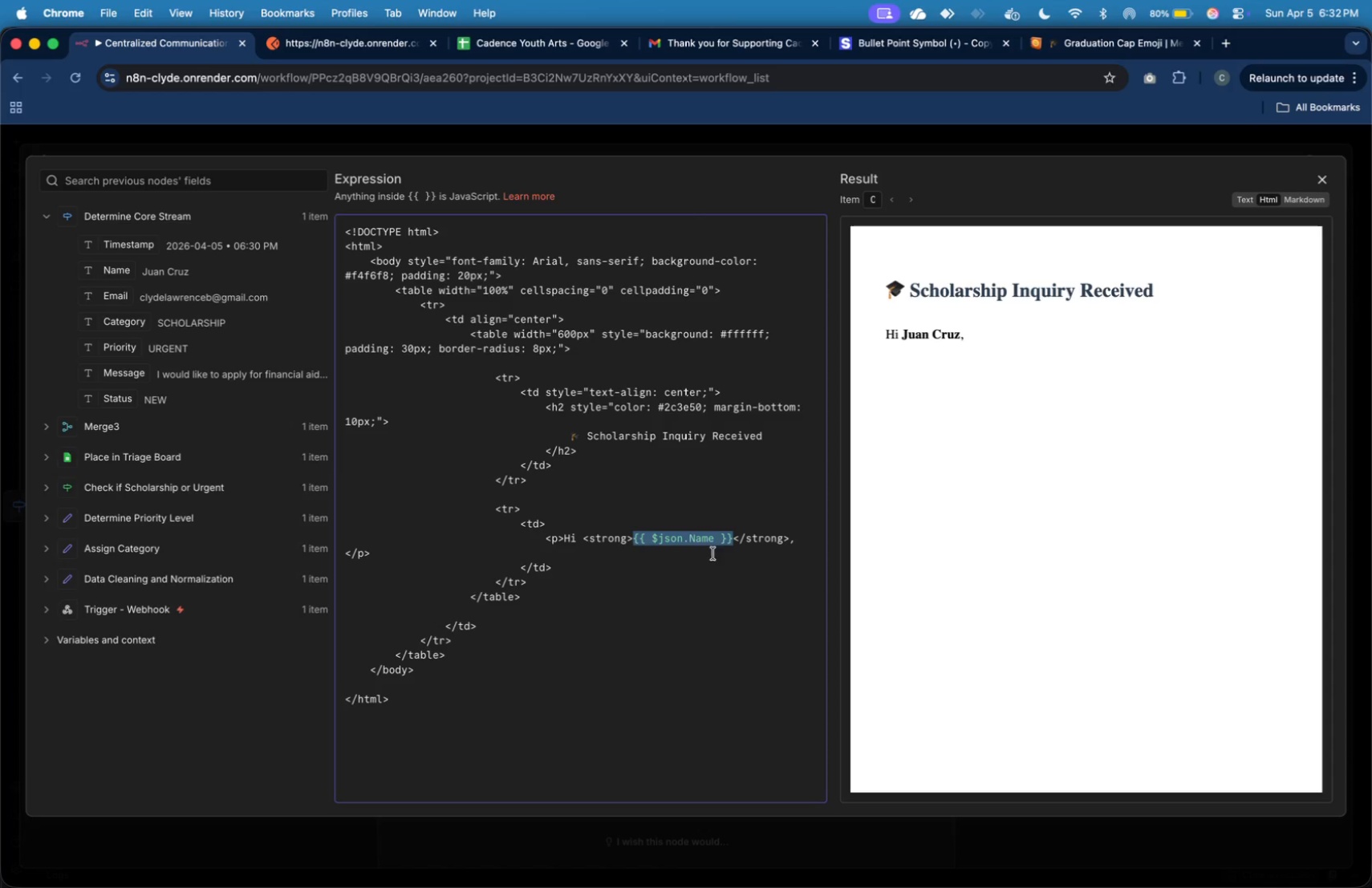 
left_click([706, 561])
 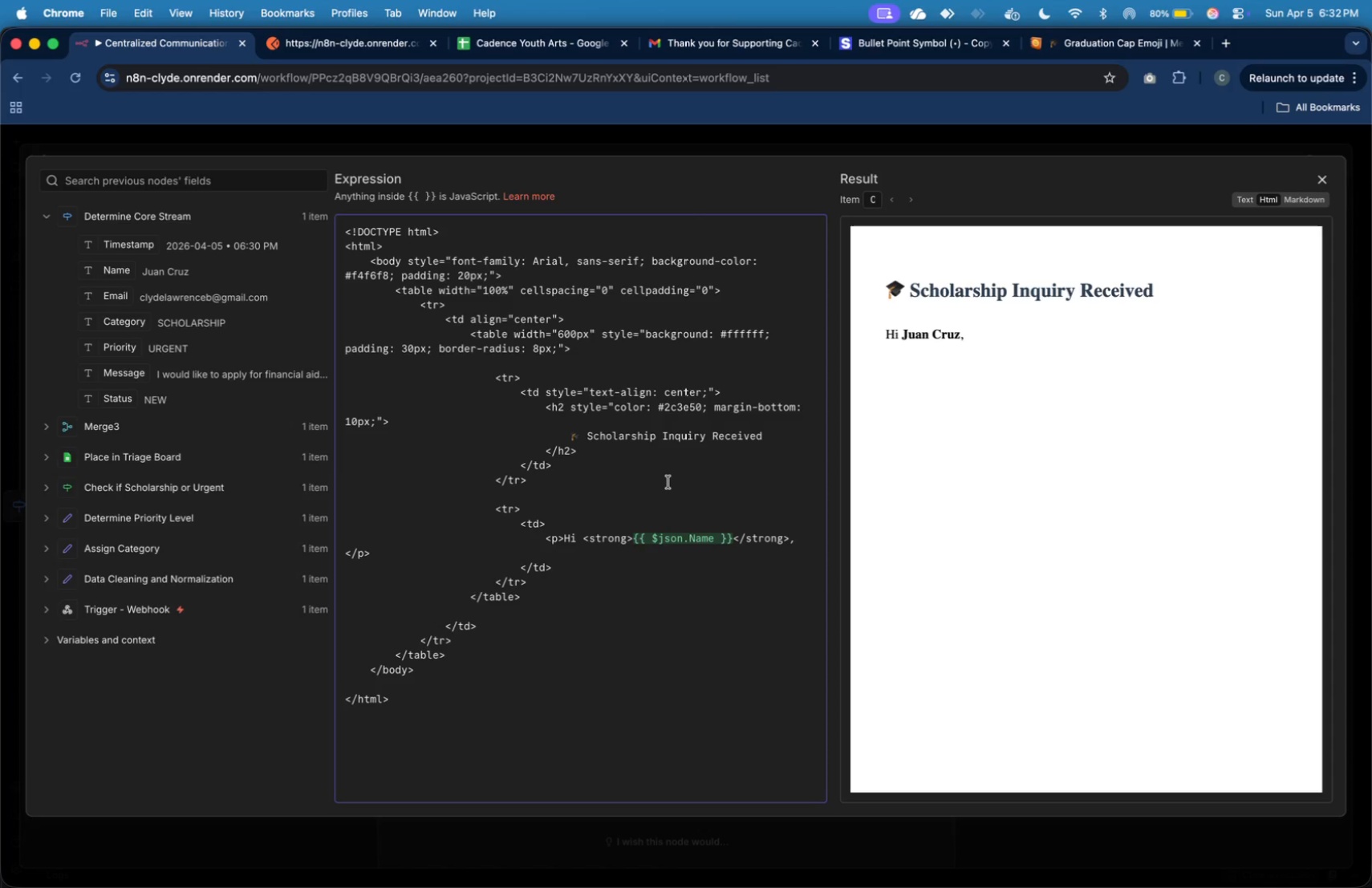 
left_click([668, 478])
 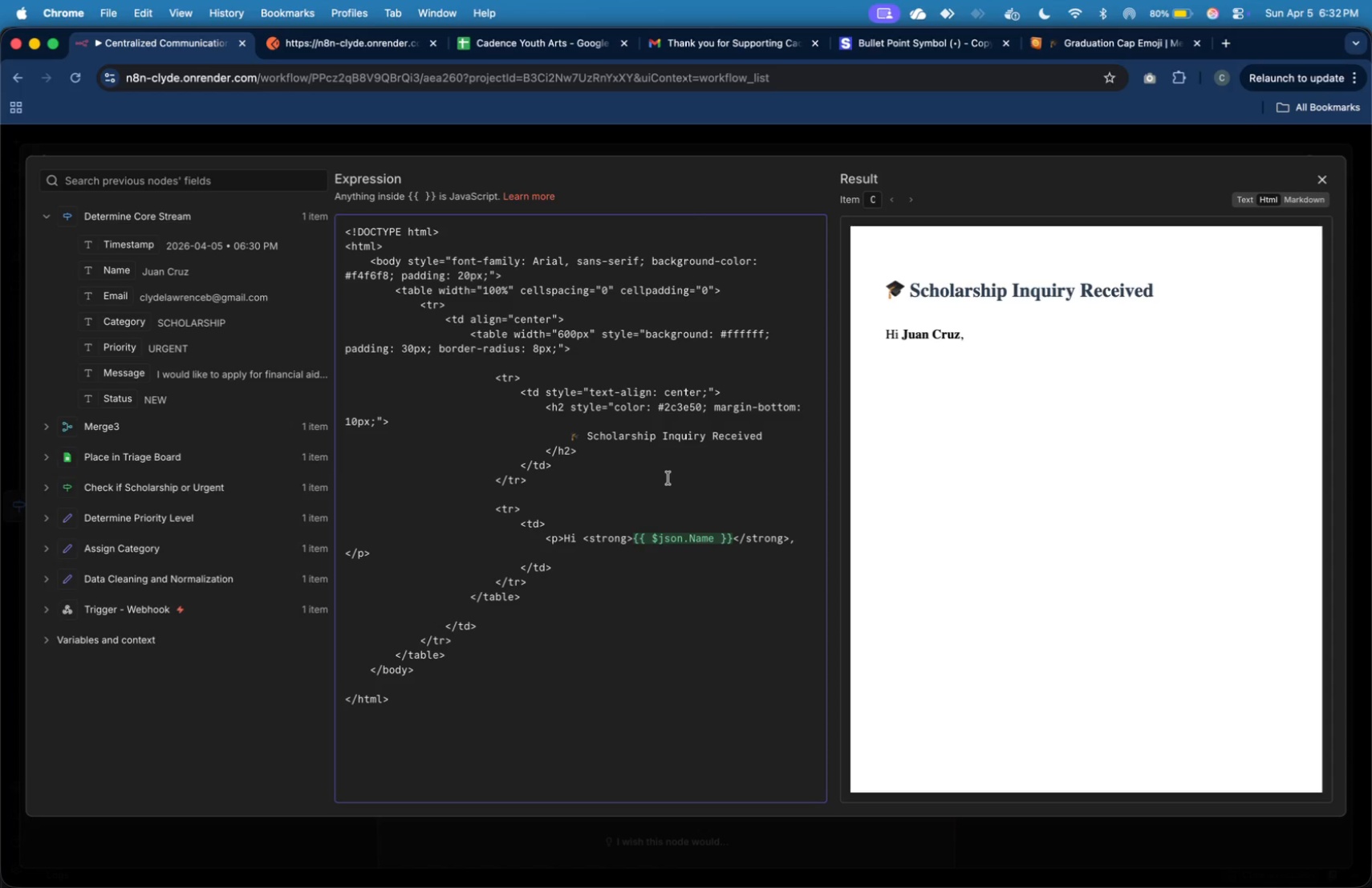 
key(Meta+A)
 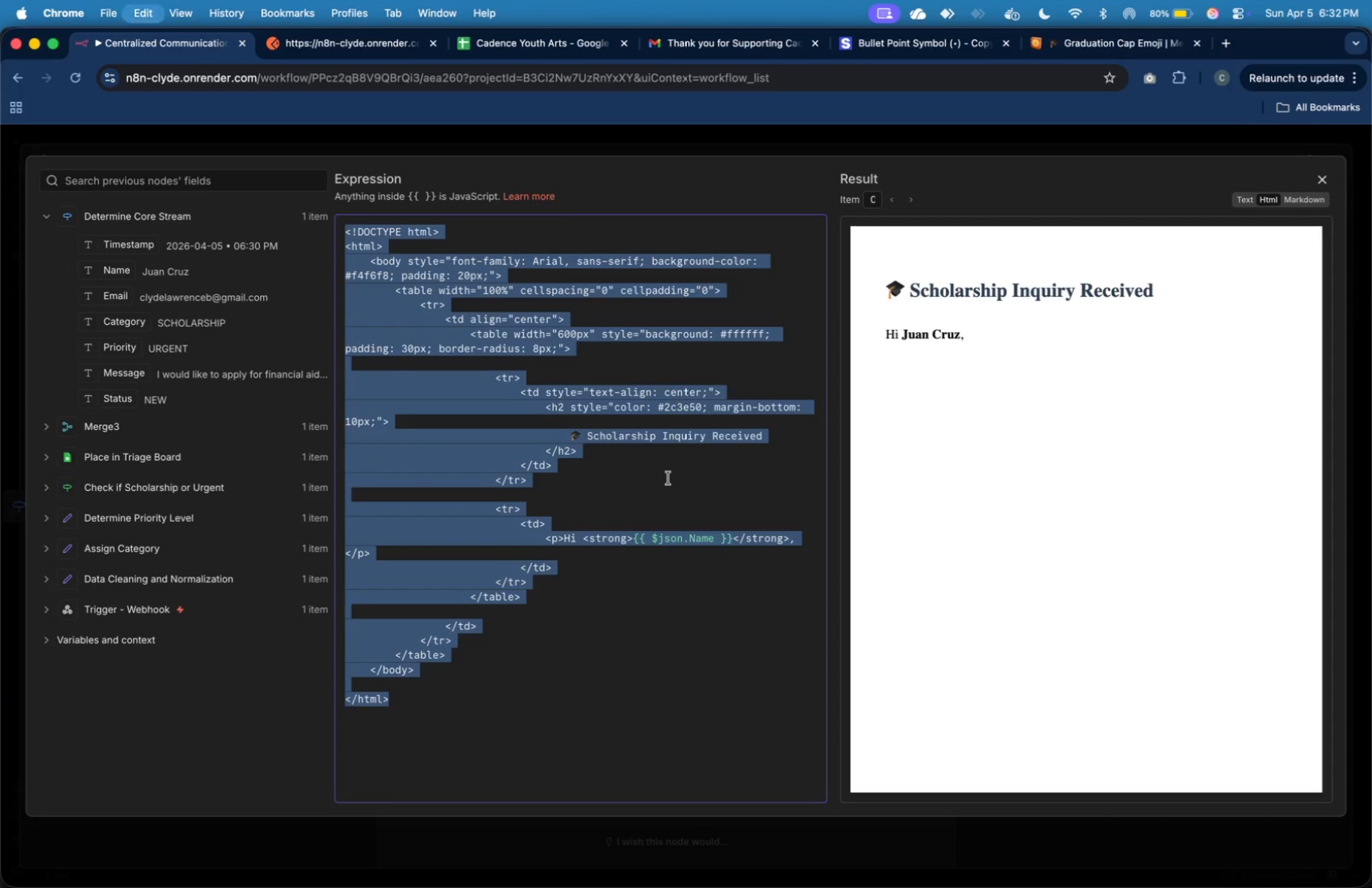 
key(Meta+C)
 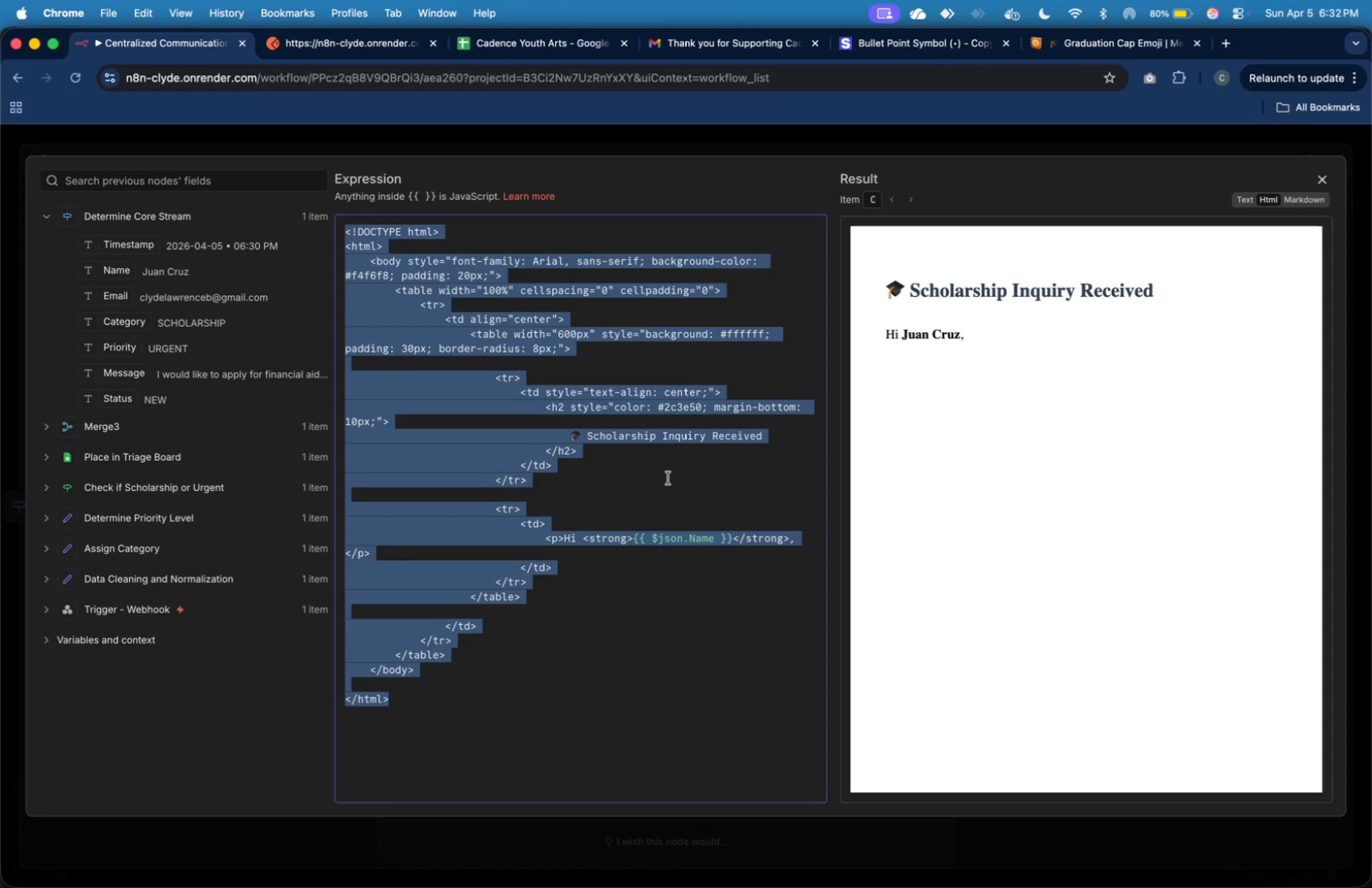 
key(Meta+Tab)
 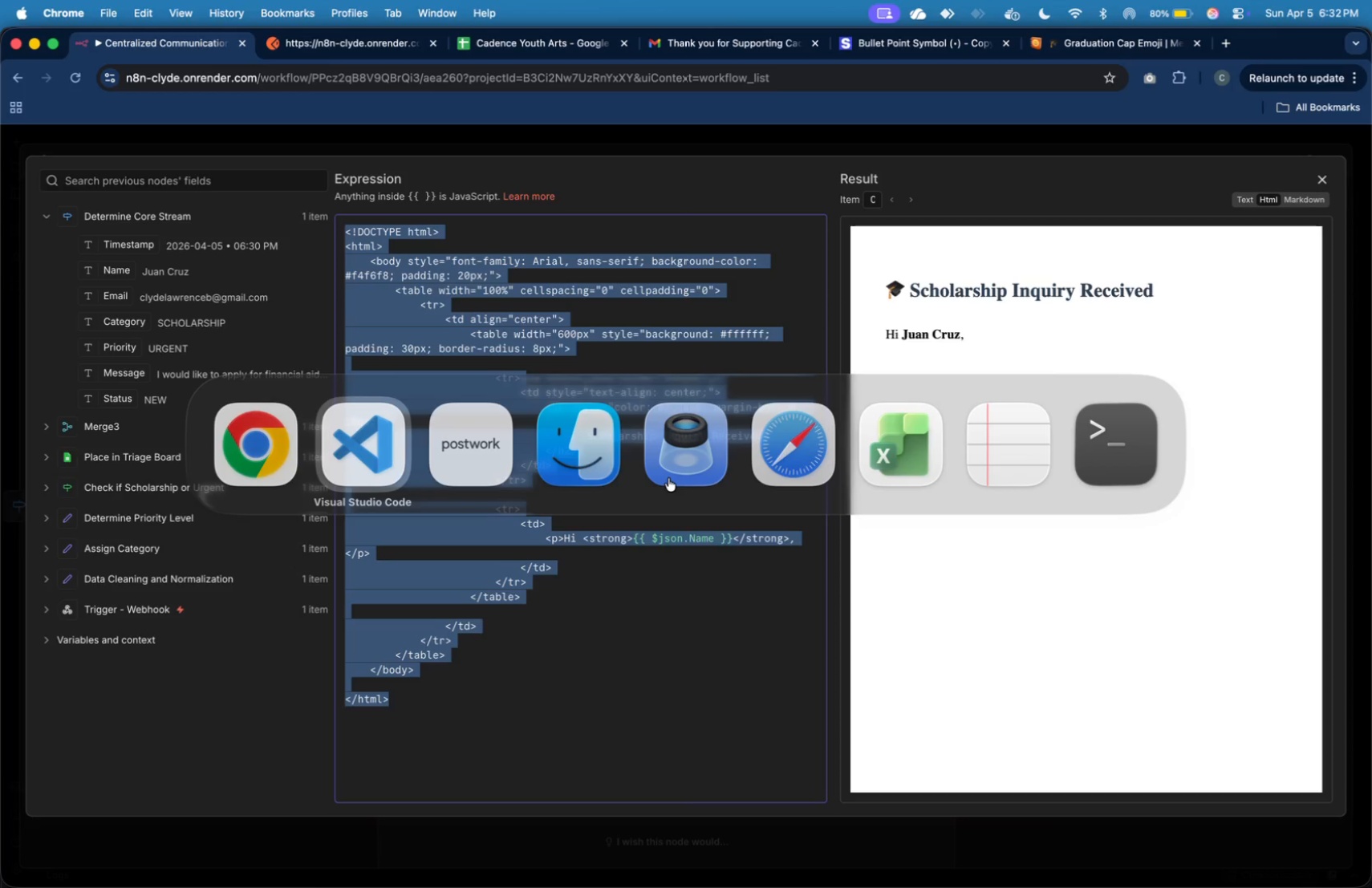 
left_click([668, 478])
 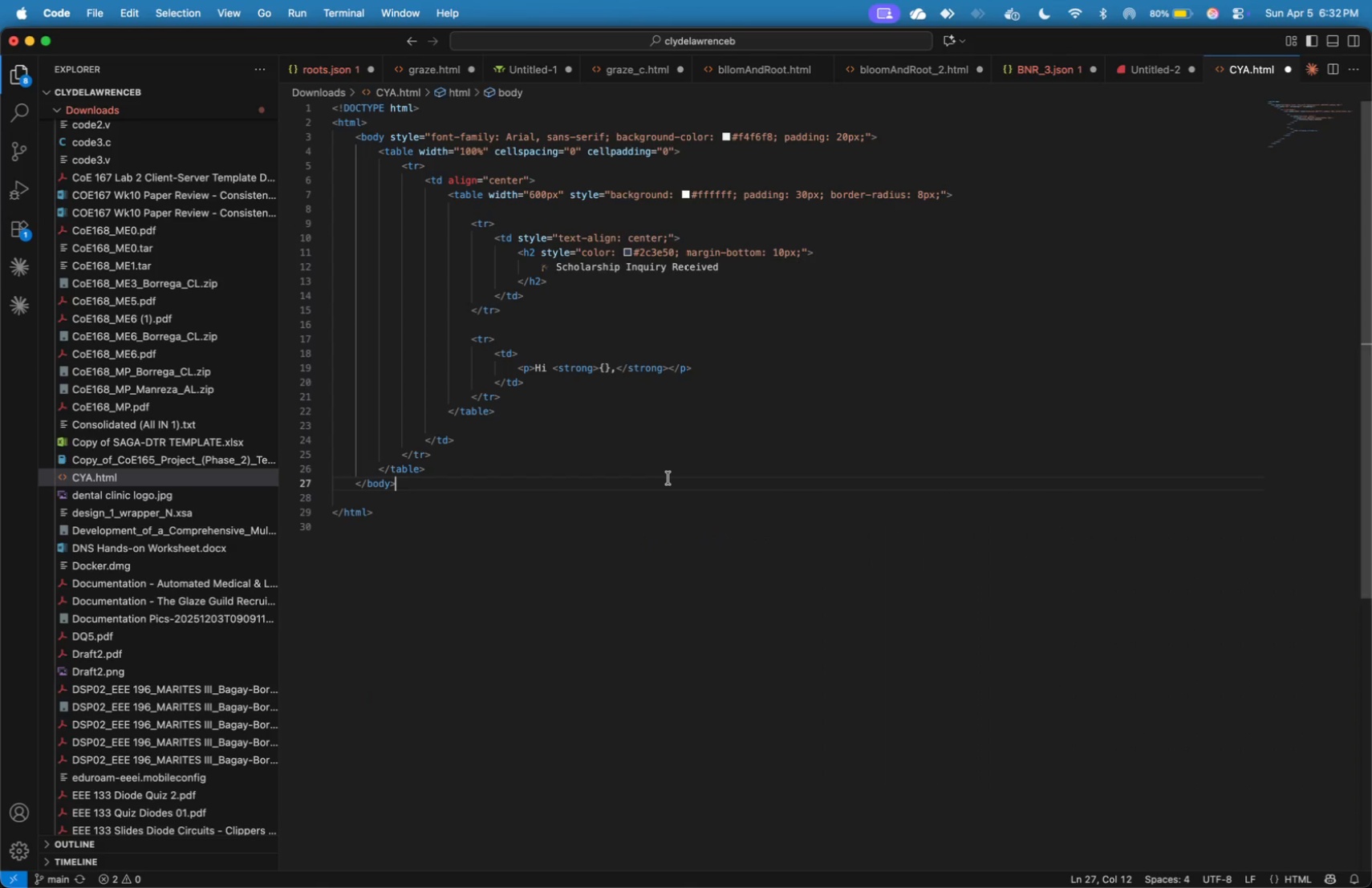 
key(Meta+A)
 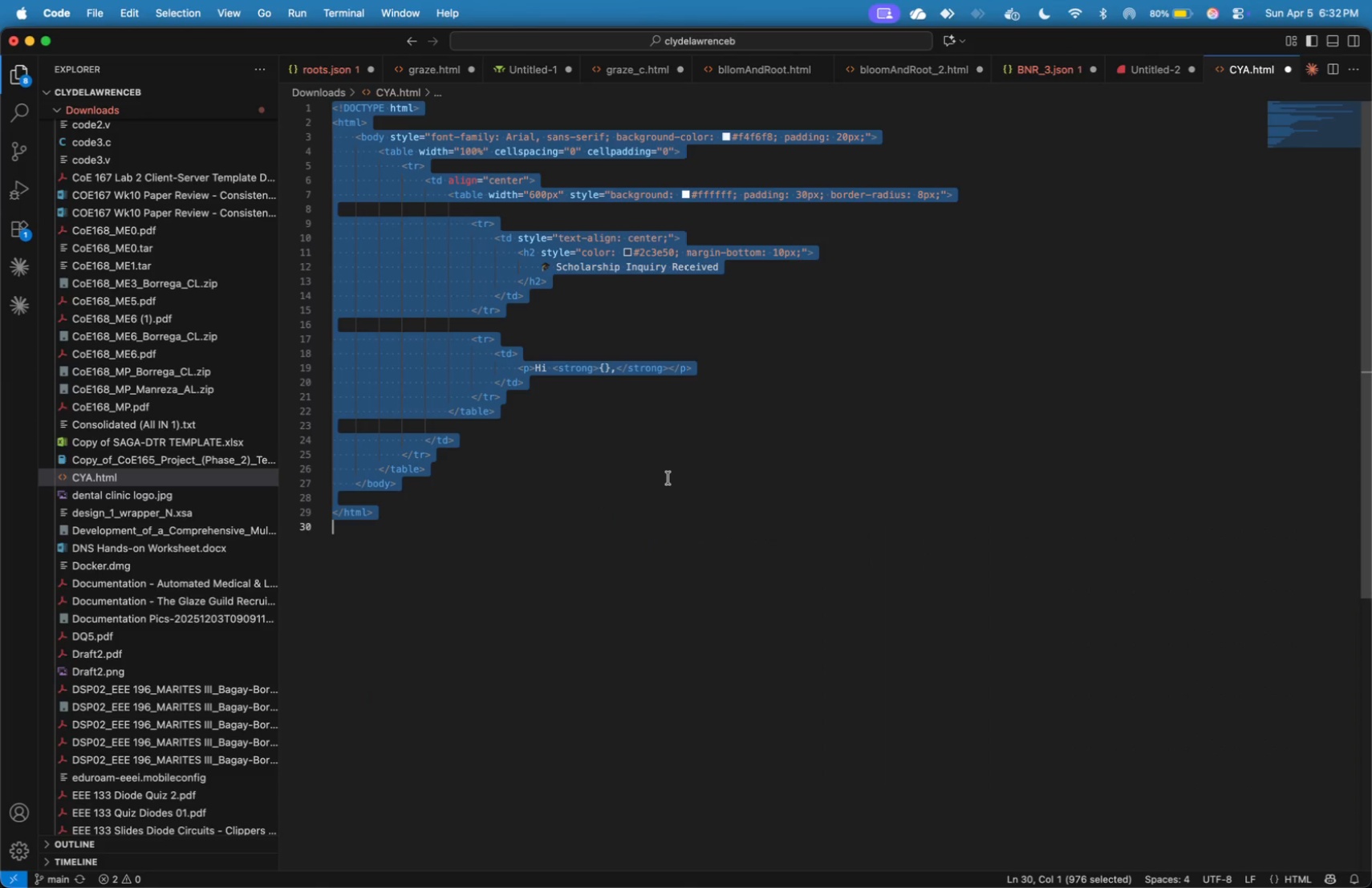 
key(Meta+V)
 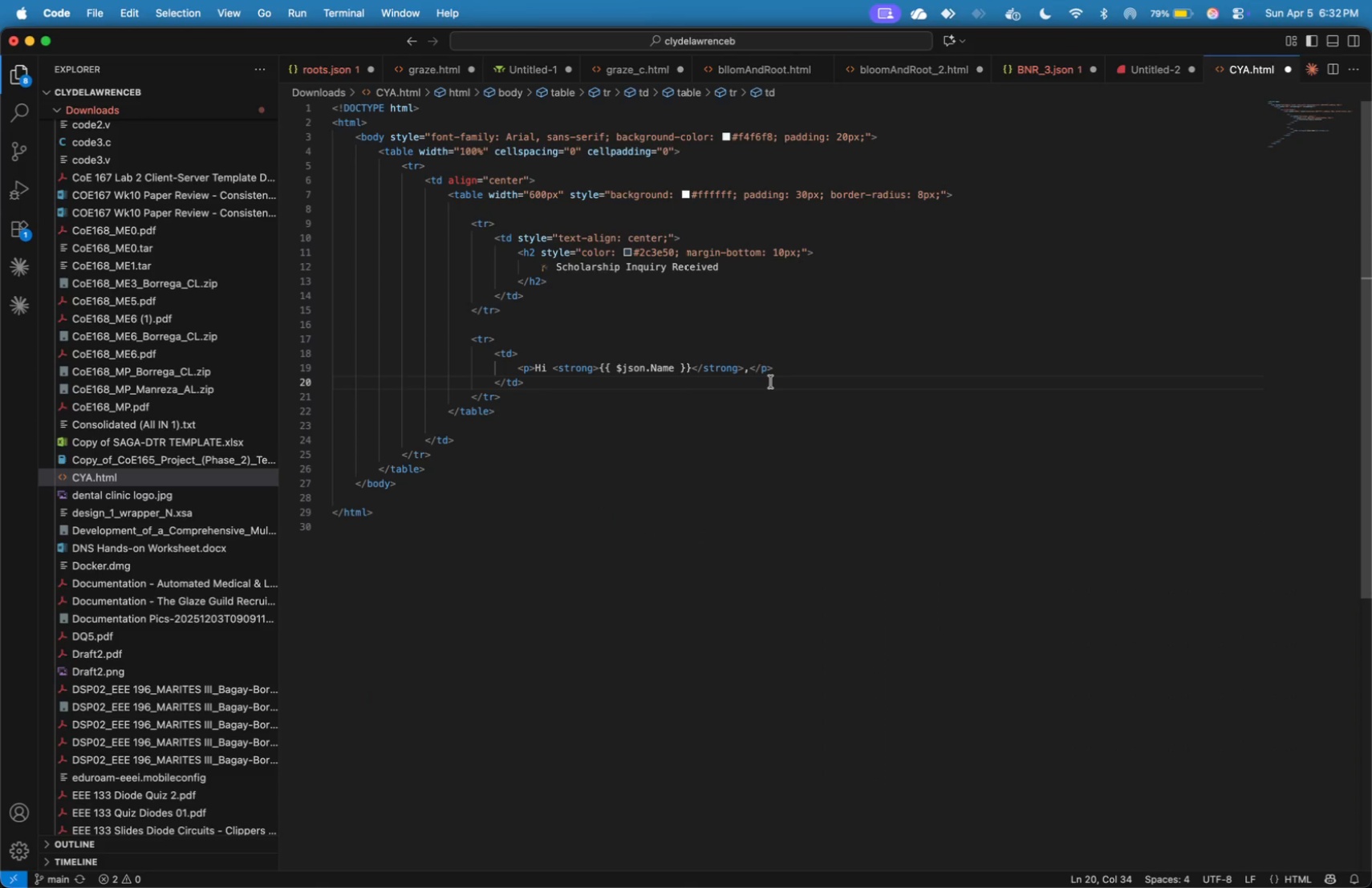 
wait(7.13)
 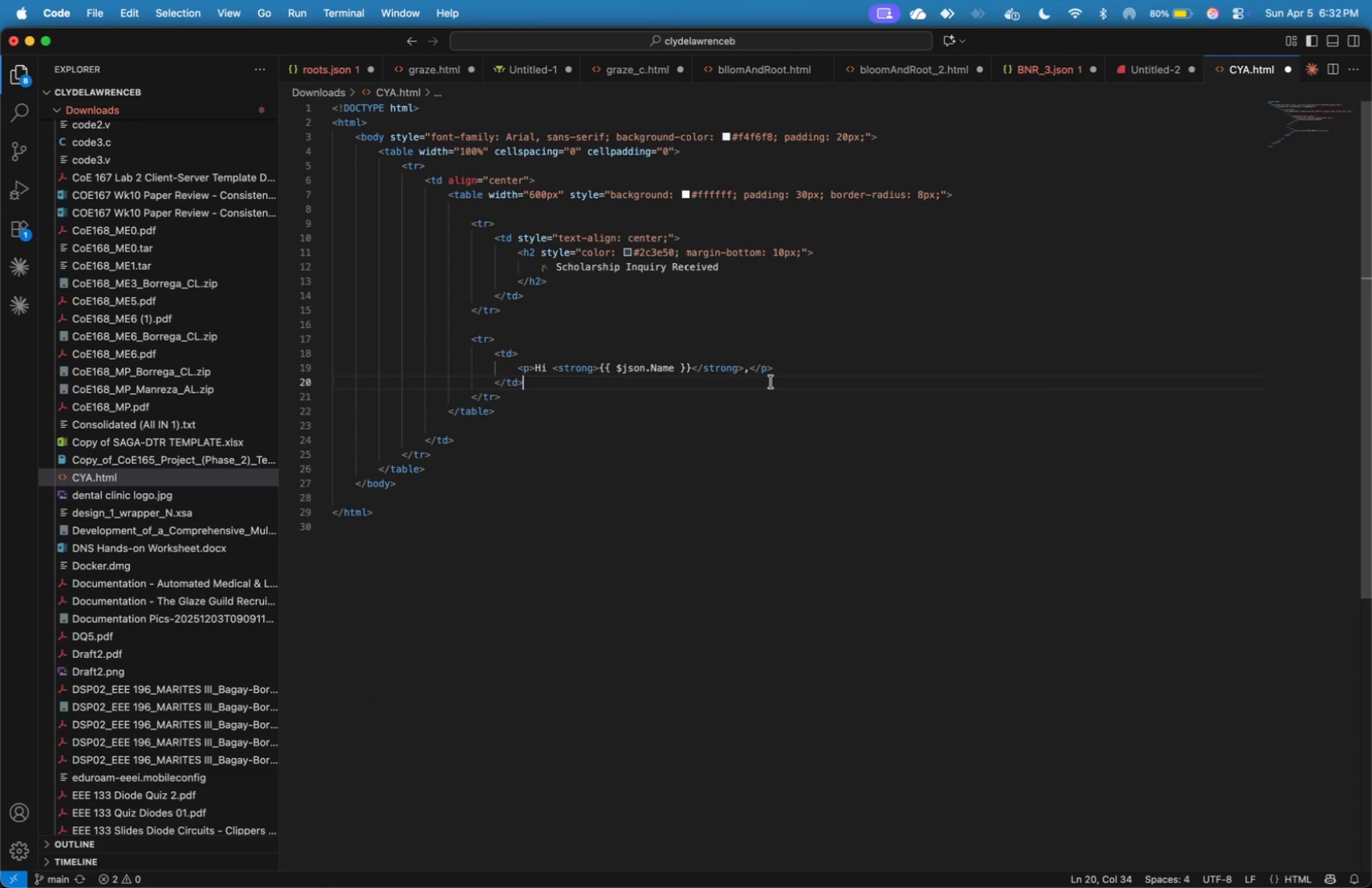 
left_click([778, 371])
 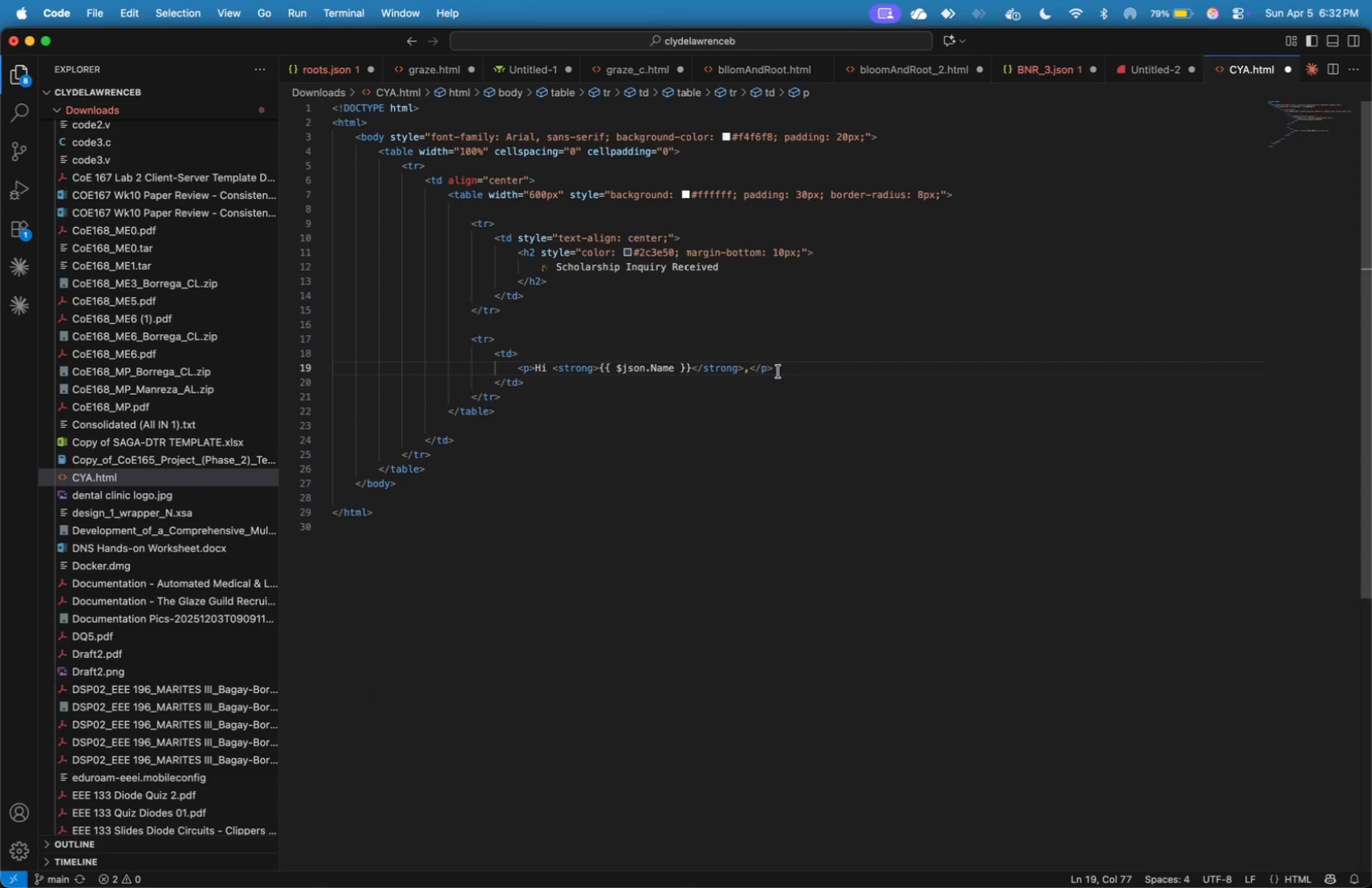 
key(Enter)
 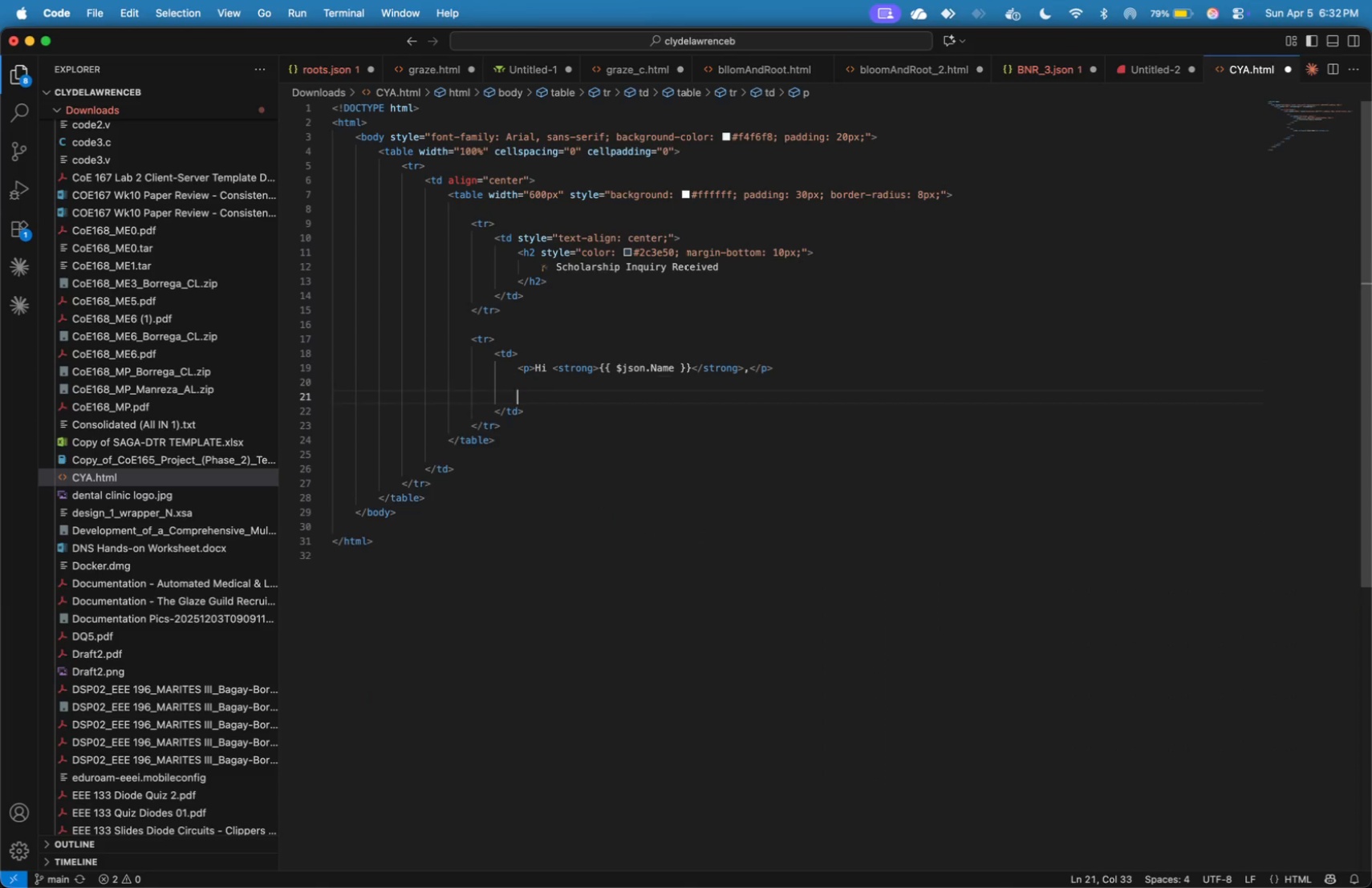 
key(Enter)
 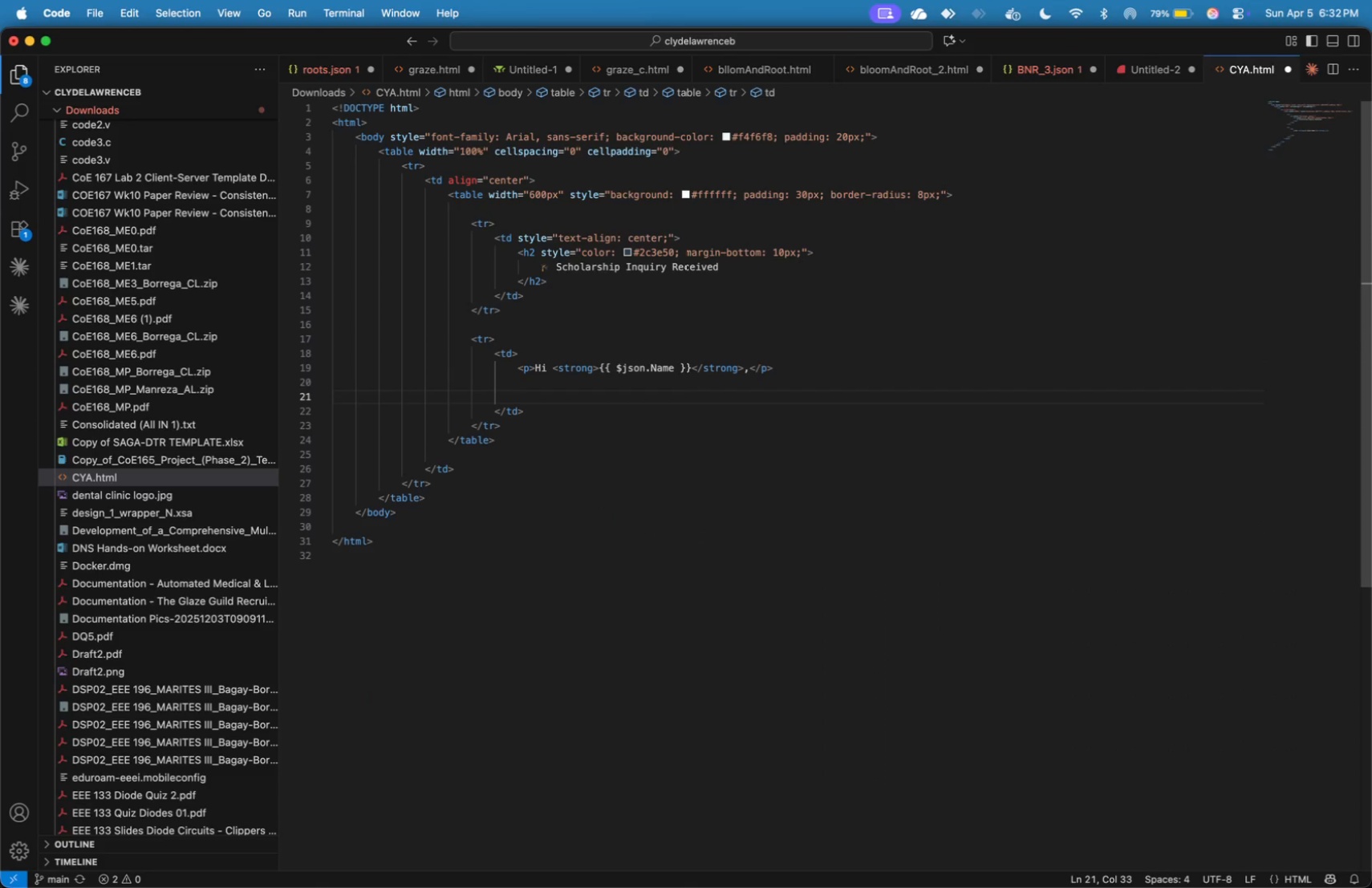 
key(Shift+Comma)
 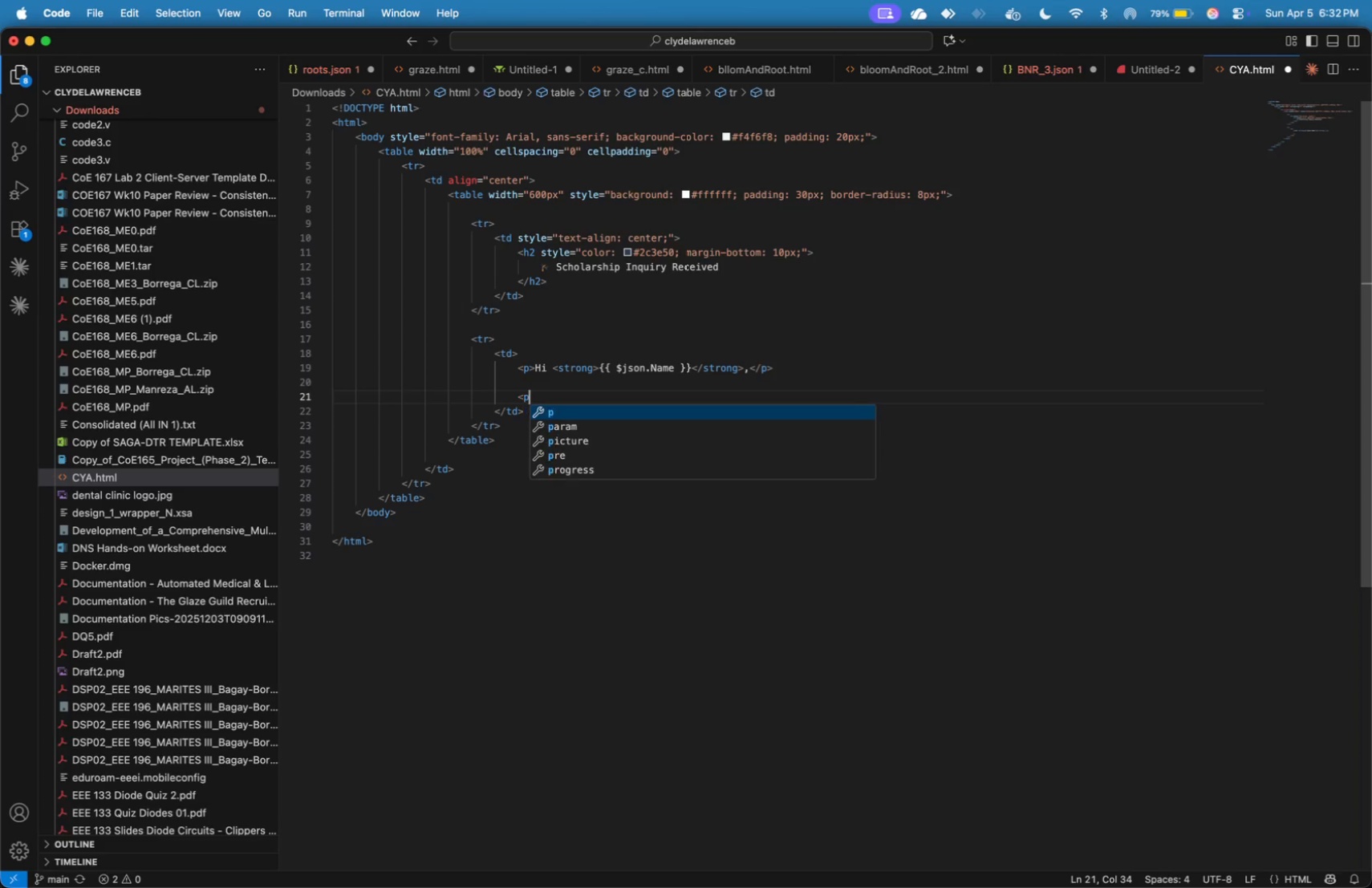 
key(P)
 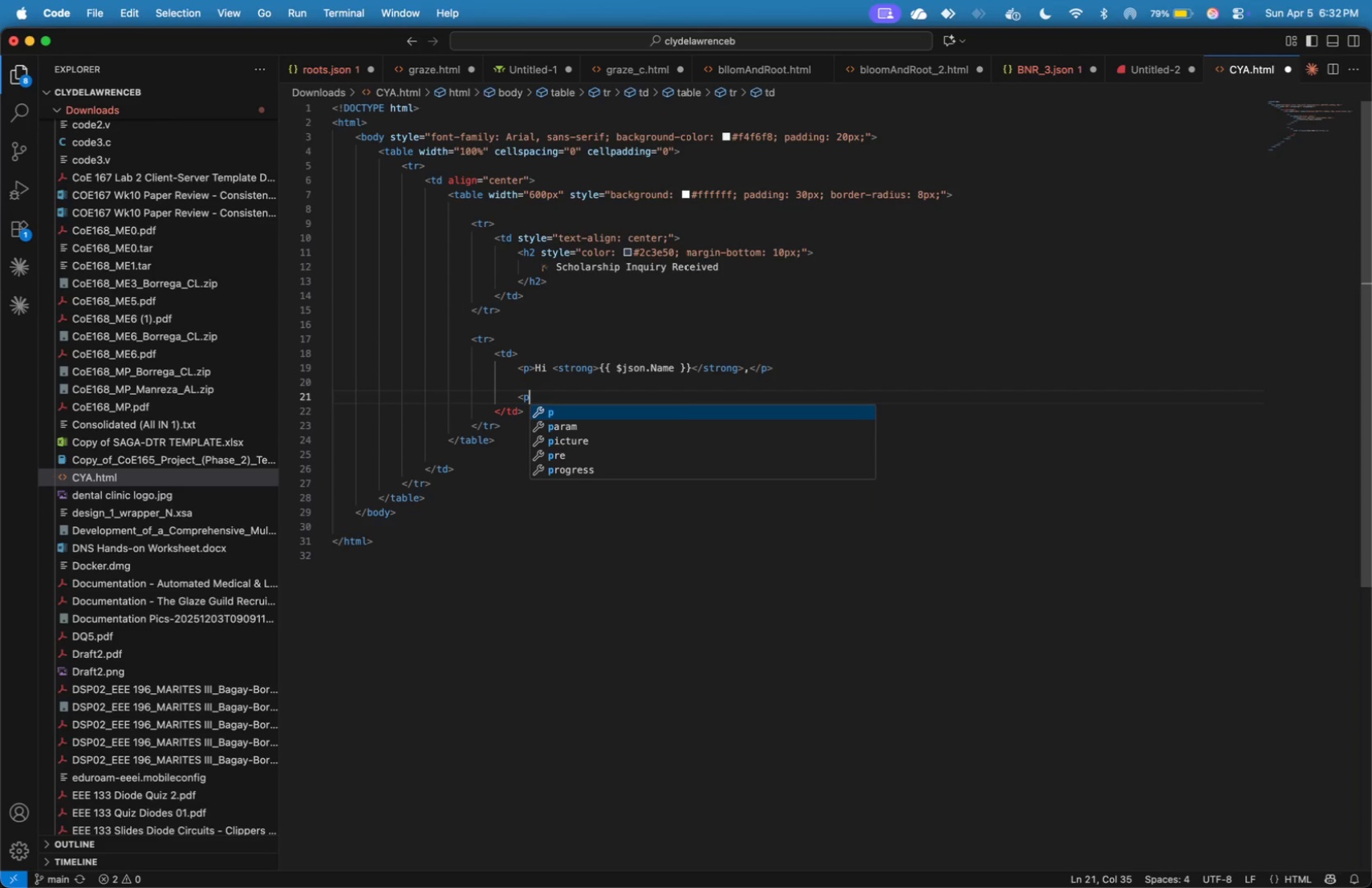 
key(Shift+Period)
 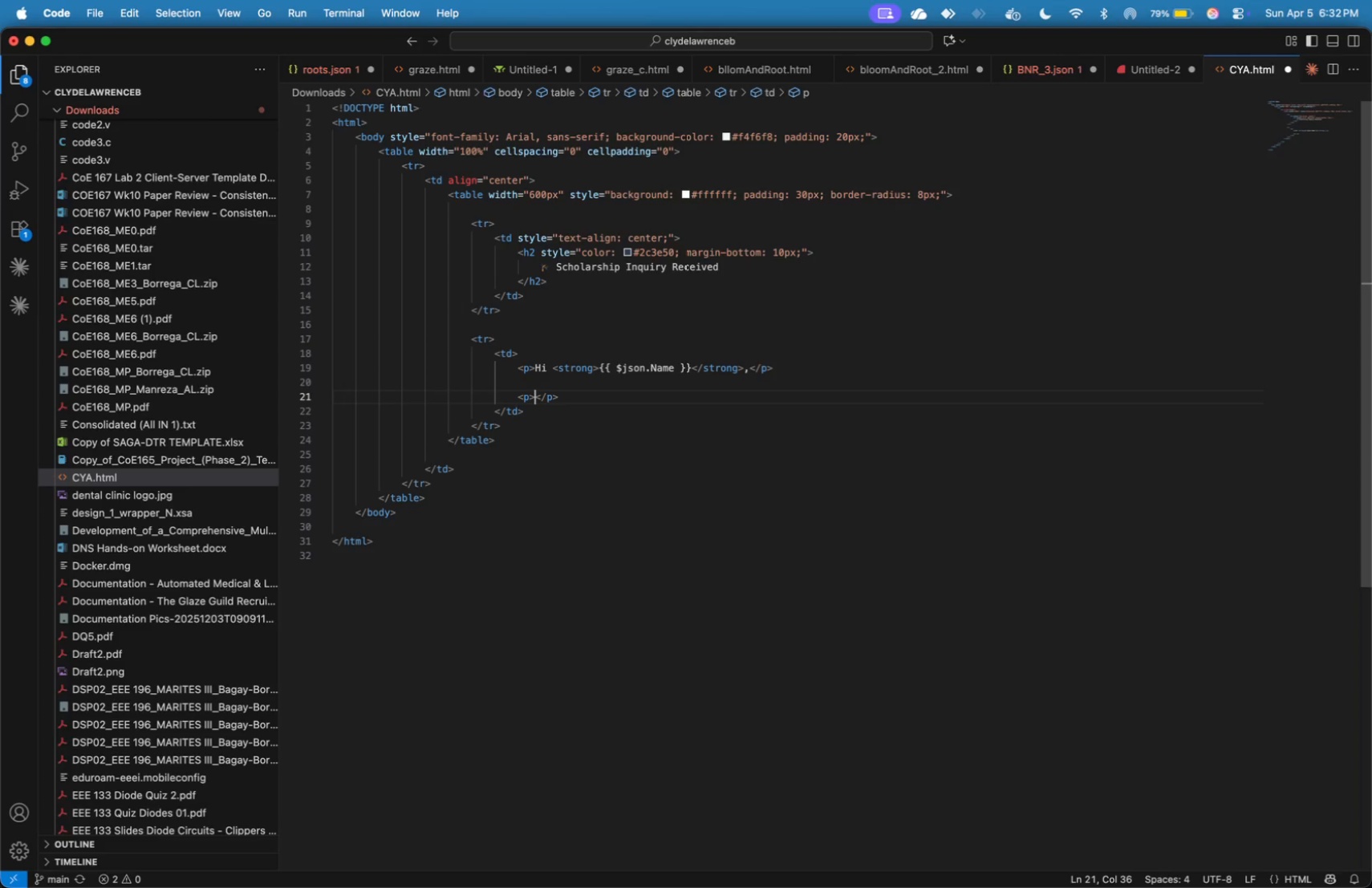 
key(Enter)
 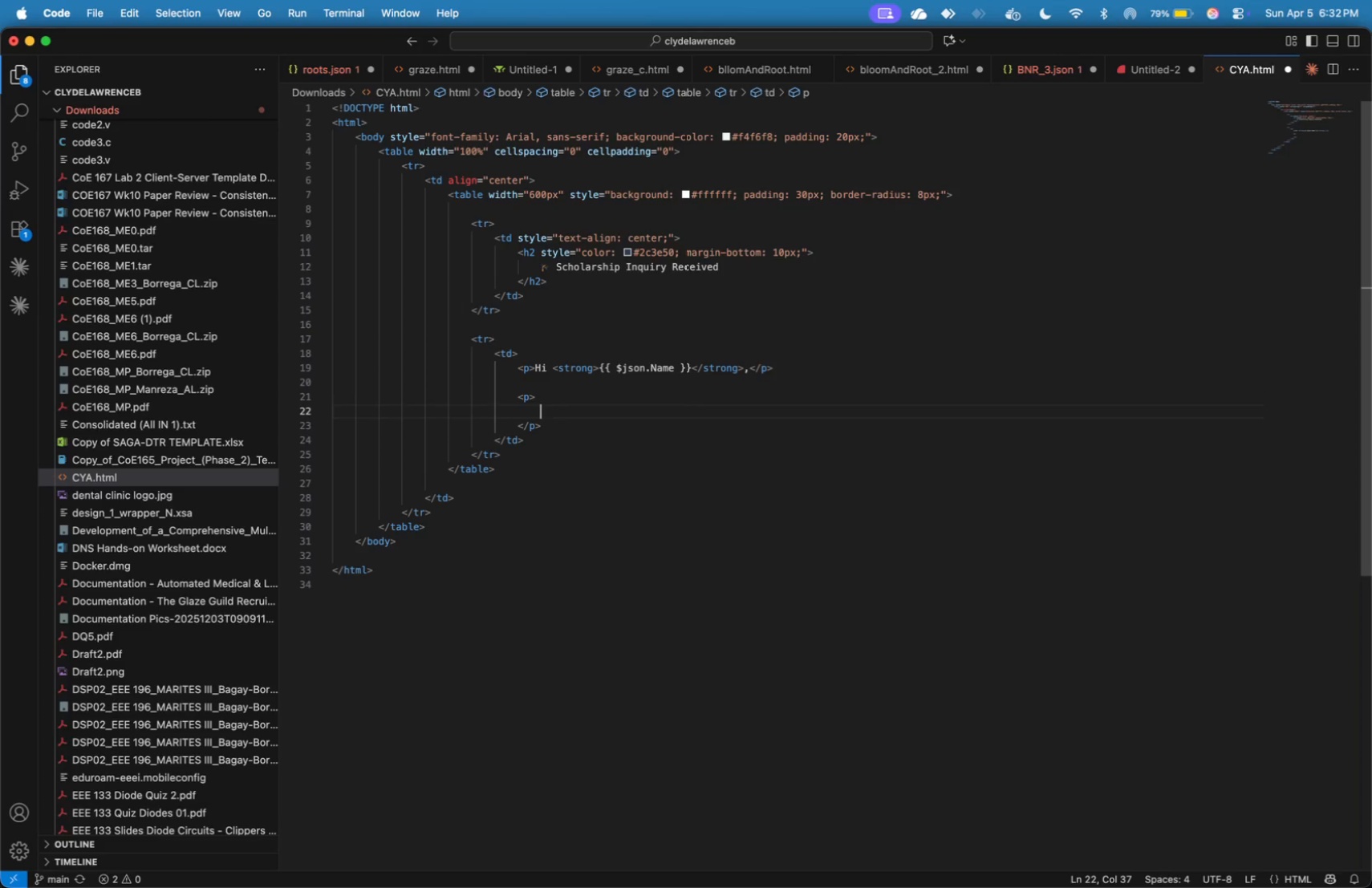 
type(Thank you for athlete)
key(Backspace)
key(Backspace)
key(Backspace)
key(Backspace)
key(Backspace)
key(Backspace)
key(Backspace)
type(reaching out regarding )
 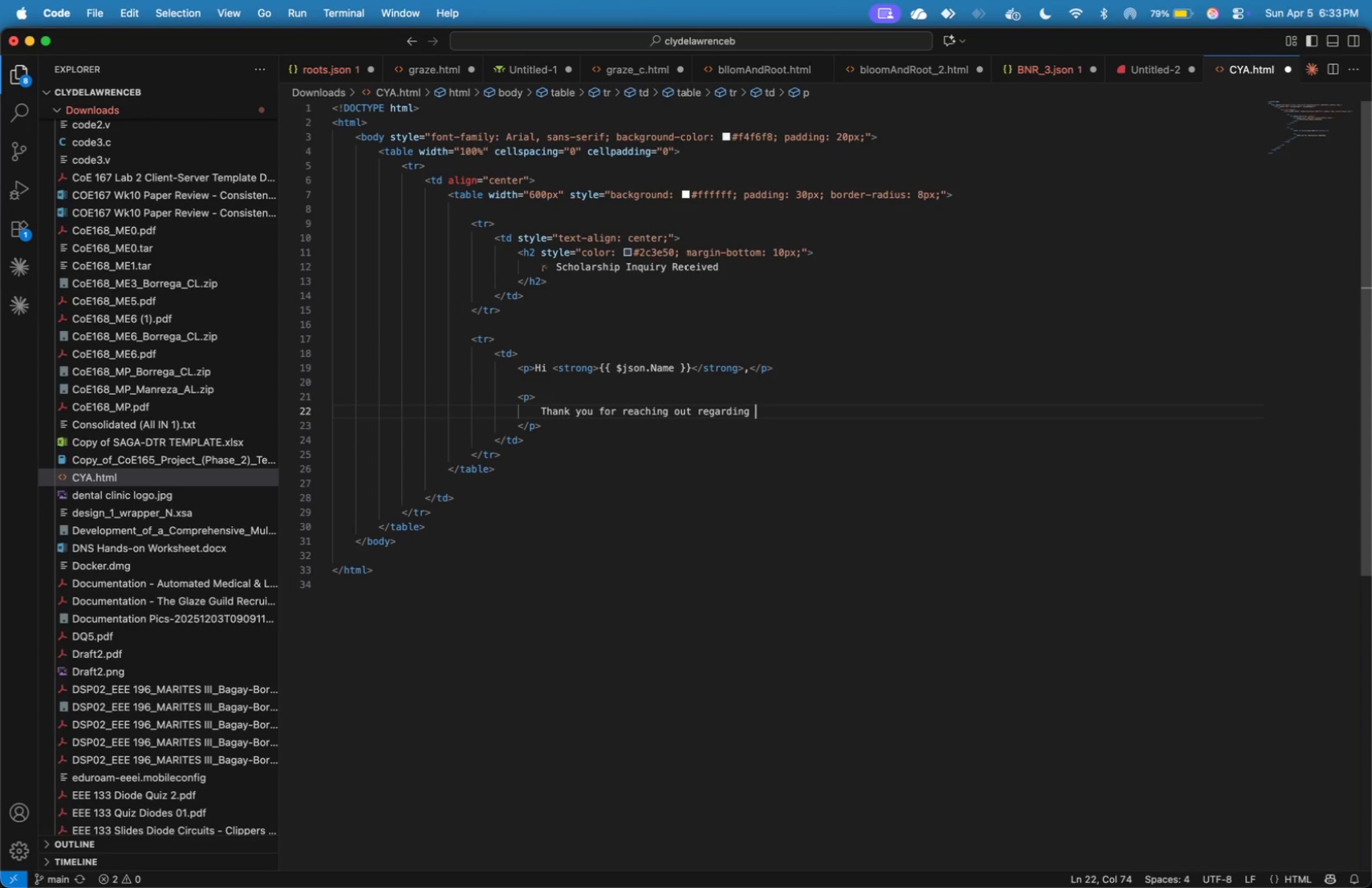 
type(financial assistance at <steo)
key(Backspace)
key(Backspace)
type(rong>Cadence Youth Arts)
 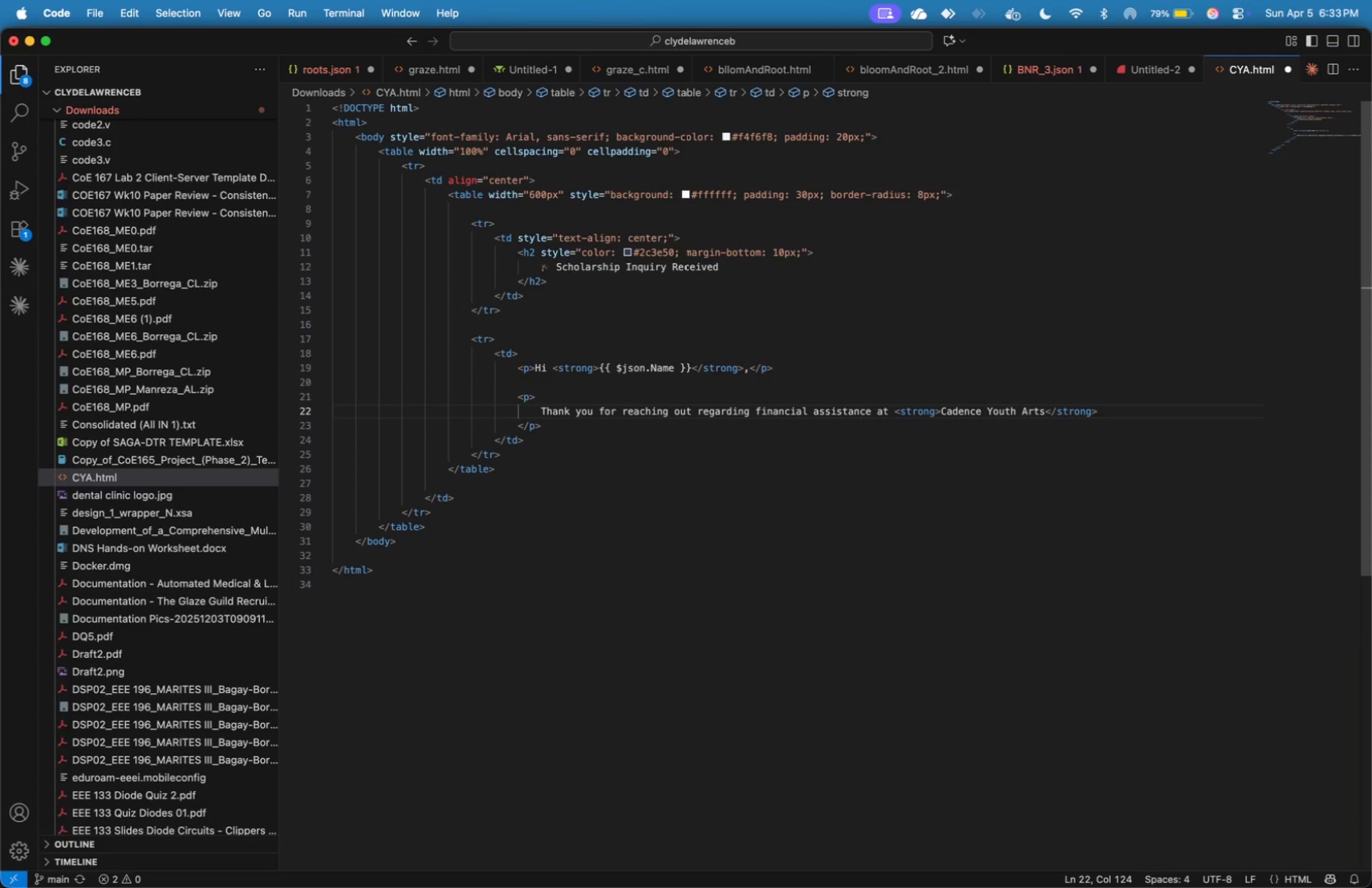 
key(ArrowRight)
 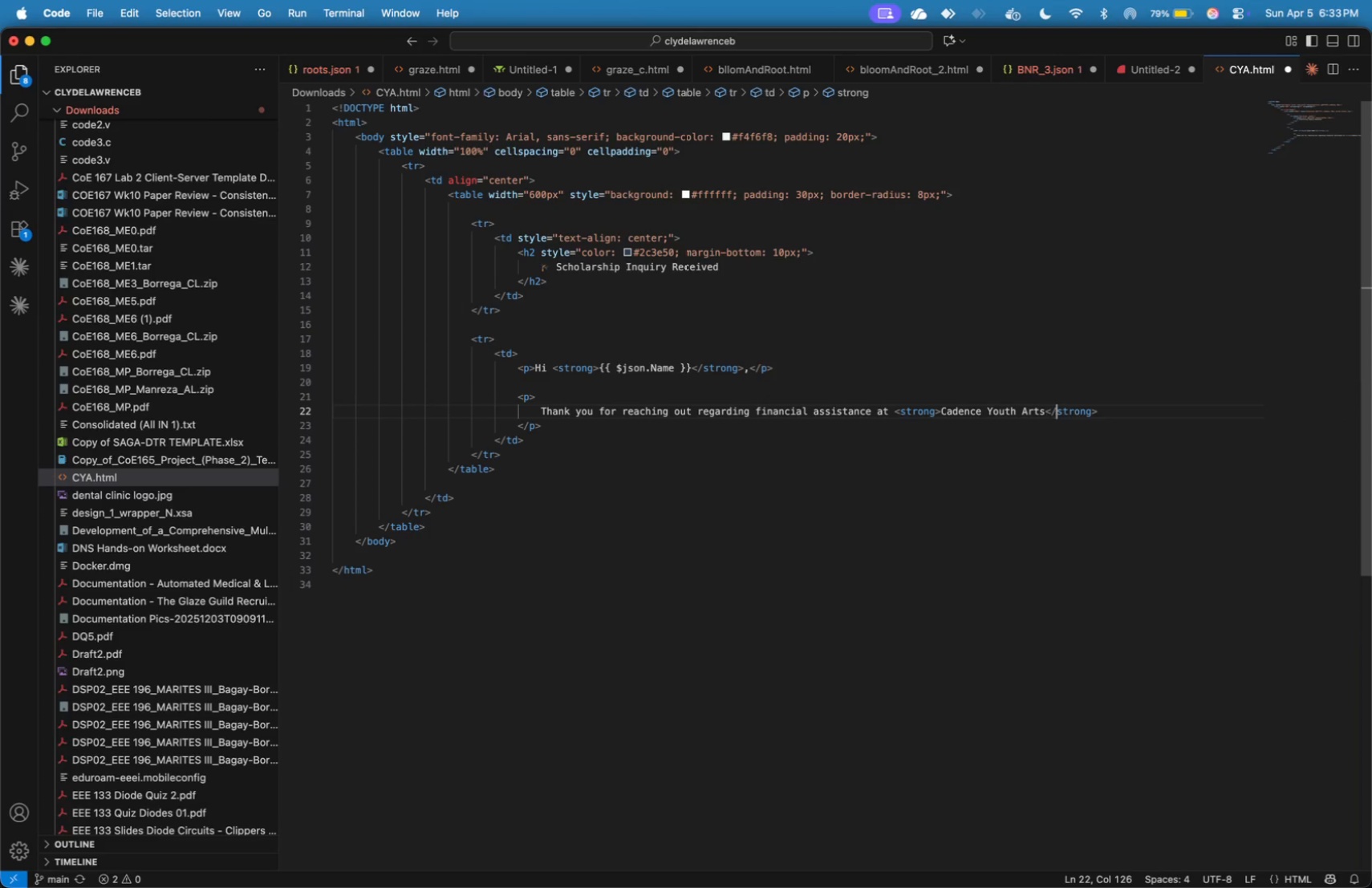 
key(ArrowRight)
 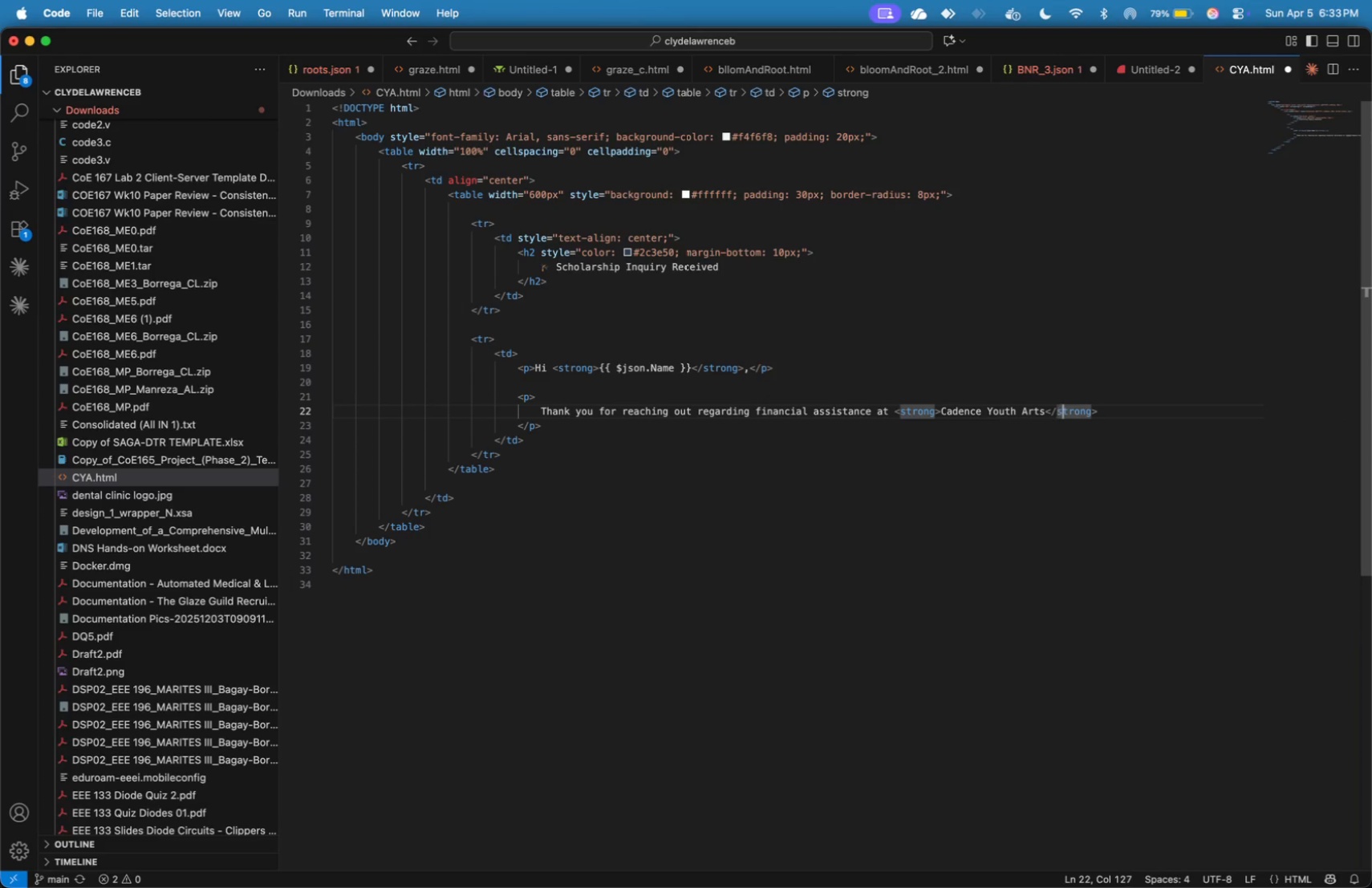 
key(ArrowRight)
 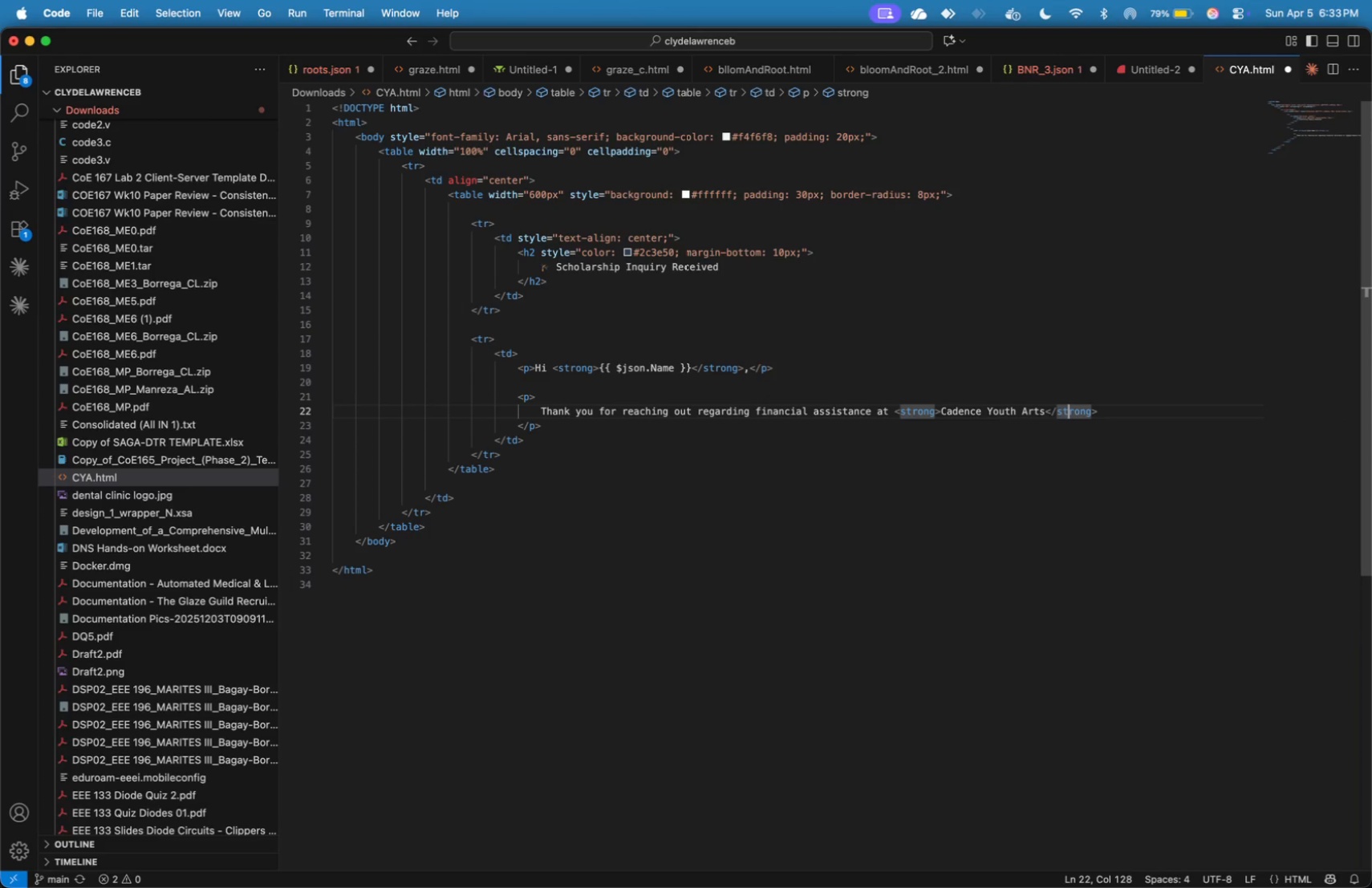 
key(ArrowRight)
 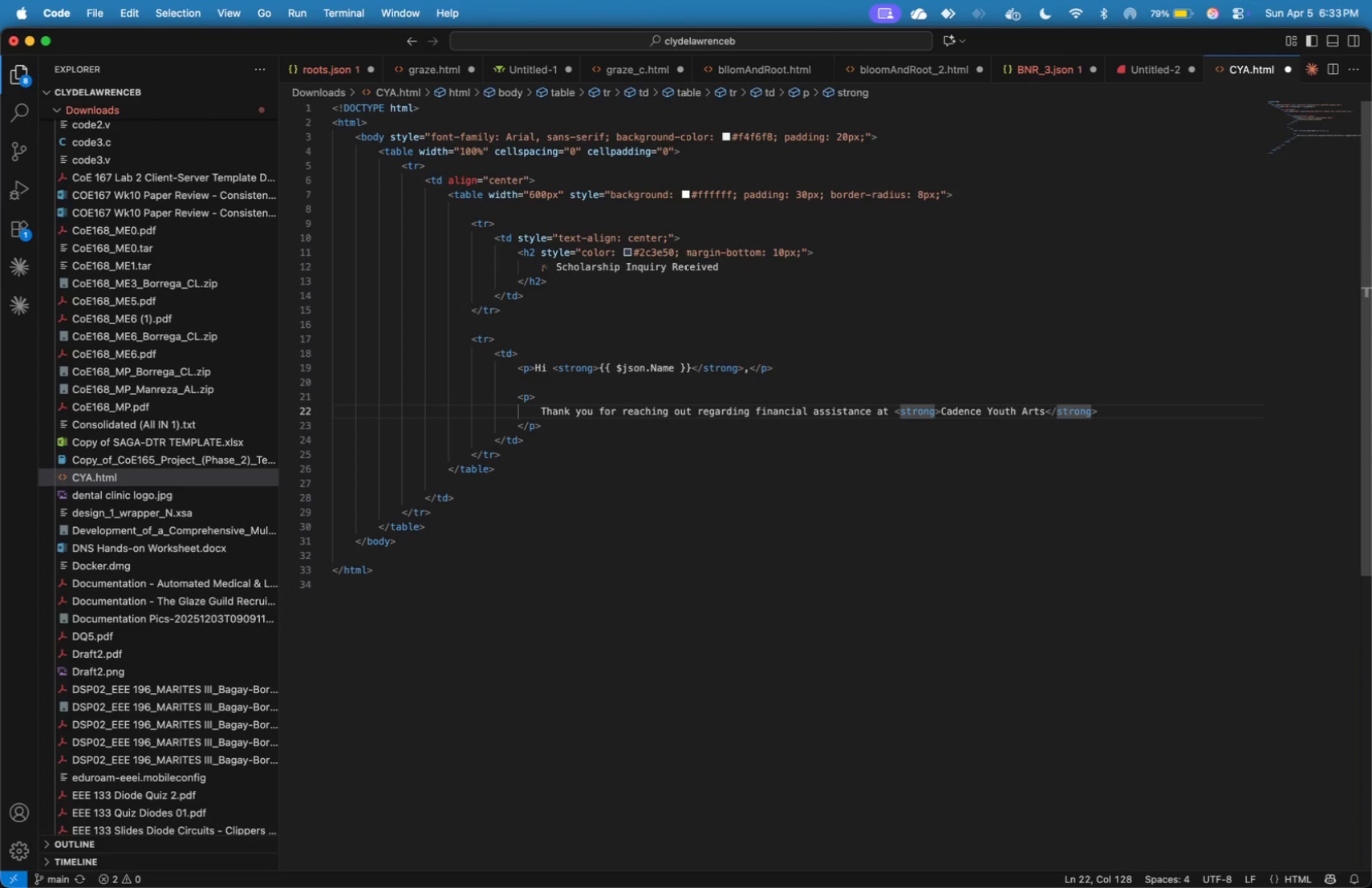 
key(ArrowRight)
 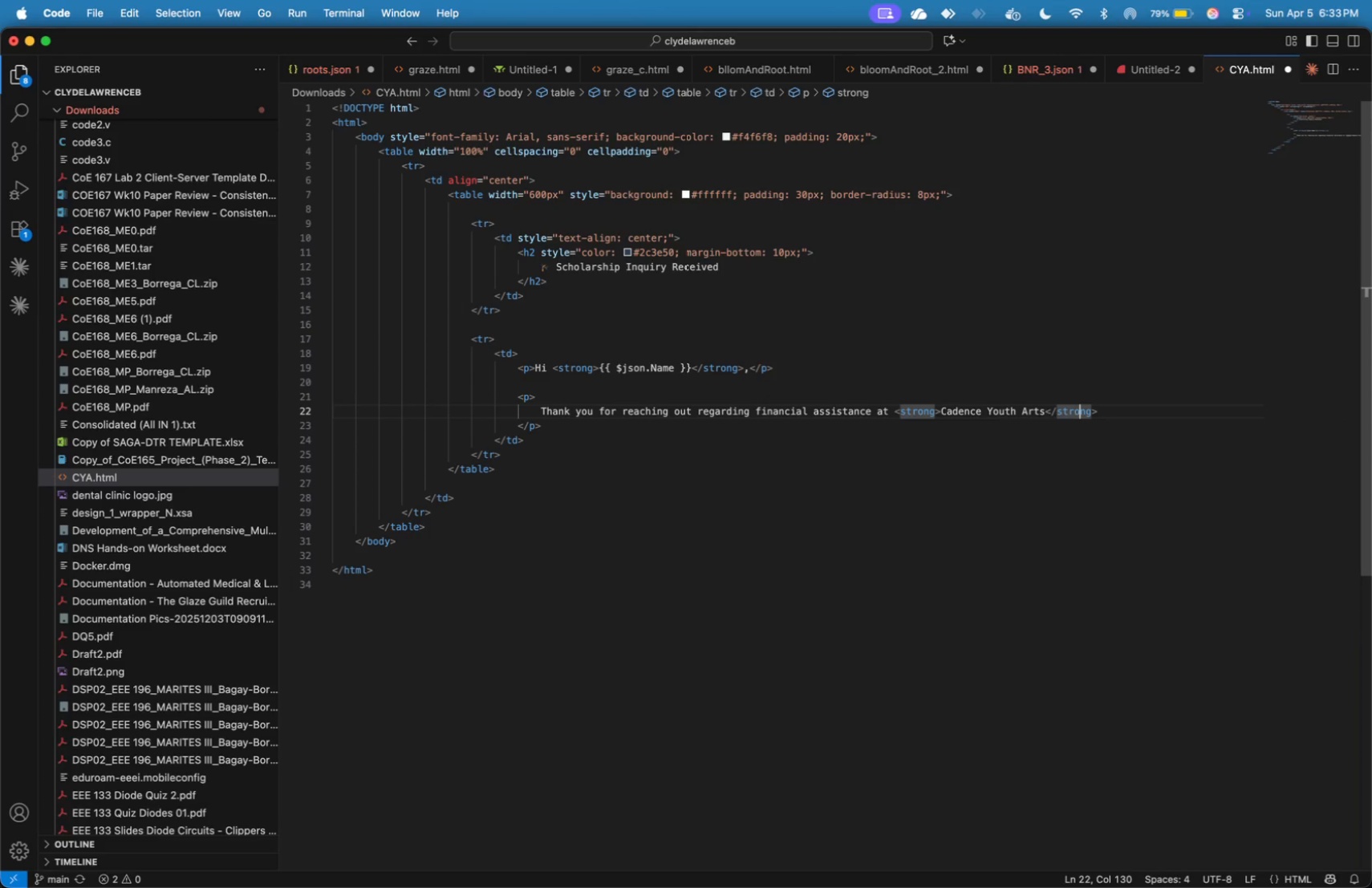 
key(ArrowRight)
 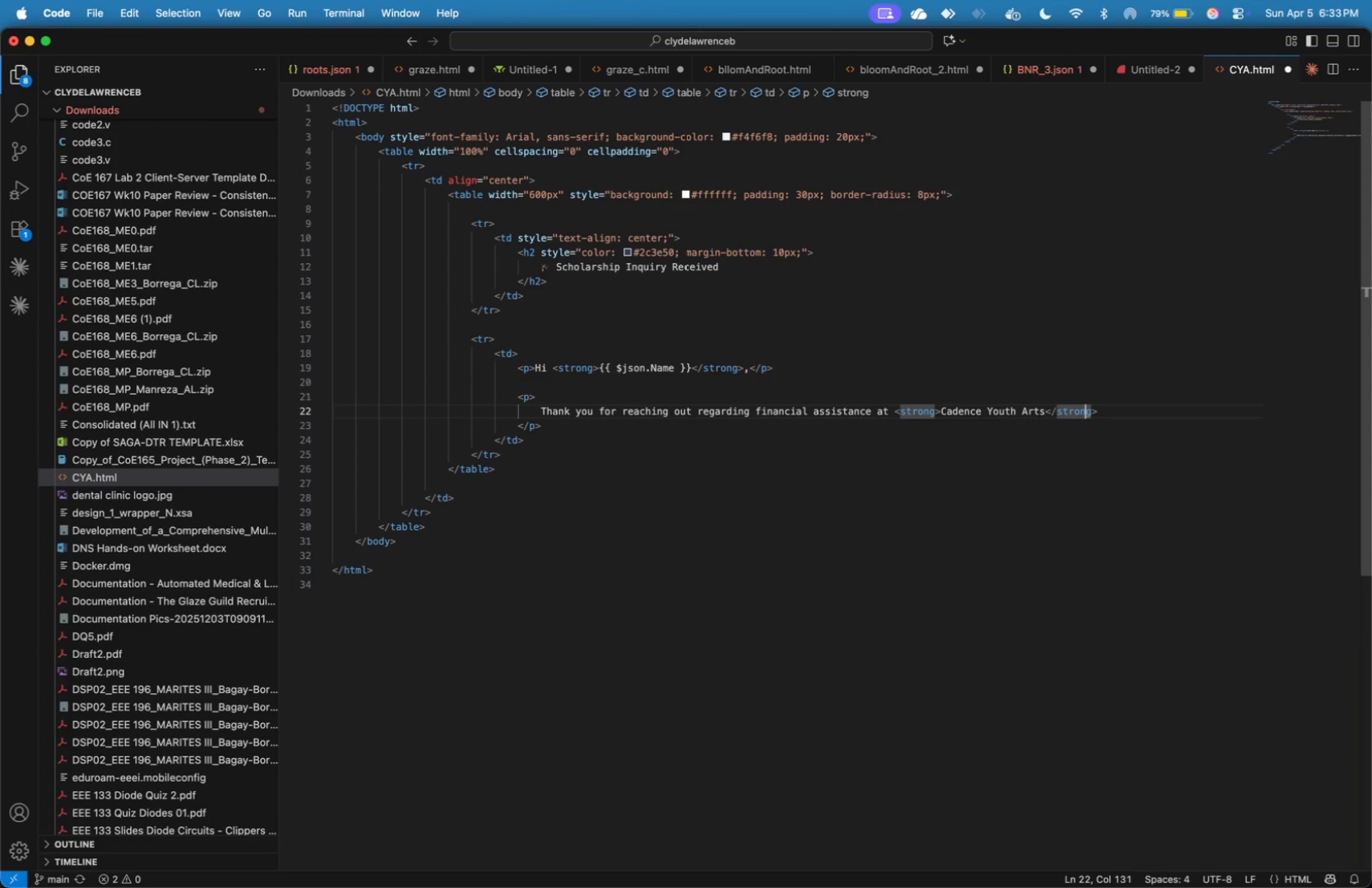 
key(ArrowRight)
 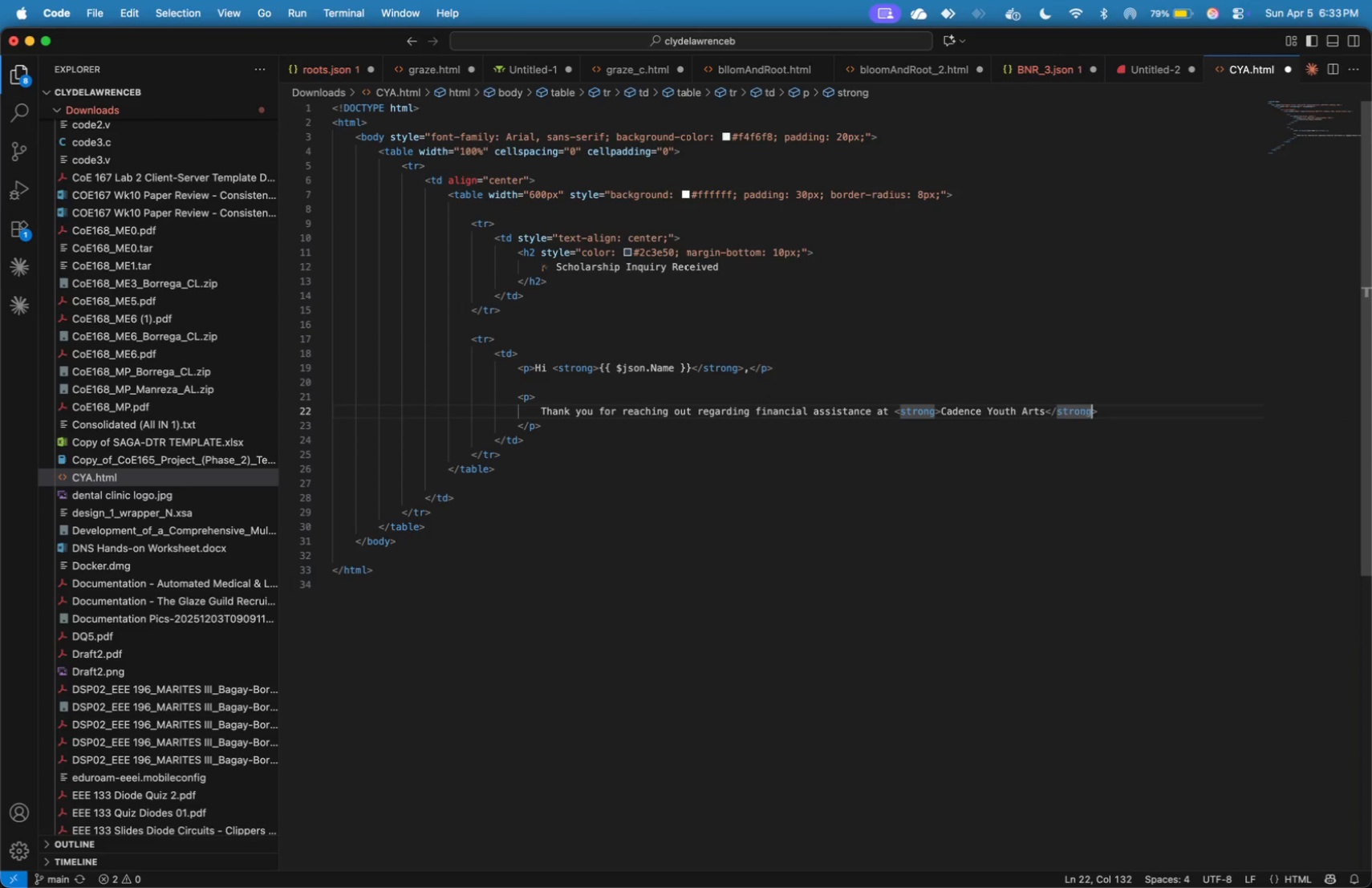 
key(ArrowRight)
 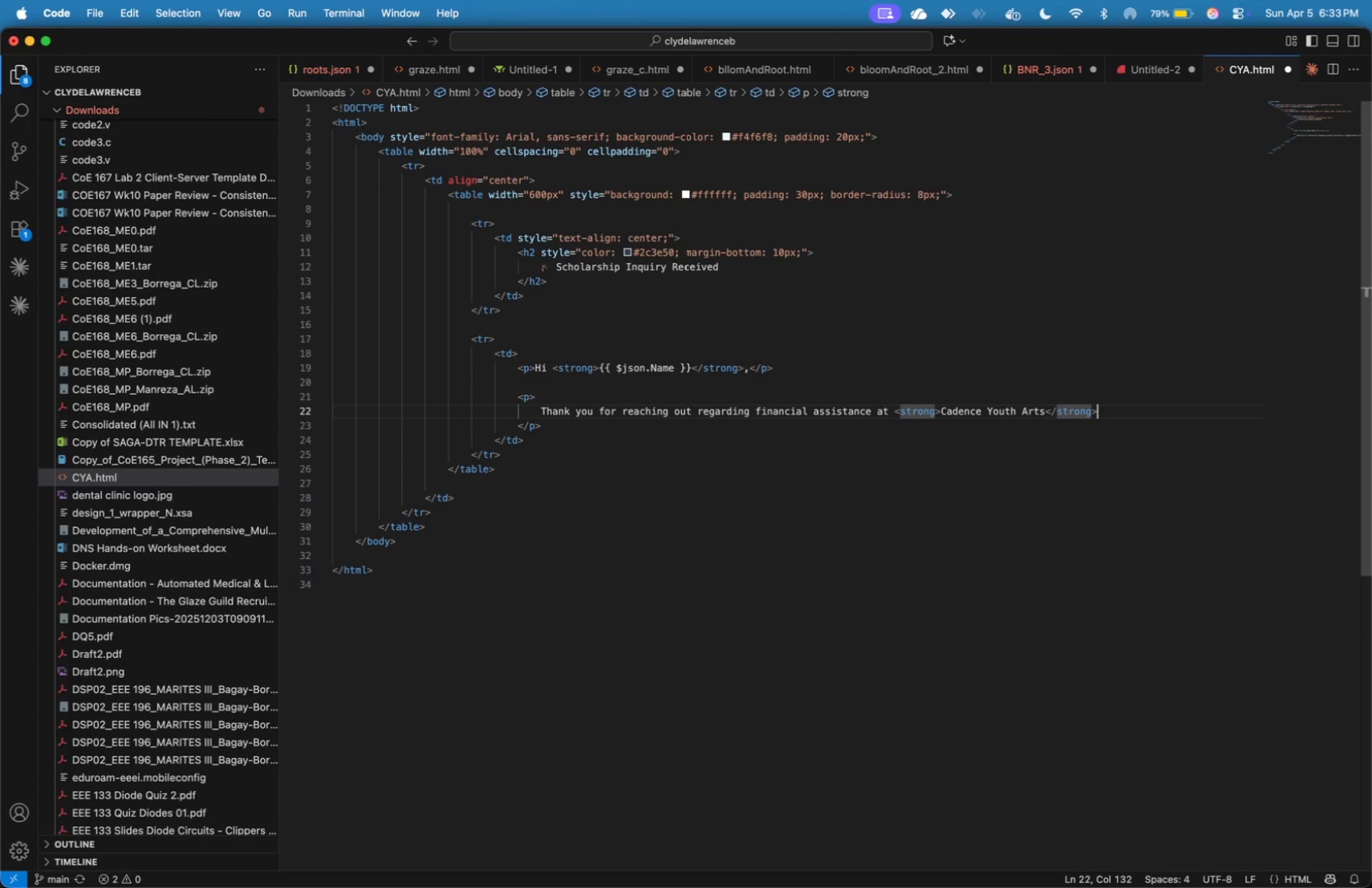 
key(ArrowRight)
 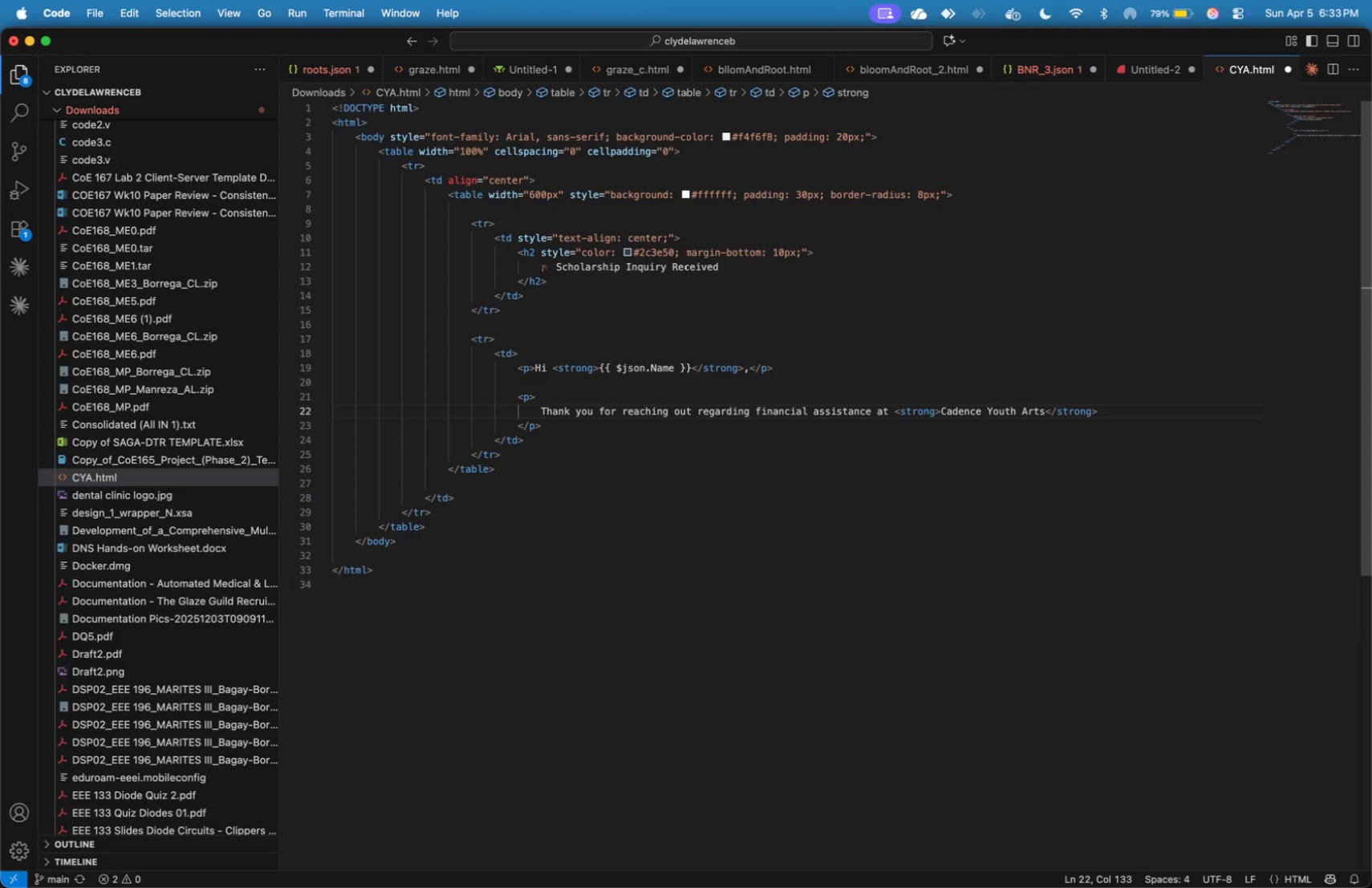 
key(Period)
 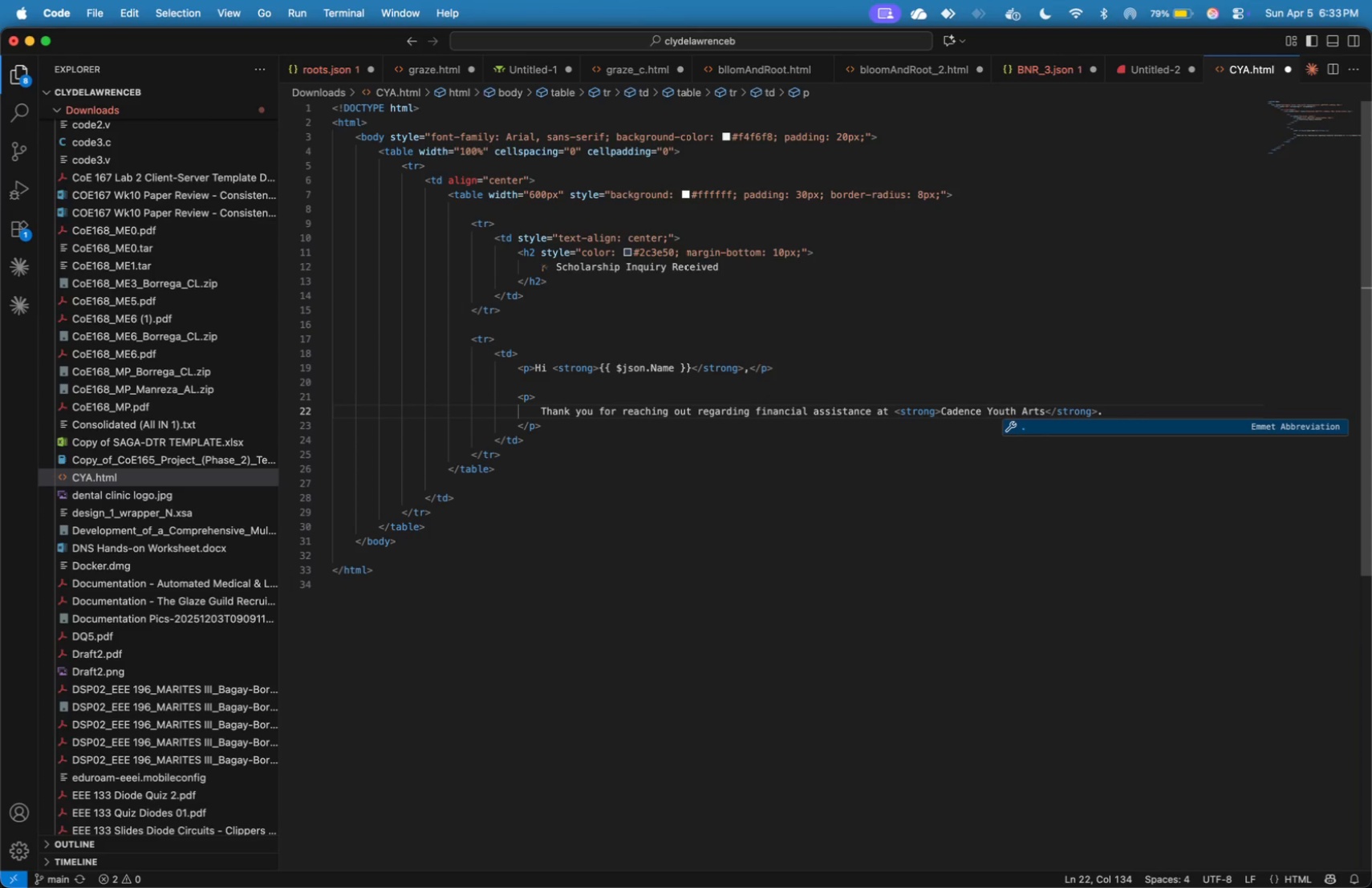 
key(ArrowRight)
 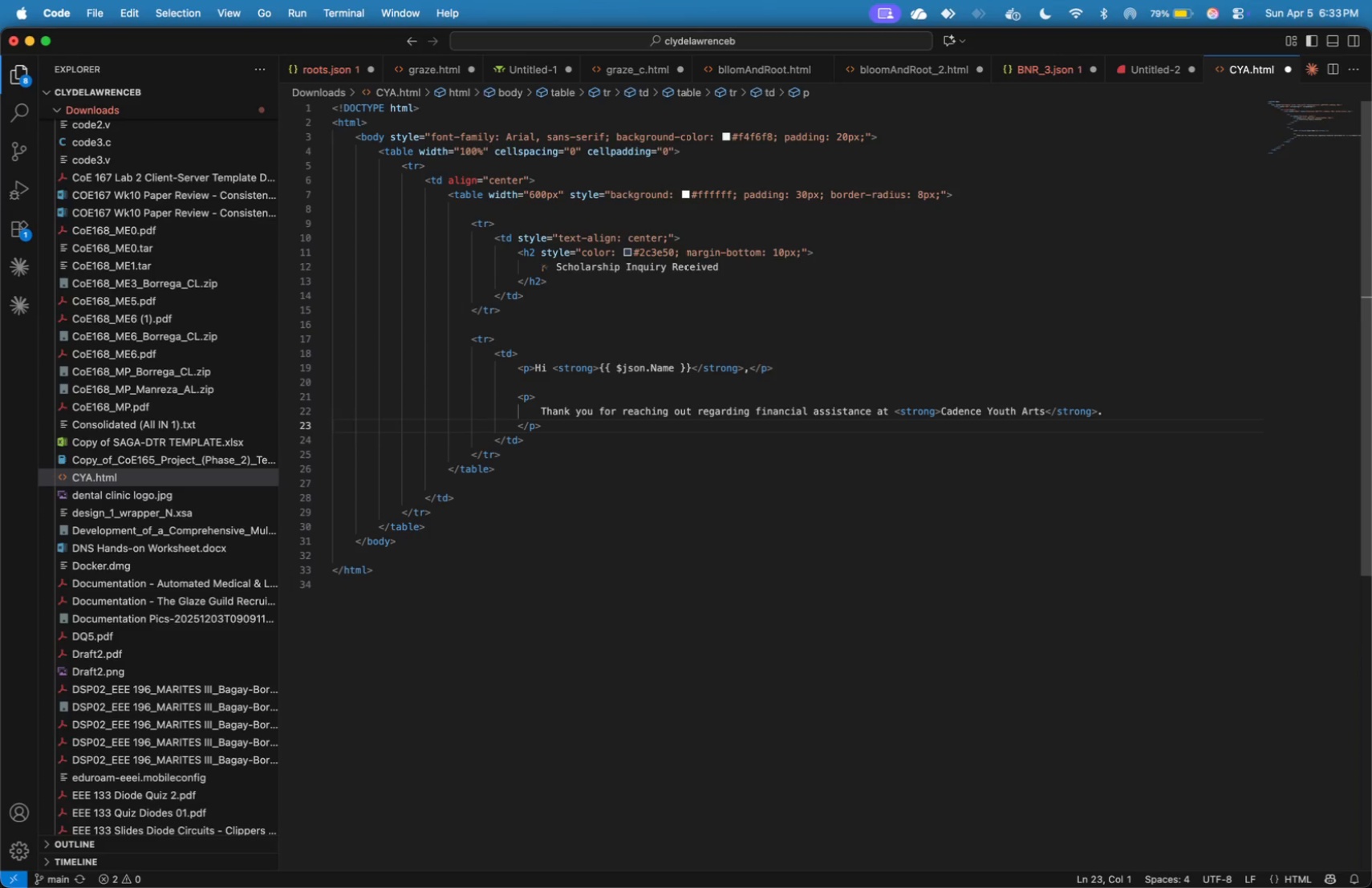 
key(ArrowDown)
 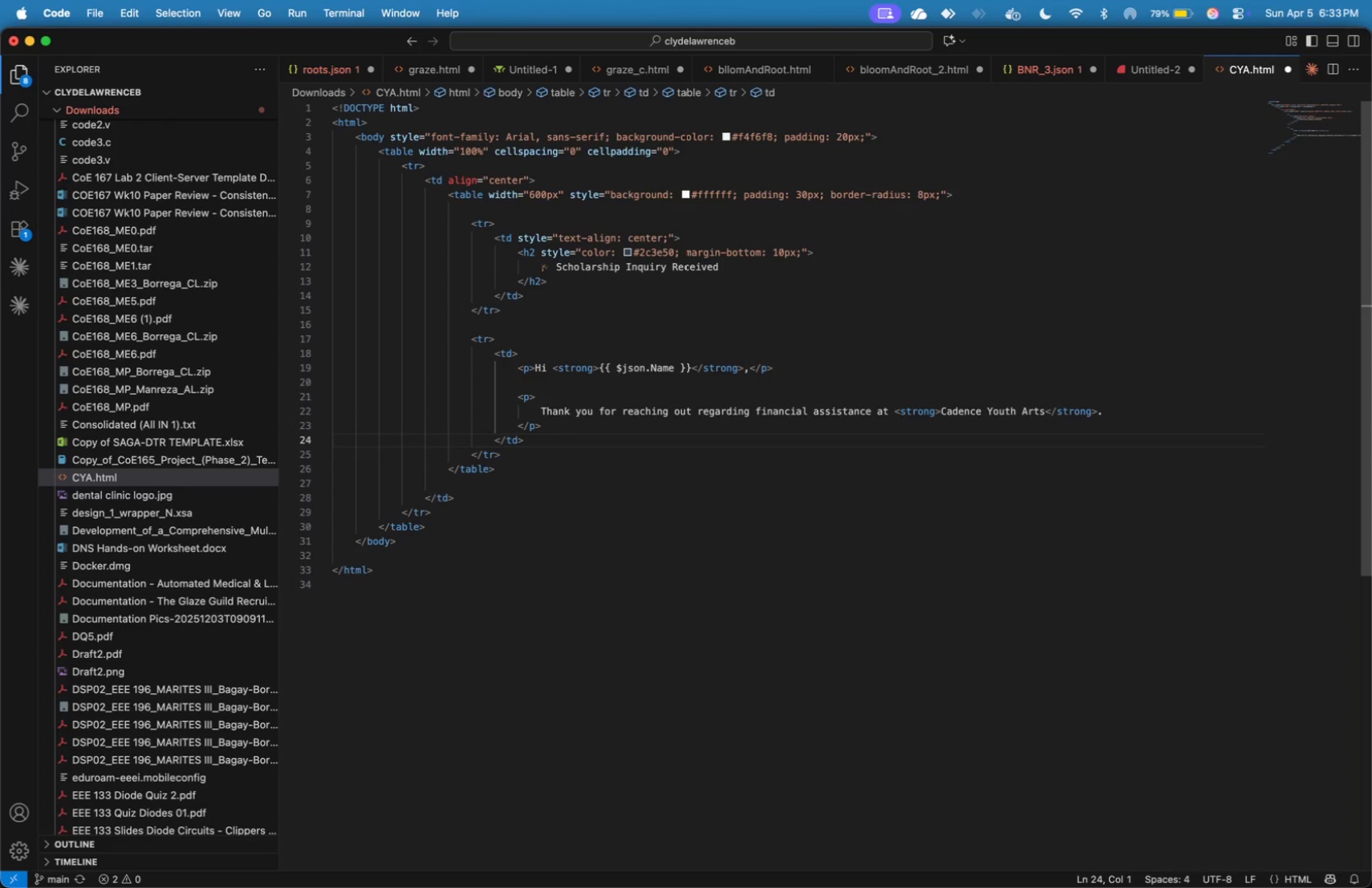 
key(ArrowLeft)
 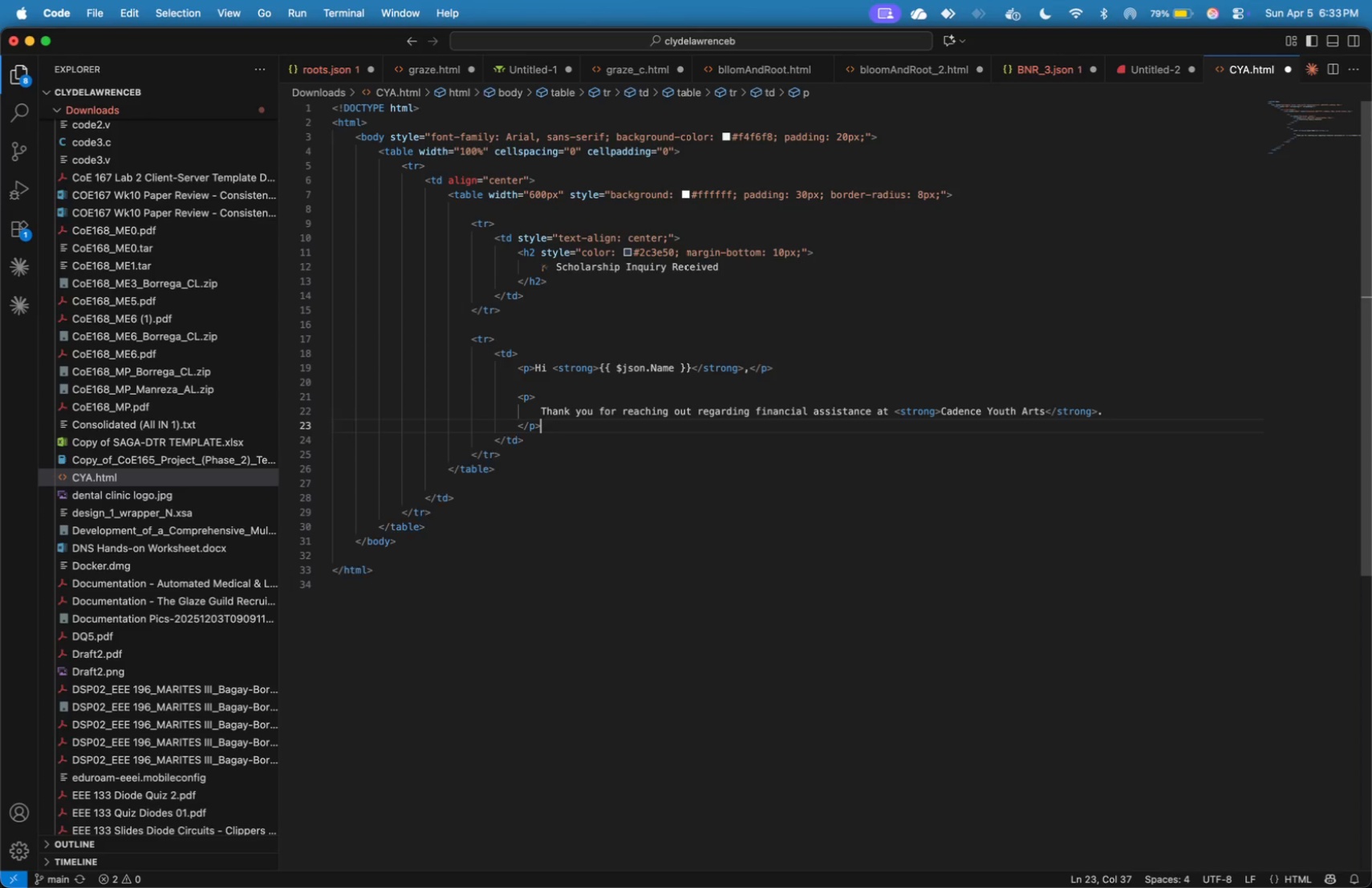 
key(Enter)
 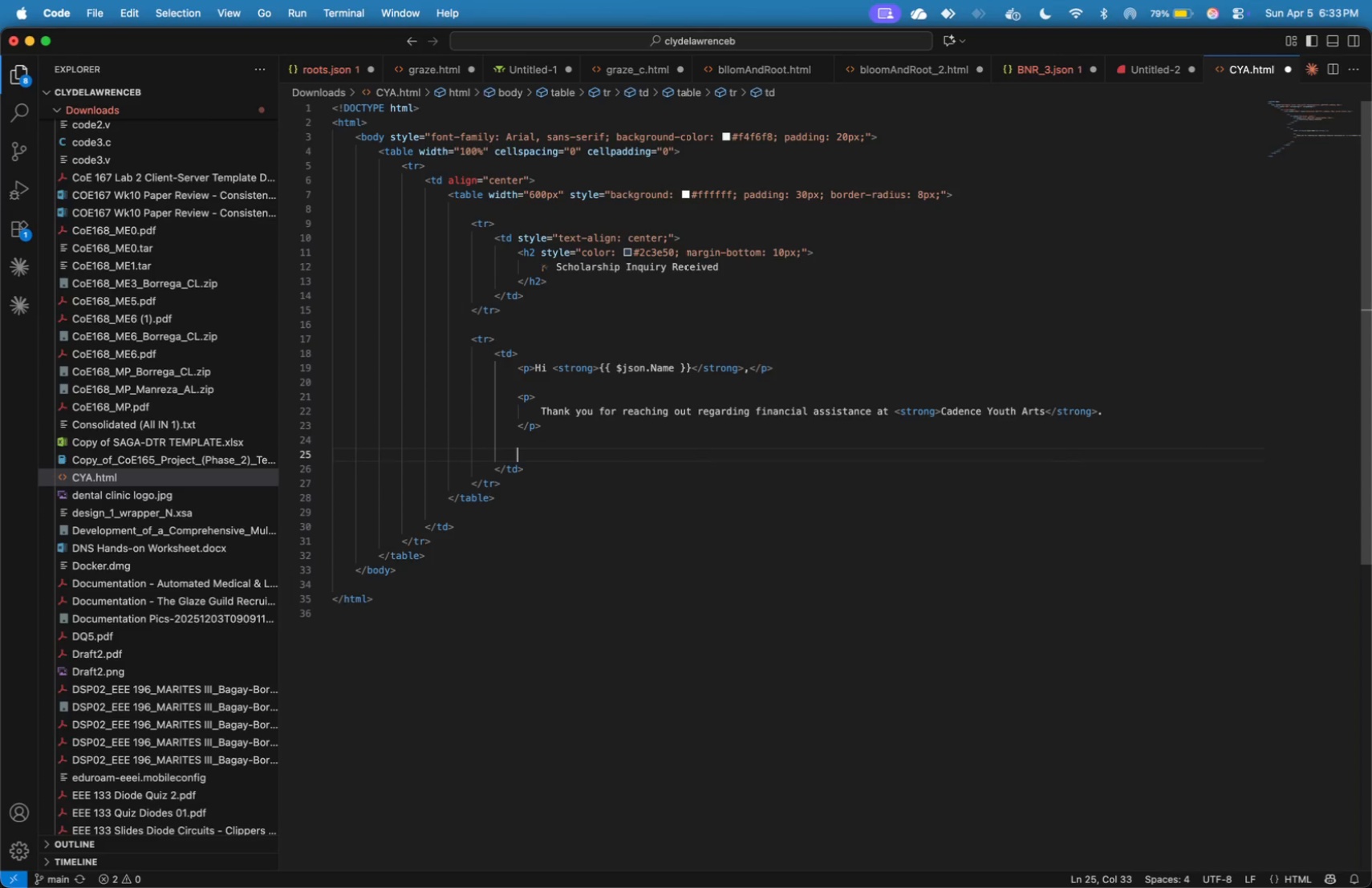 
key(Enter)
 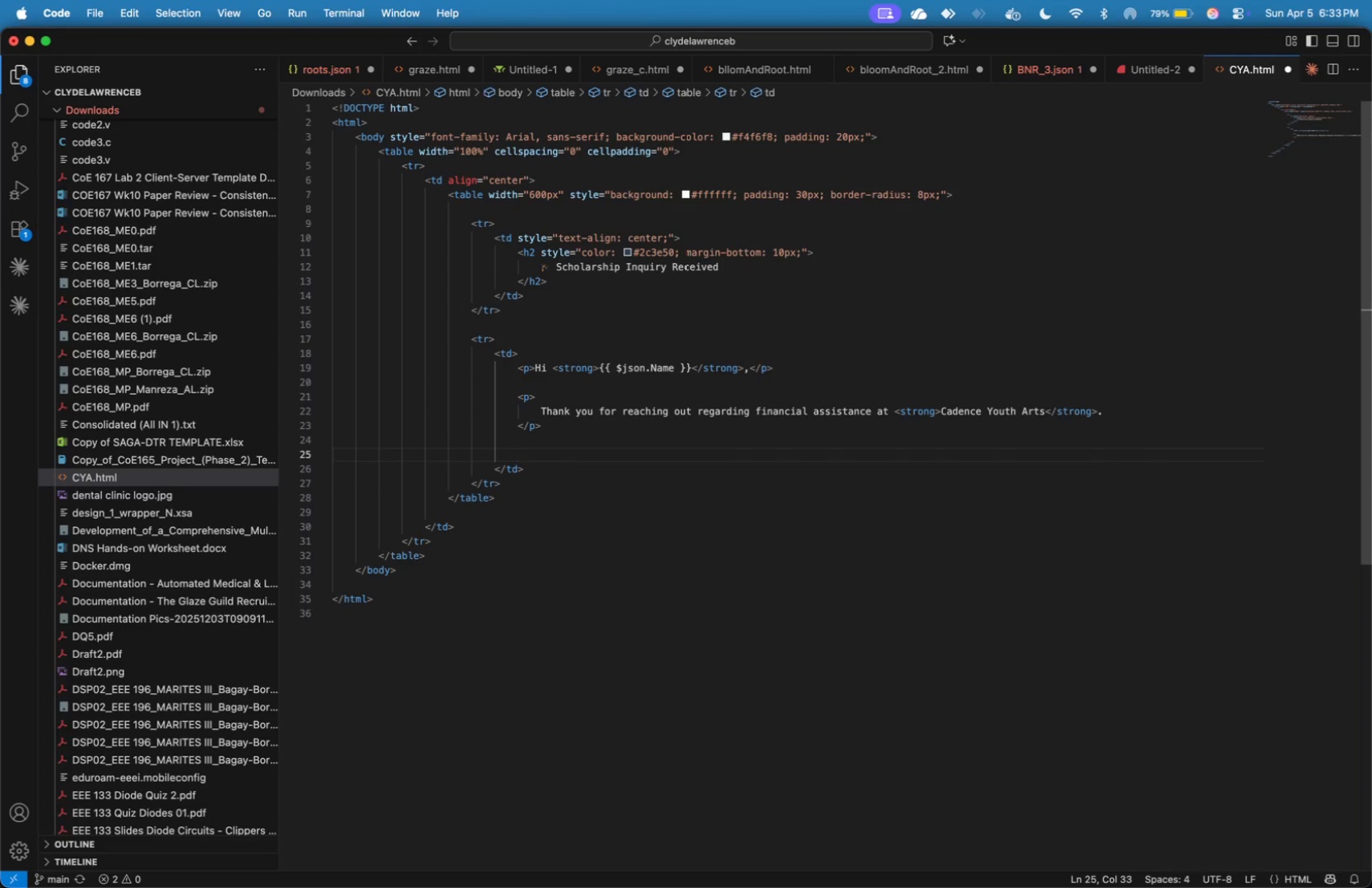 
key(Shift+Comma)
 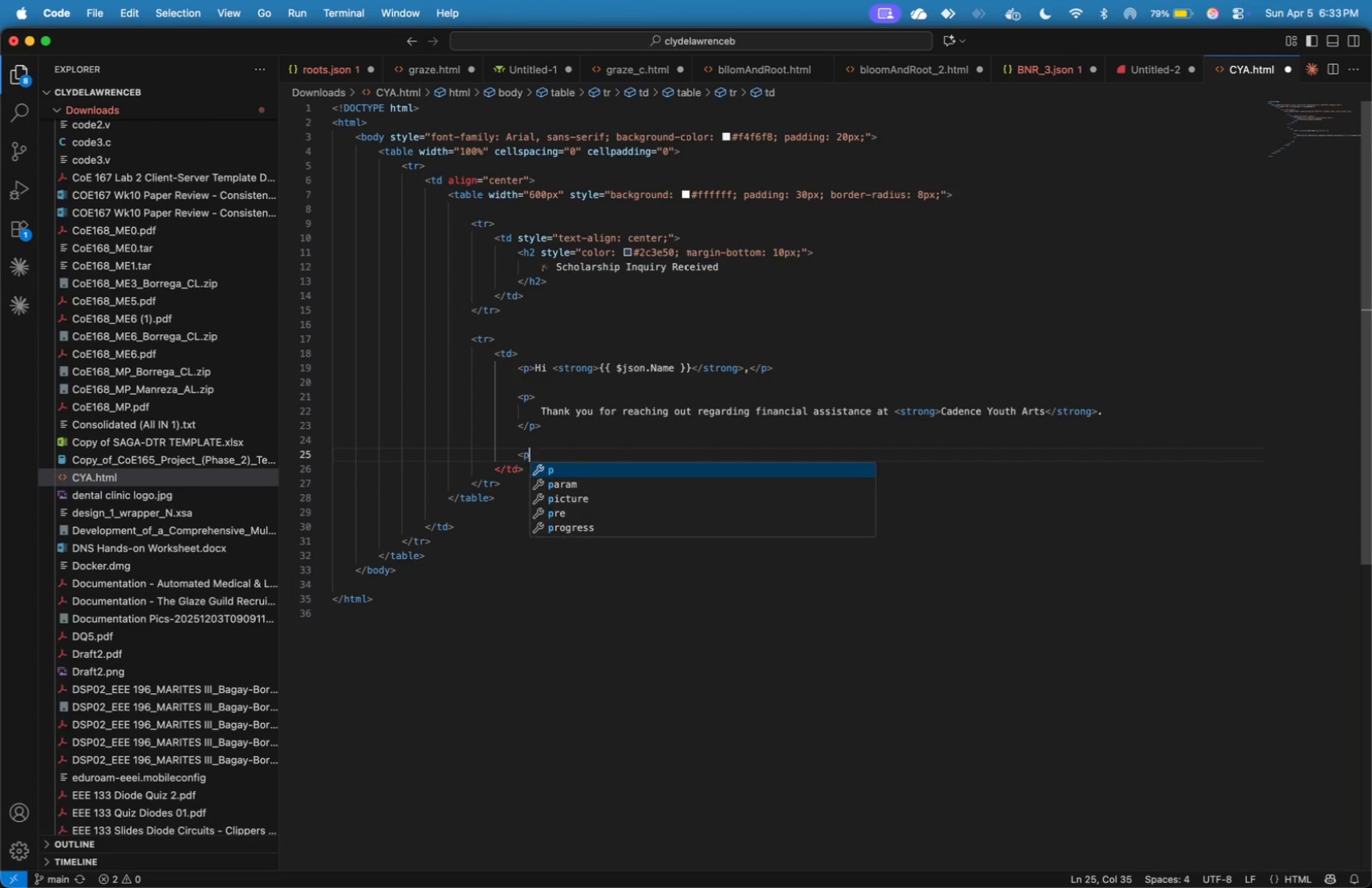 
key(P)
 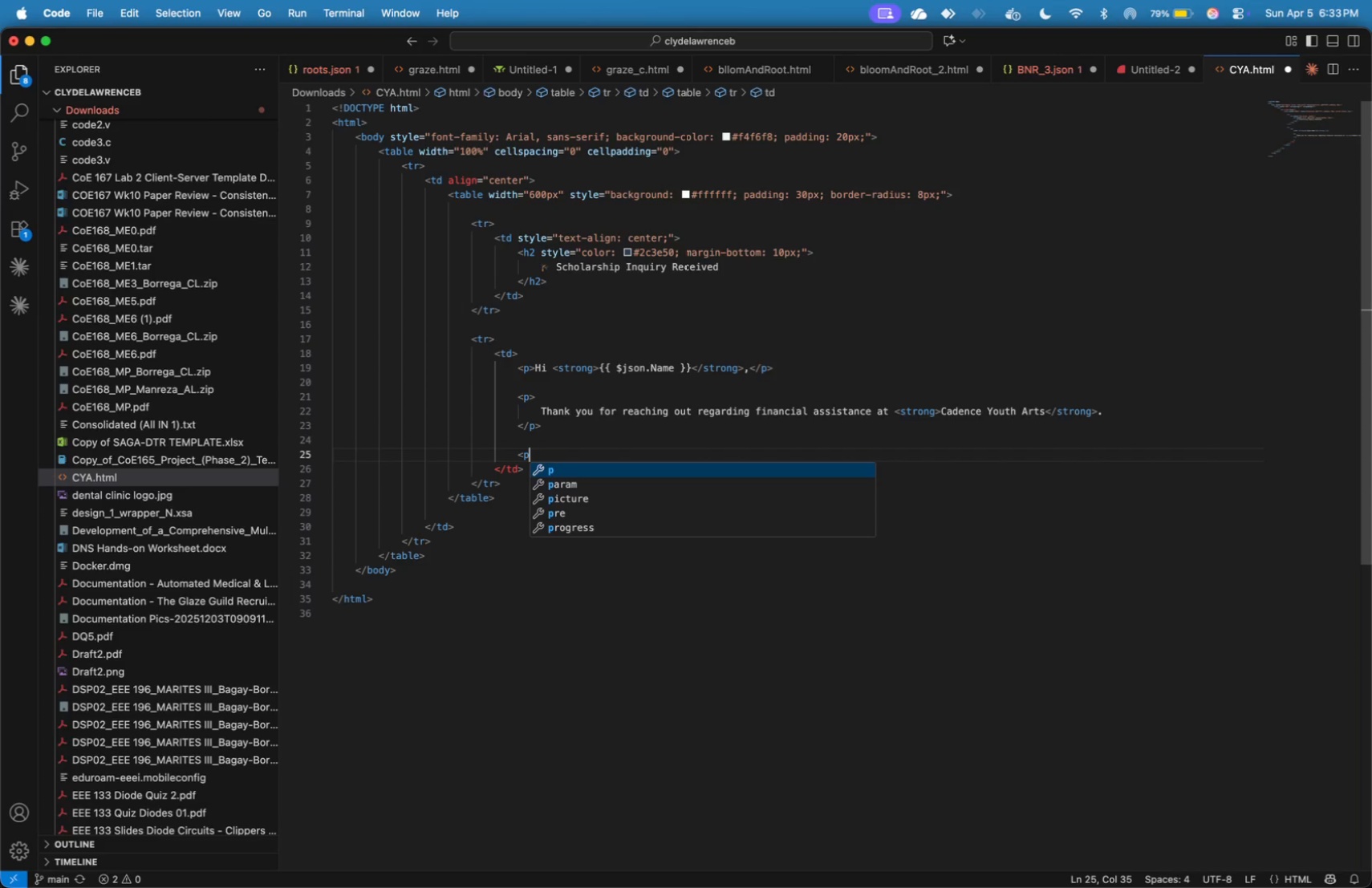 
key(Shift+Period)
 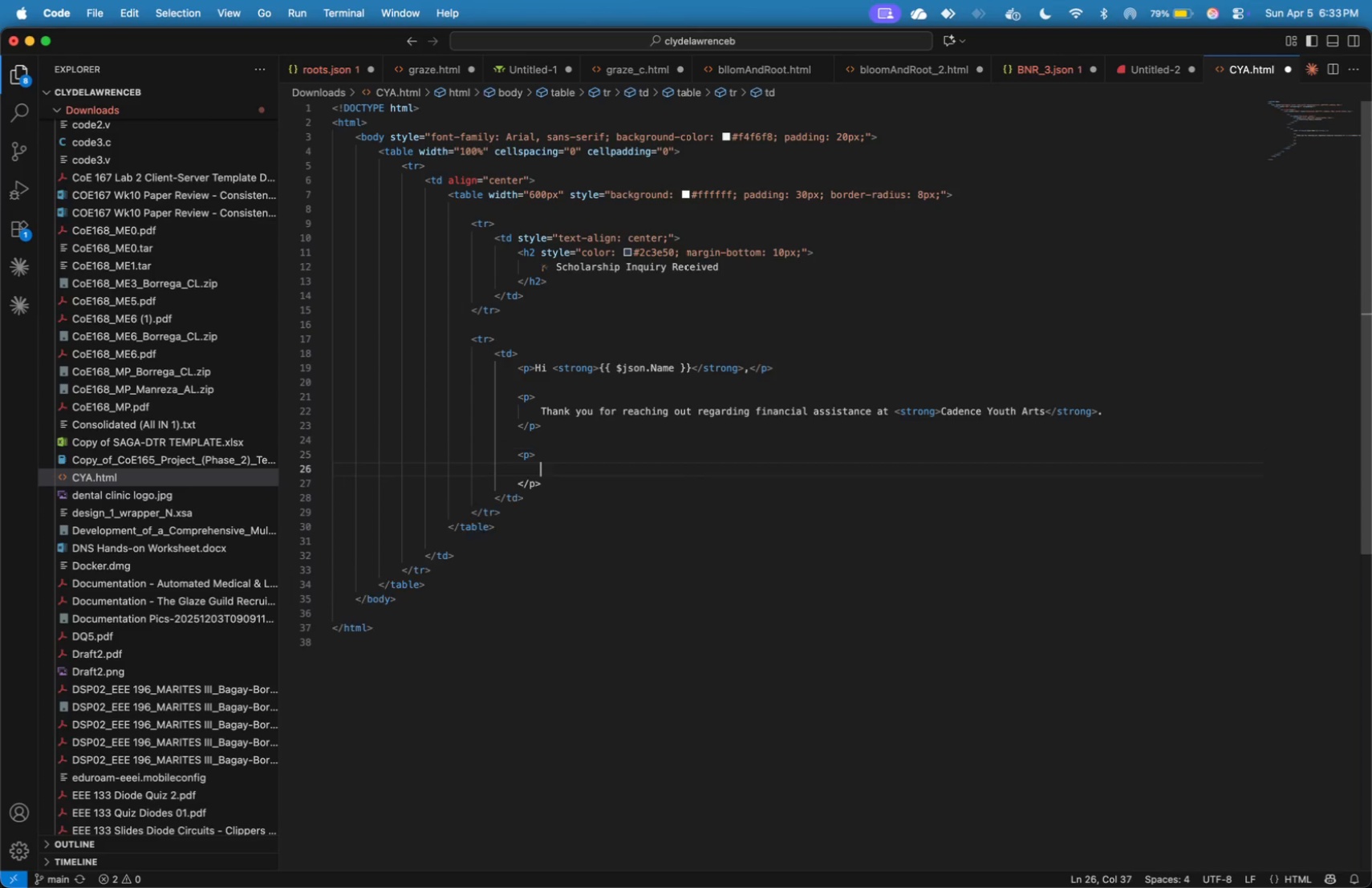 
key(Enter)
 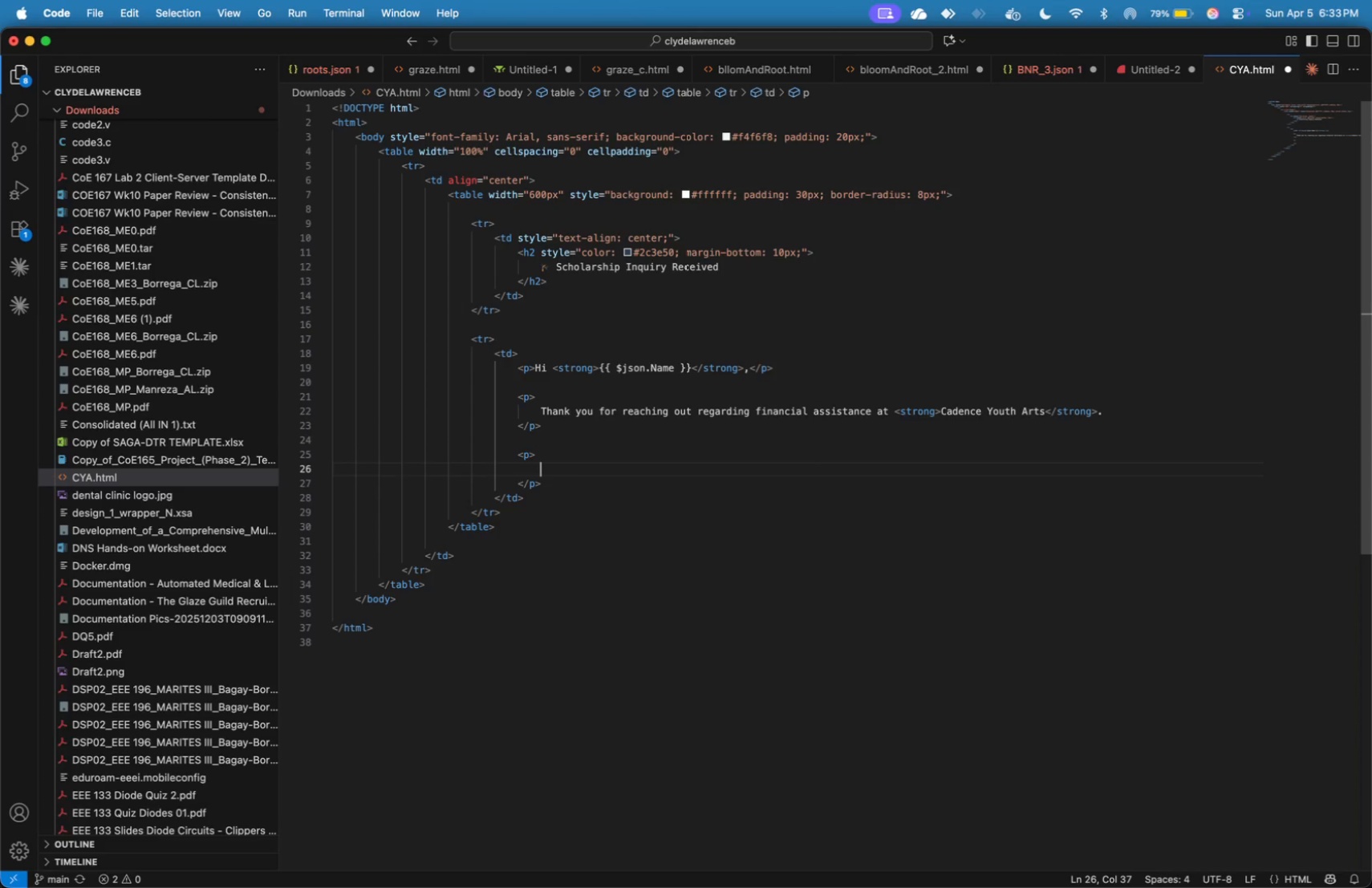 
type(We are committed to supporting )
 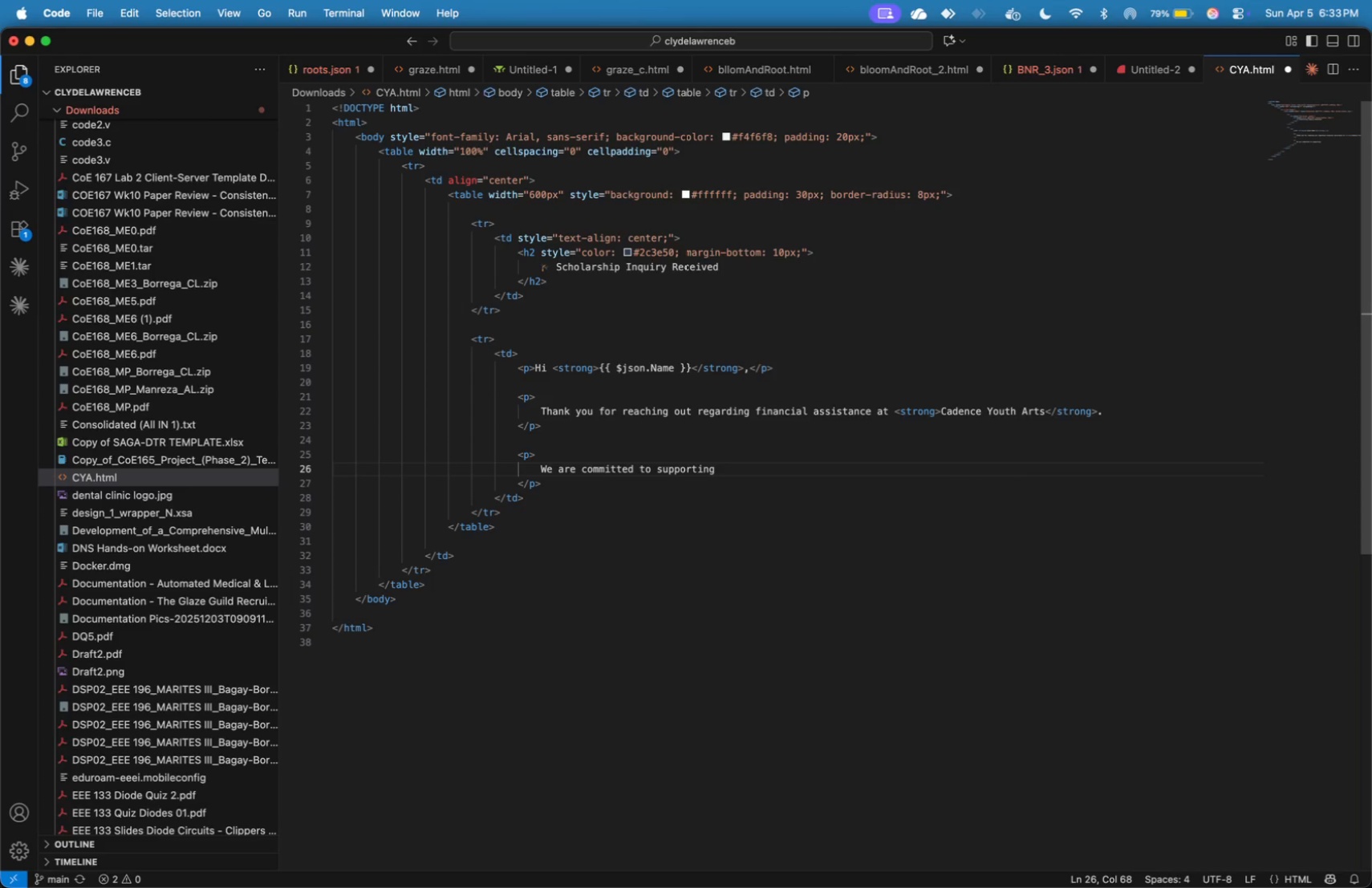 
type(students through accessible arts education.)
 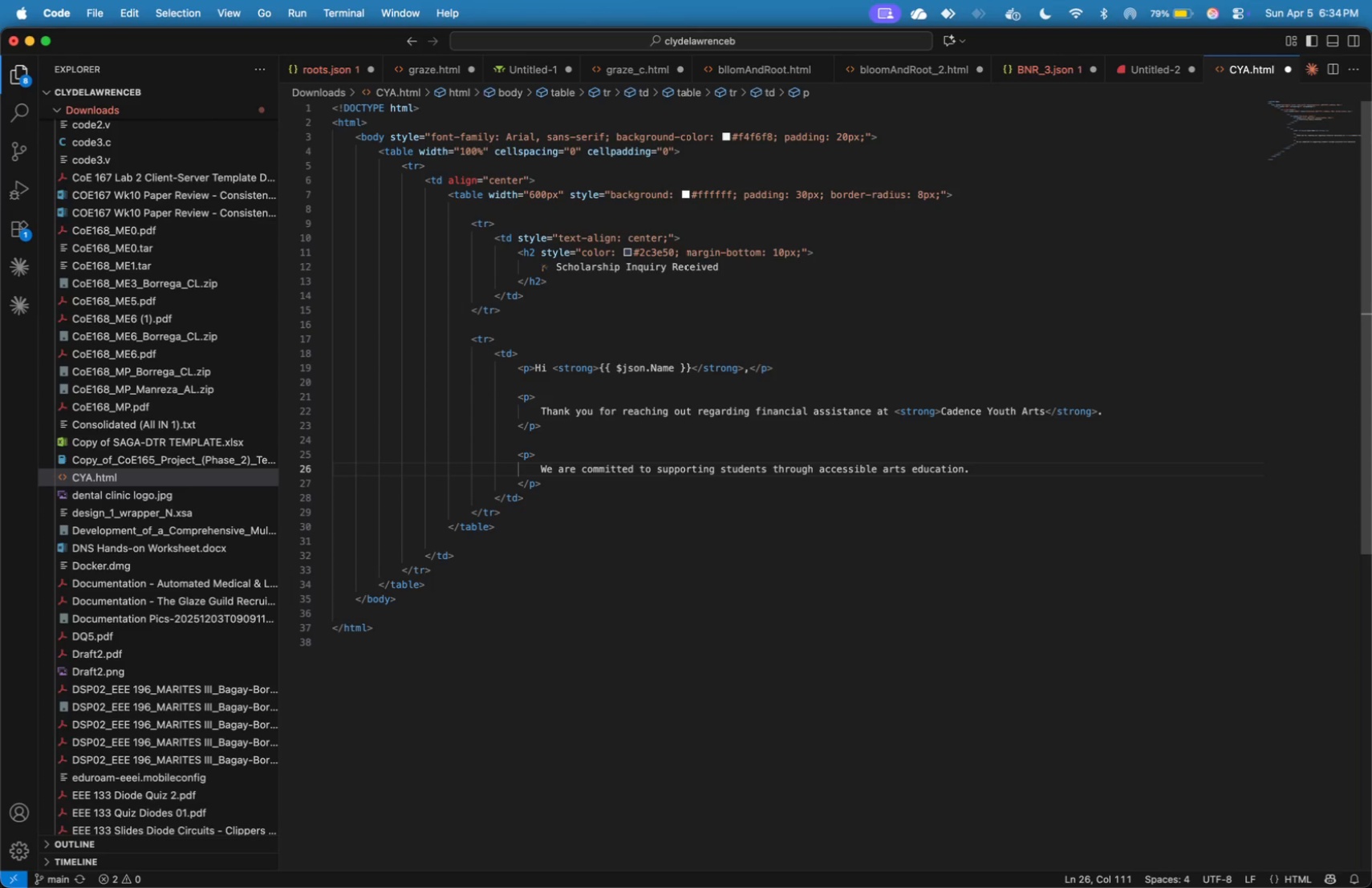 
key(Enter)
 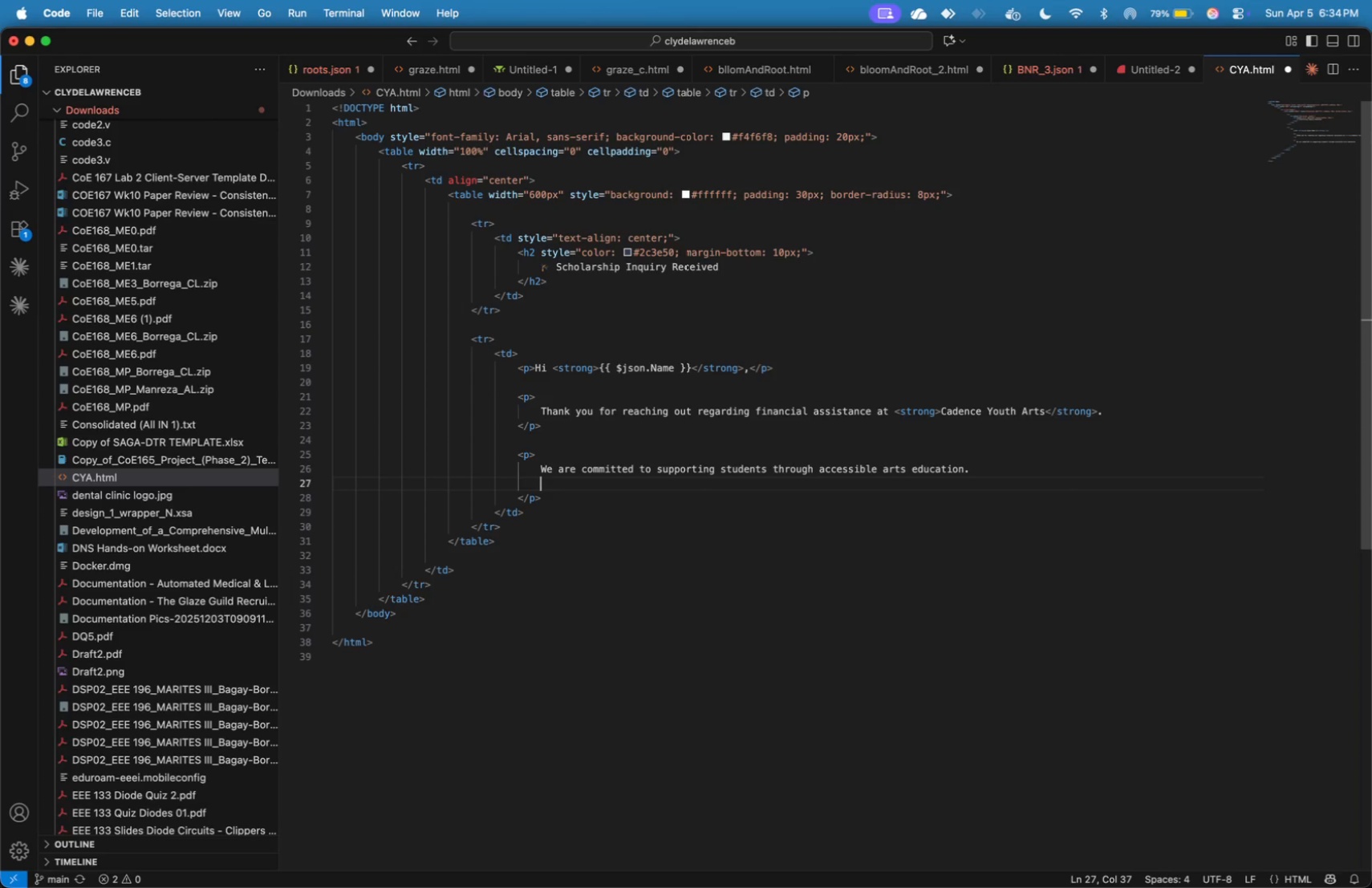 
type(Your u)
key(Backspace)
type(inquiry has beenrev)
key(Backspace)
type(cei)
 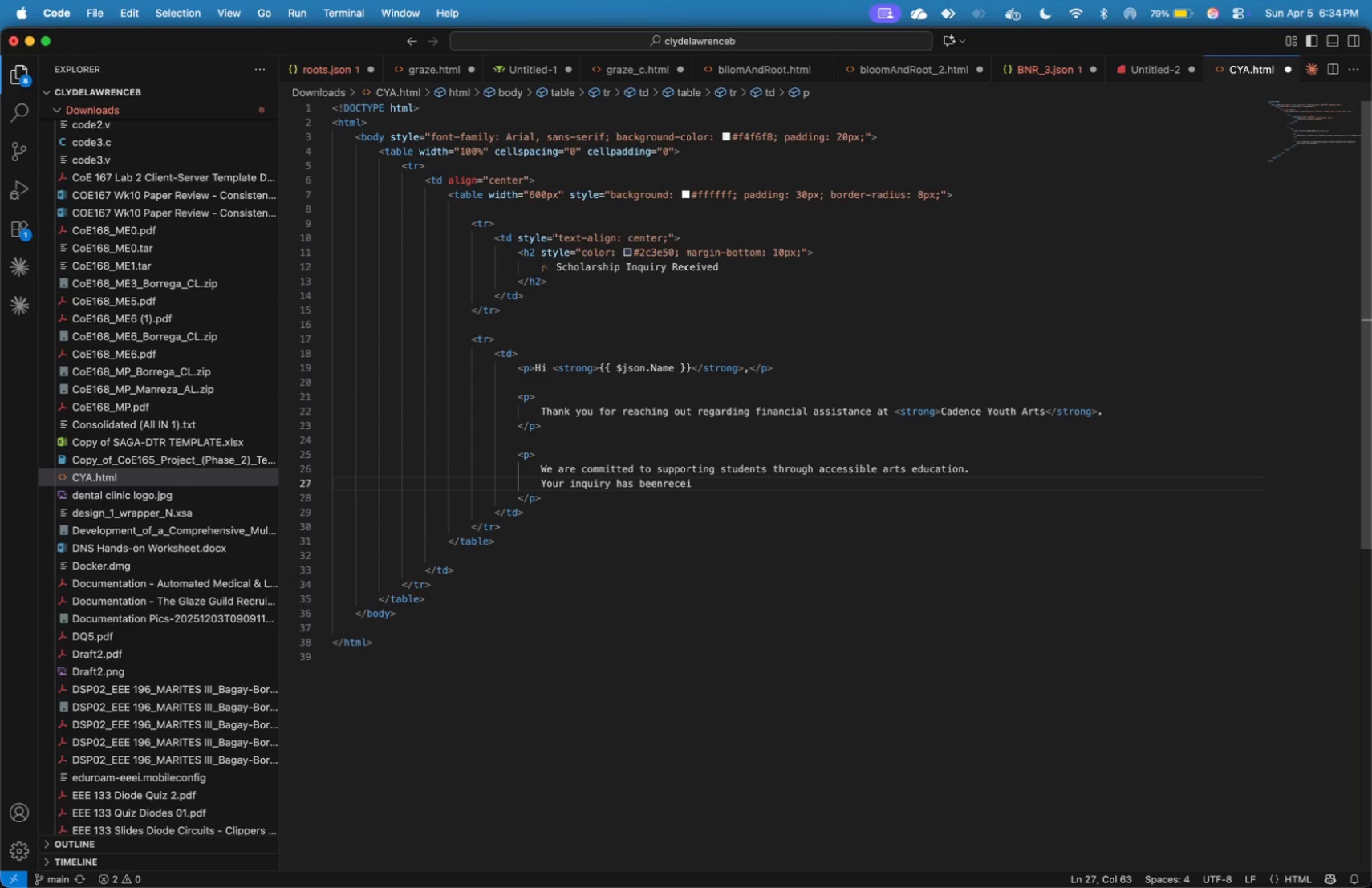 
key(ArrowLeft)
 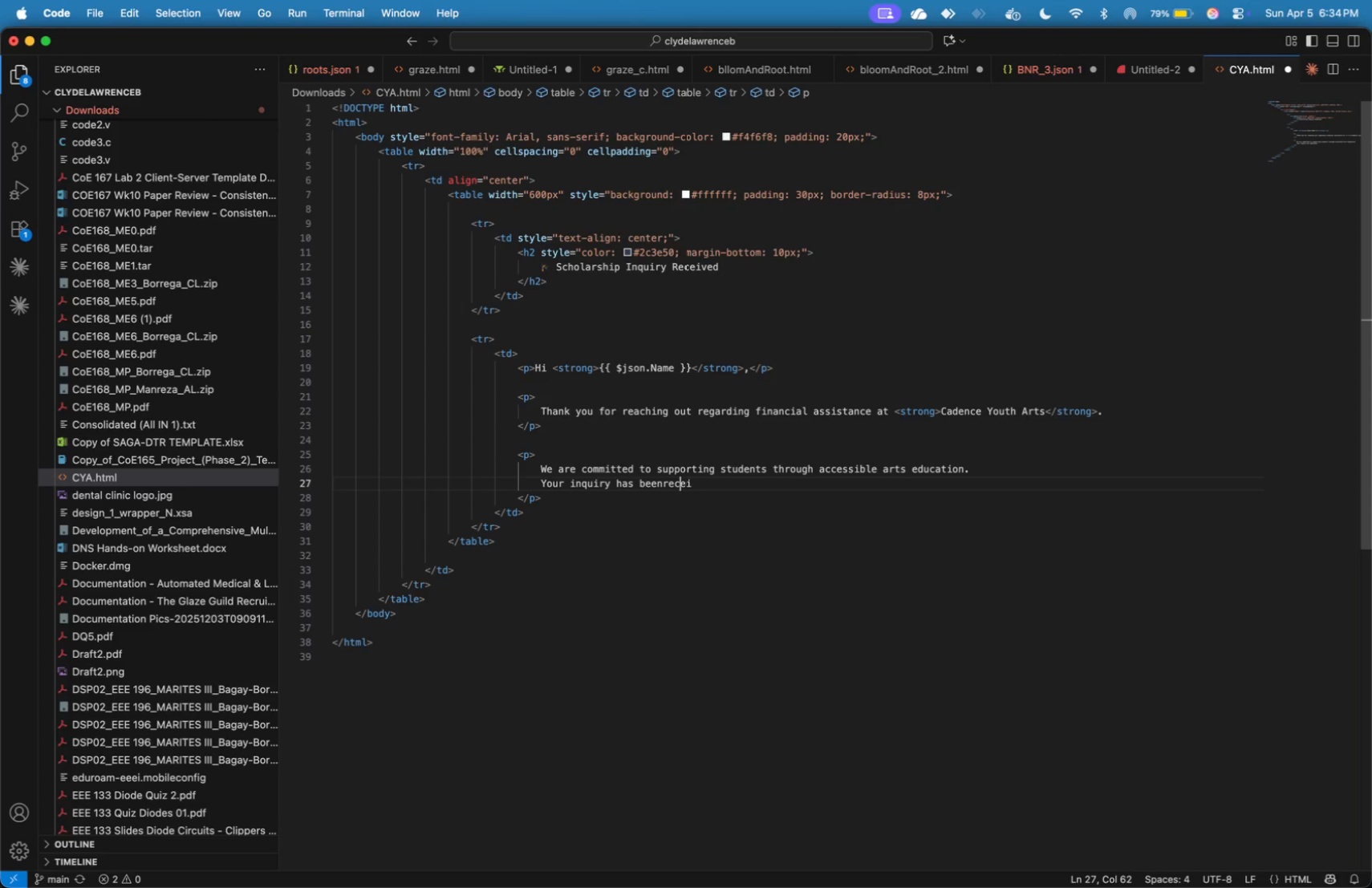 
key(ArrowLeft)
 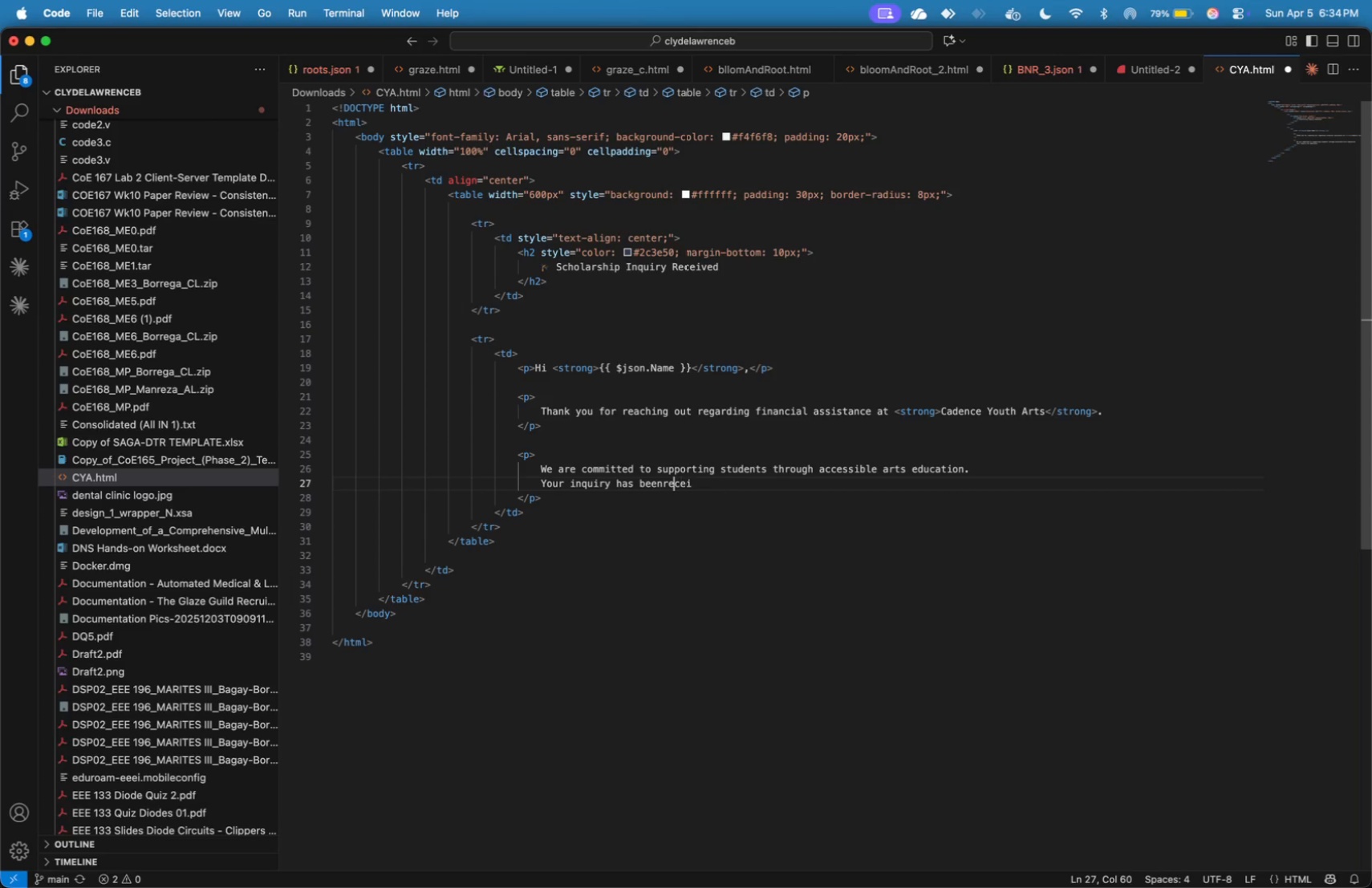 
key(ArrowLeft)
 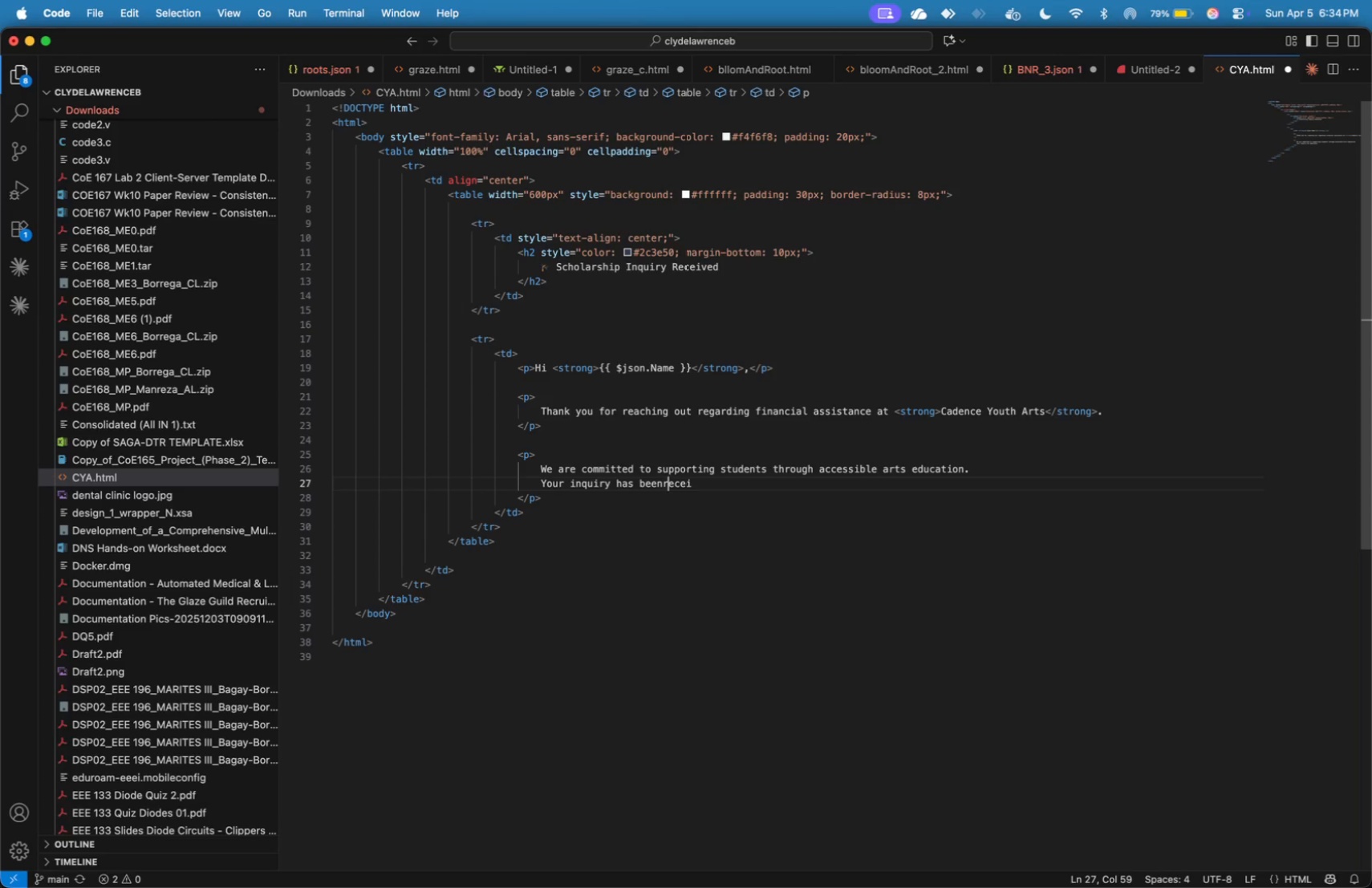 
key(ArrowLeft)
 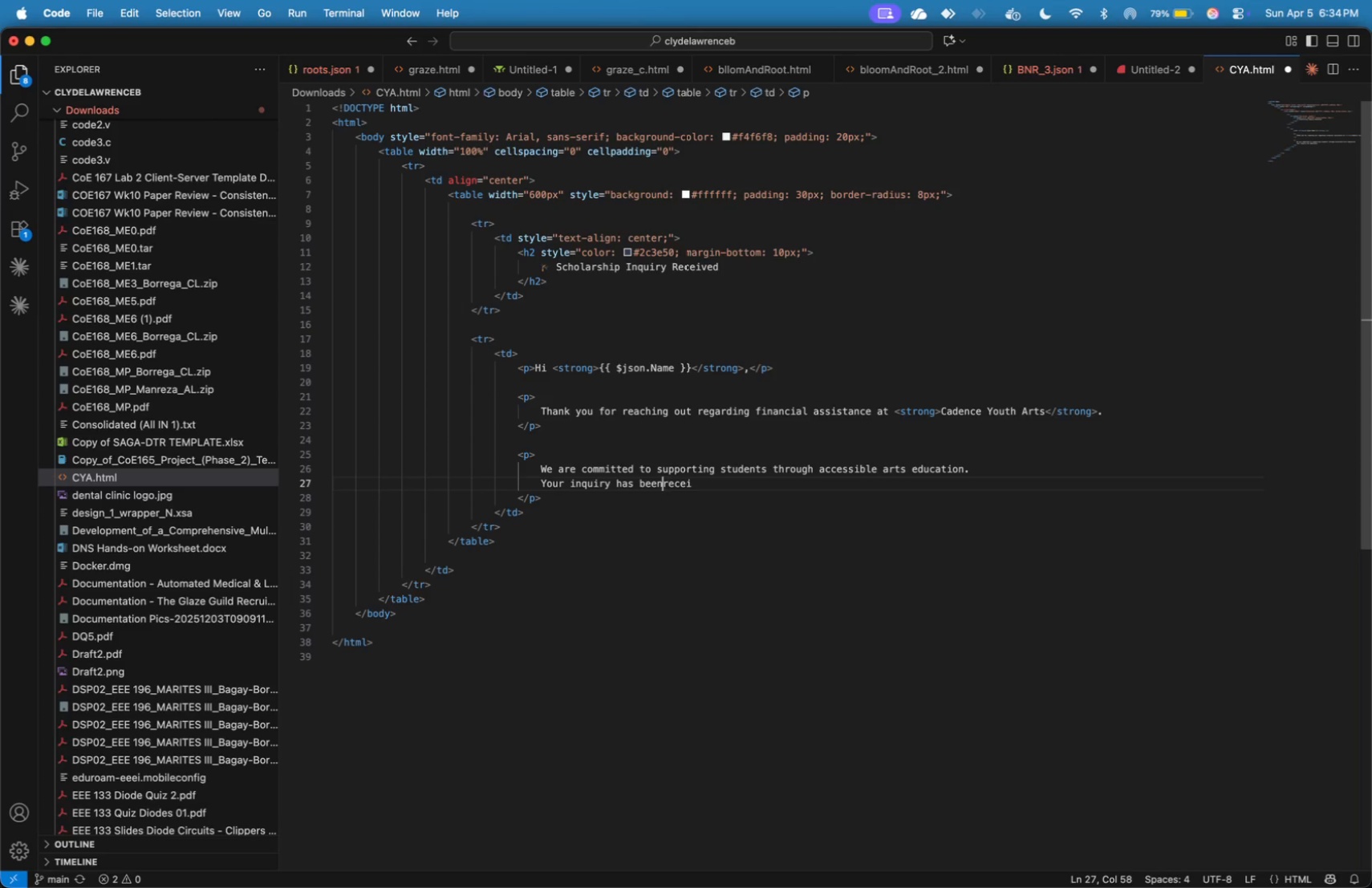 
key(ArrowLeft)
 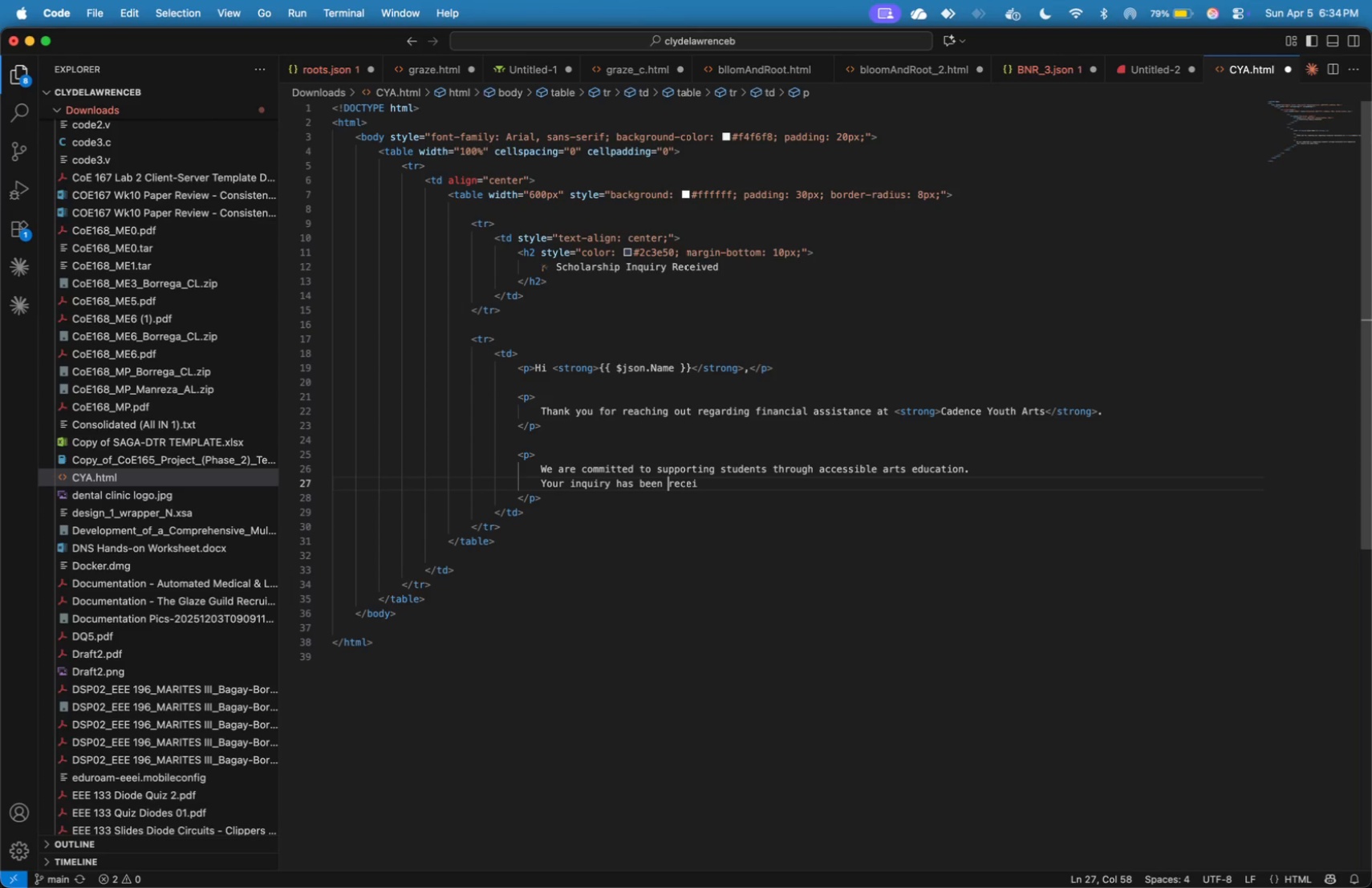 
key(Space)
 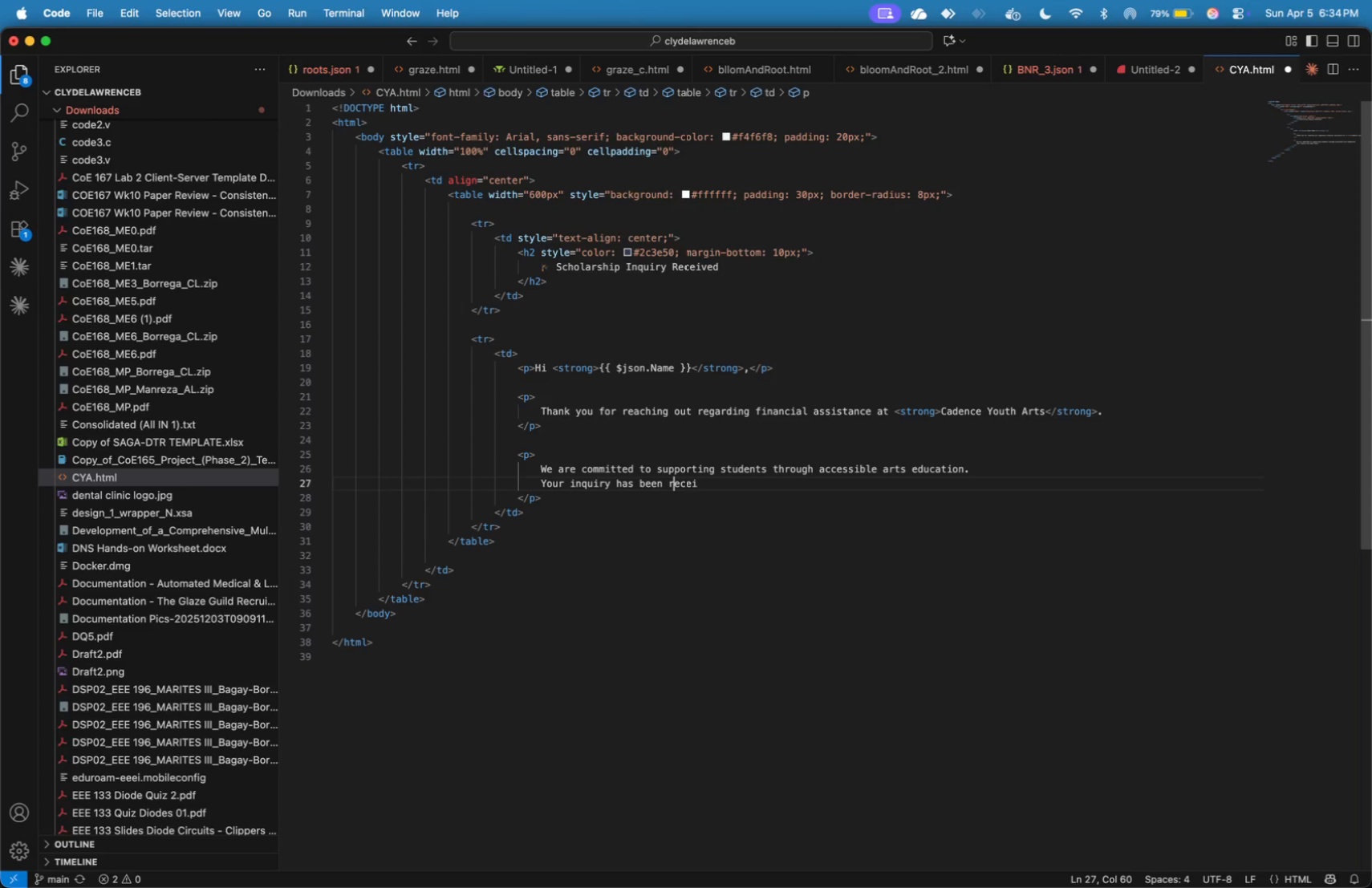 
hold_key(key=ArrowRight, duration=0.65)
 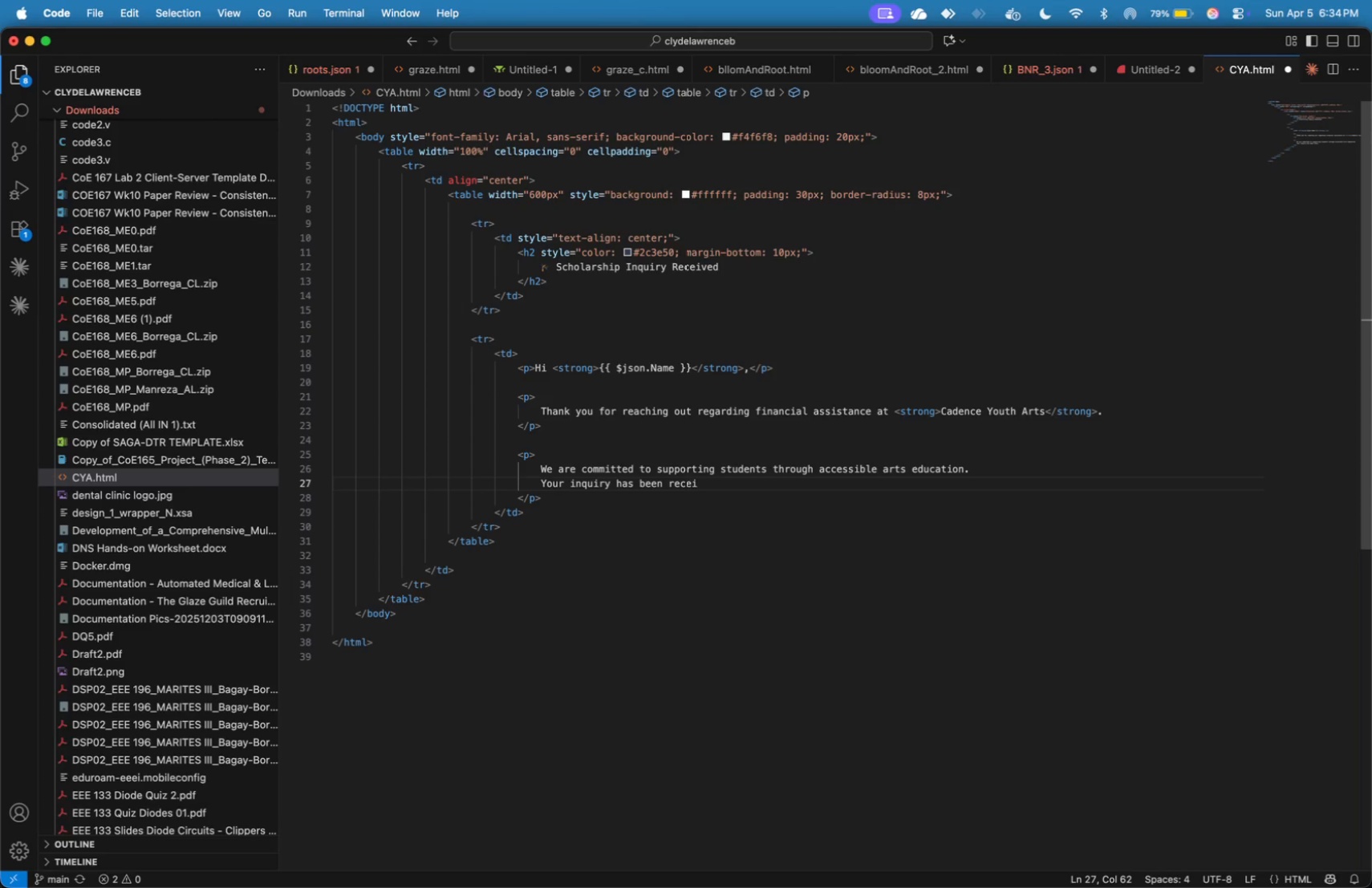 
key(ArrowRight)
 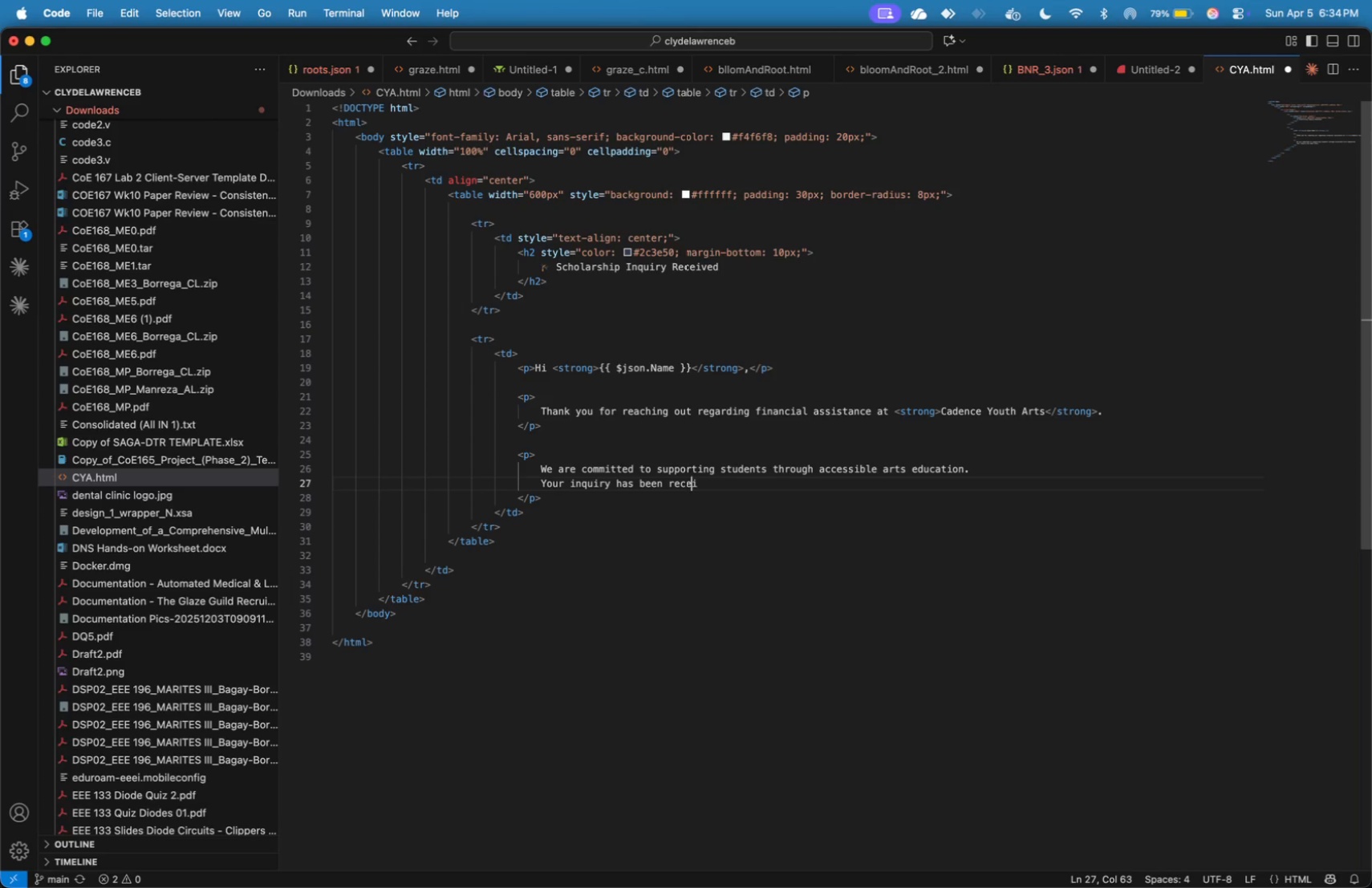 
key(ArrowRight)
 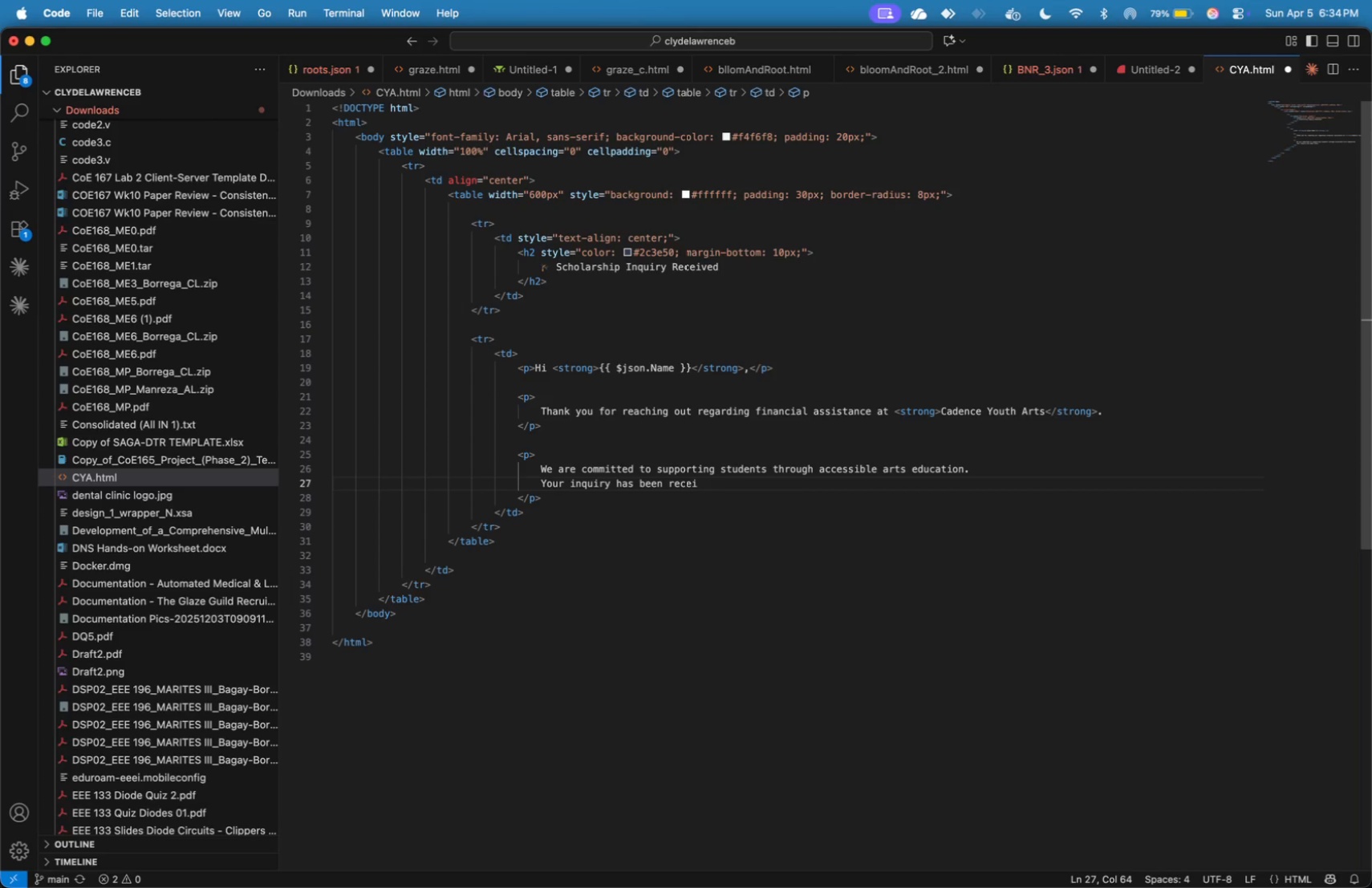 
type(ved and will be revei)
key(Backspace)
key(Backspace)
type(iews)
key(Backspace)
type(ed )
 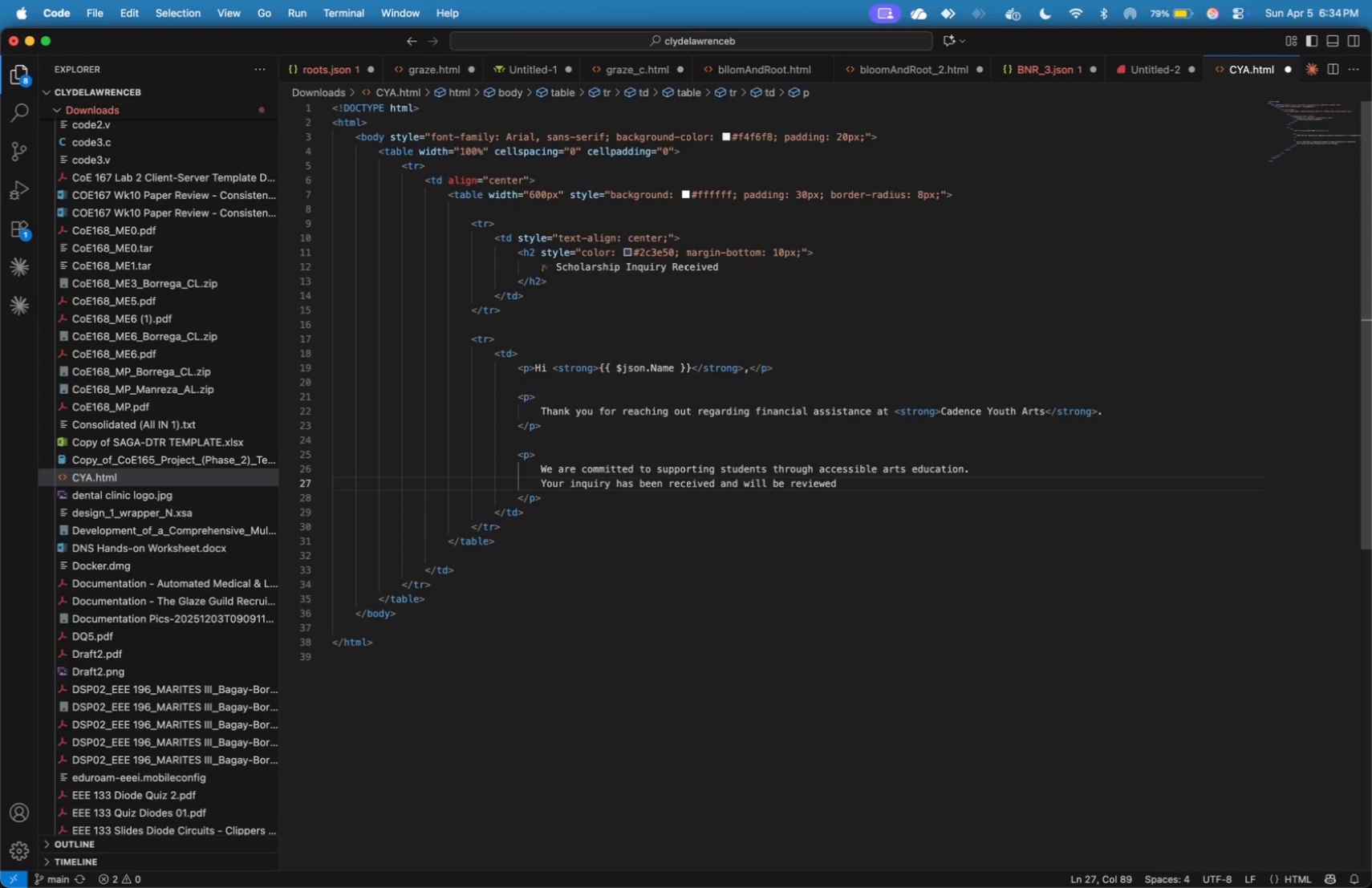 
wait(5.03)
 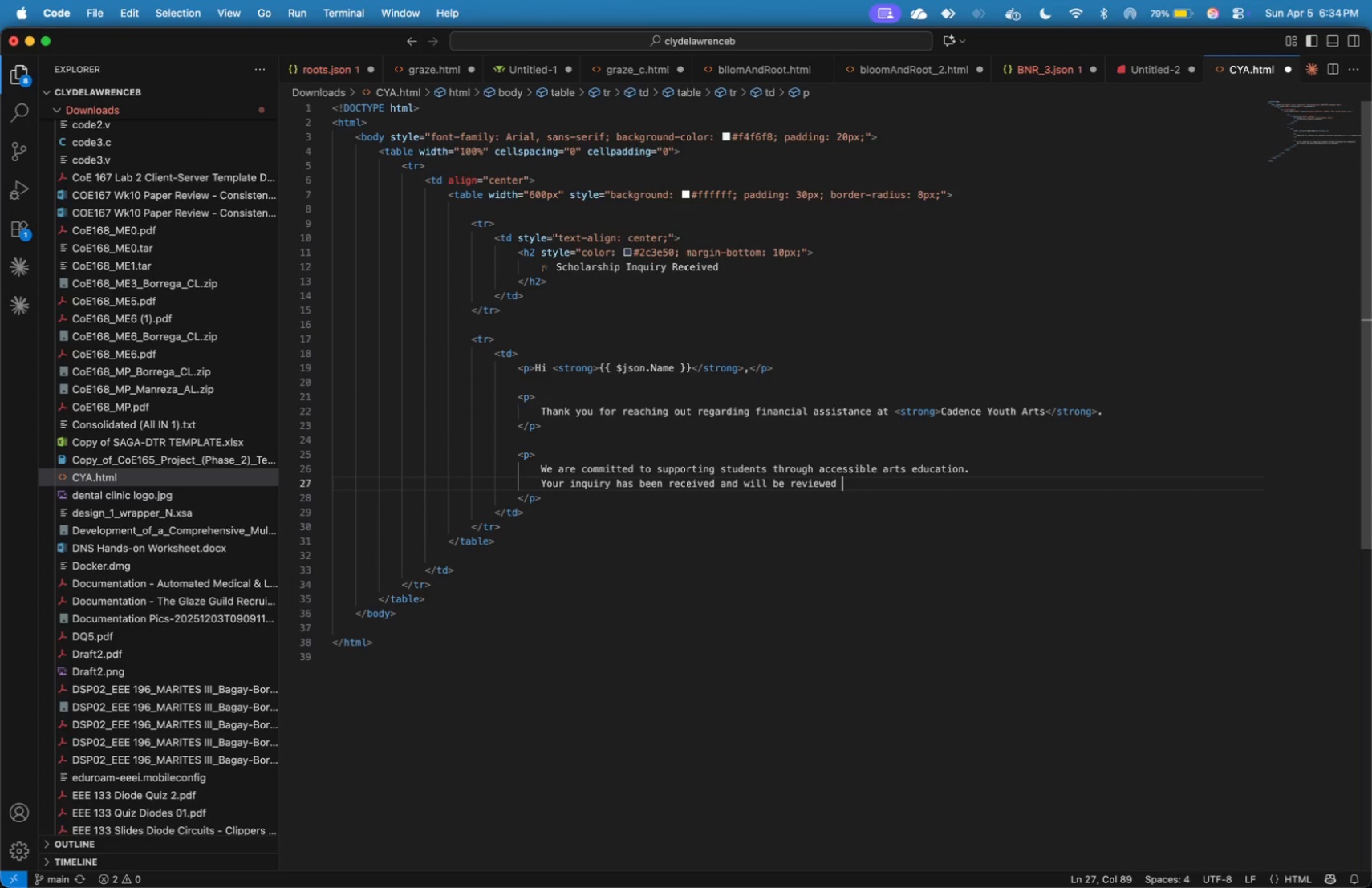 
type(by our team shortly.)
 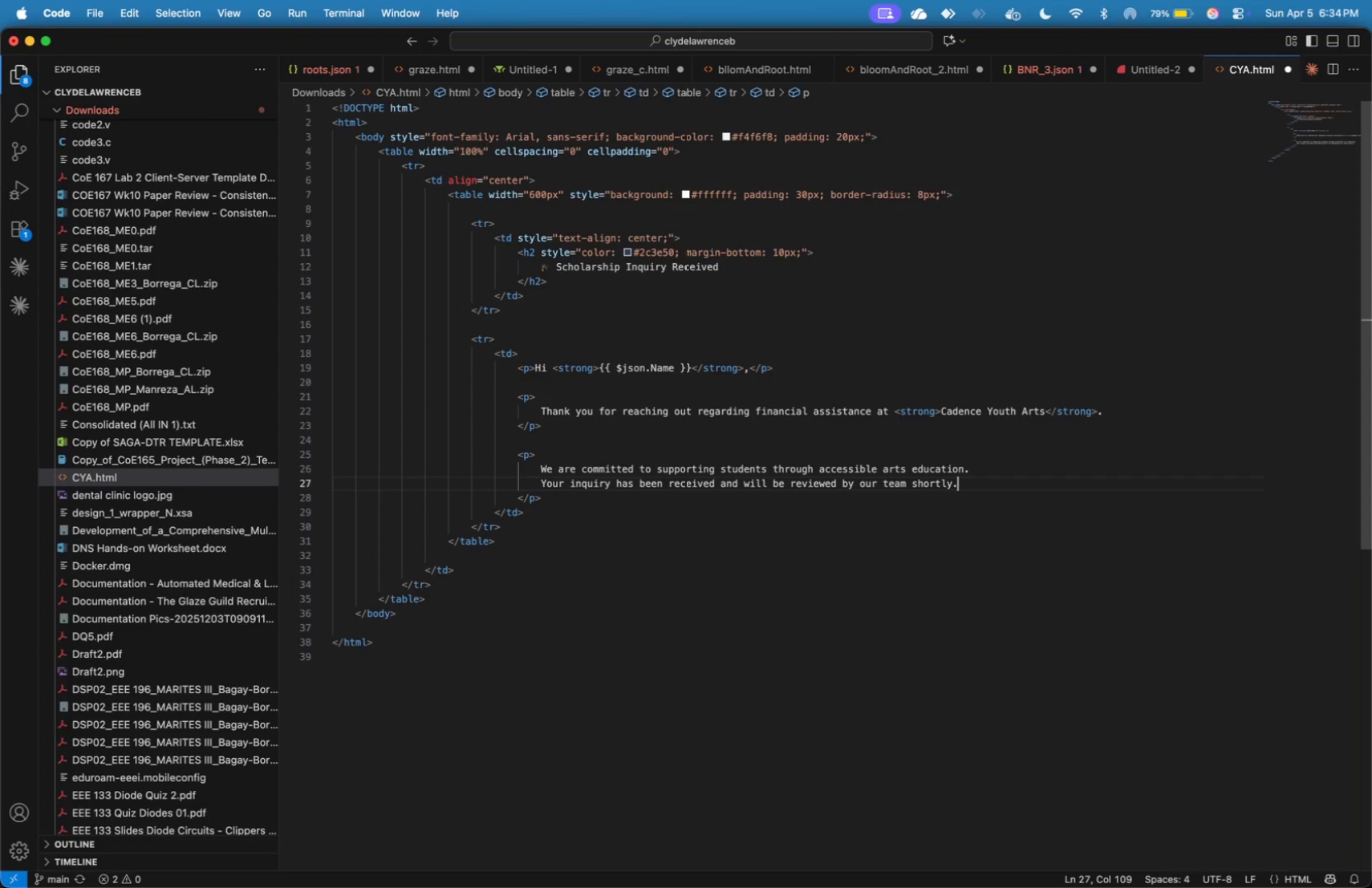 
key(ArrowDown)
 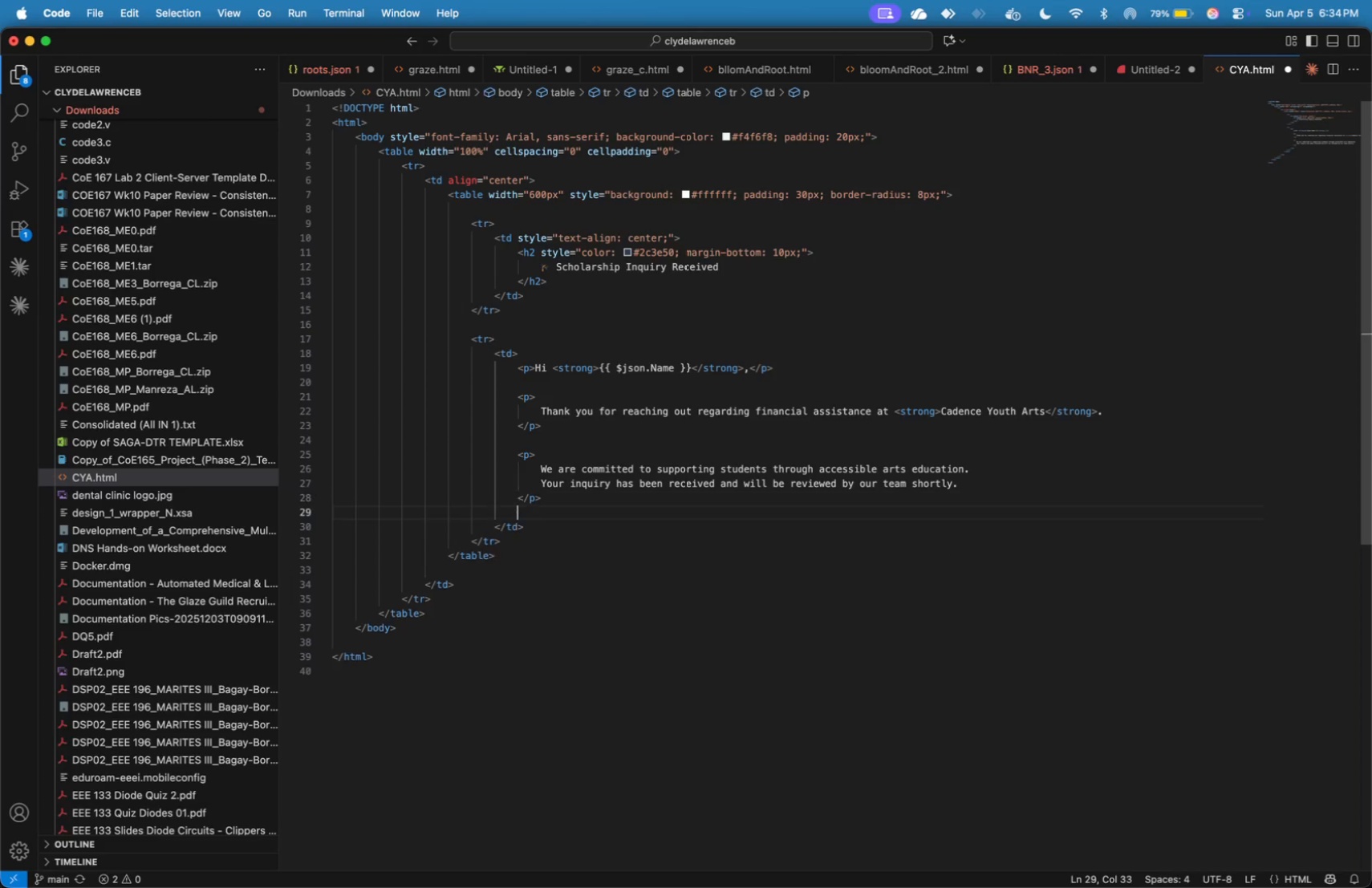 
key(Enter)
 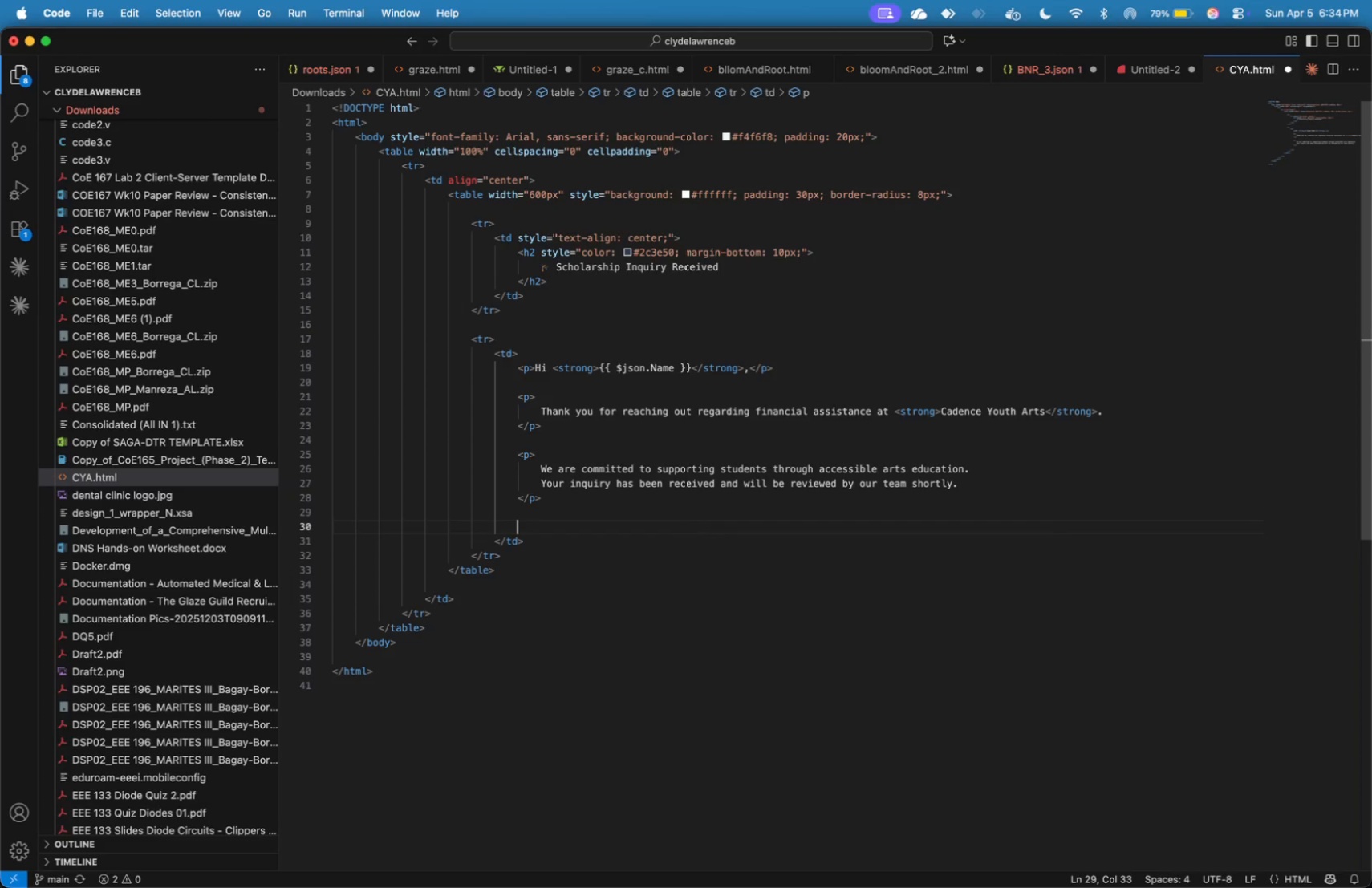 
key(Enter)
 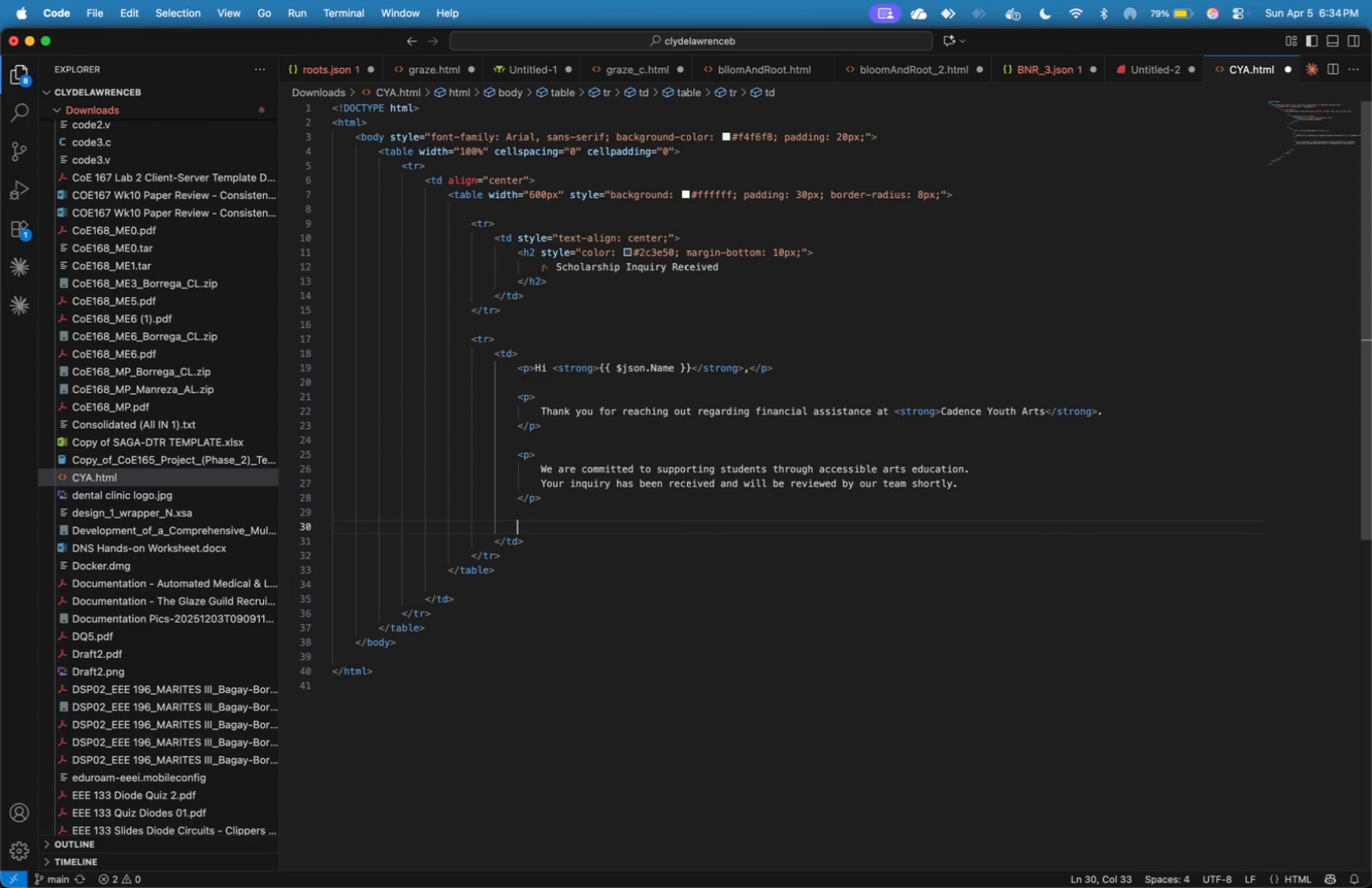 
key(Shift+Comma)
 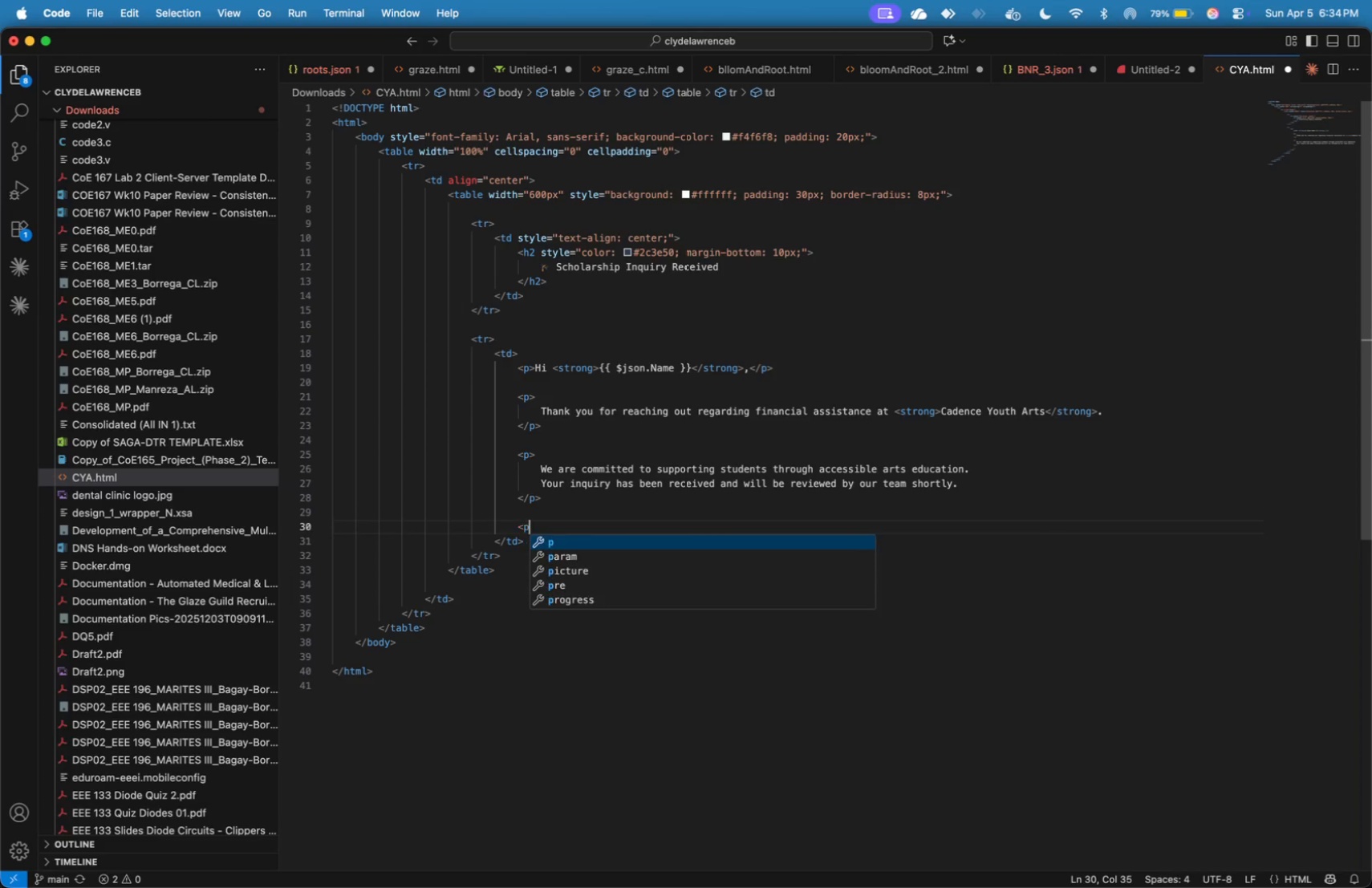 
key(P)
 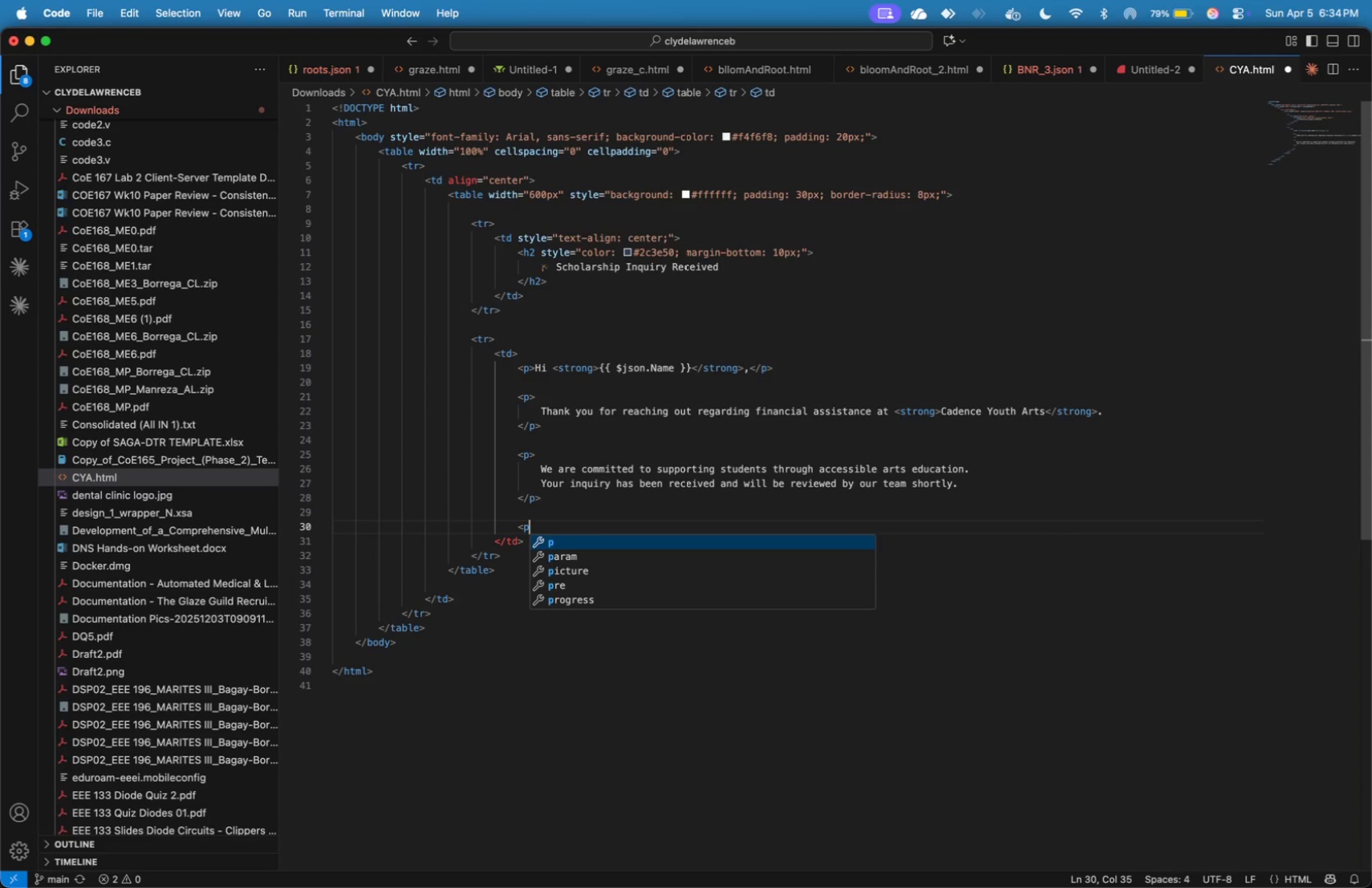 
key(Shift+Period)
 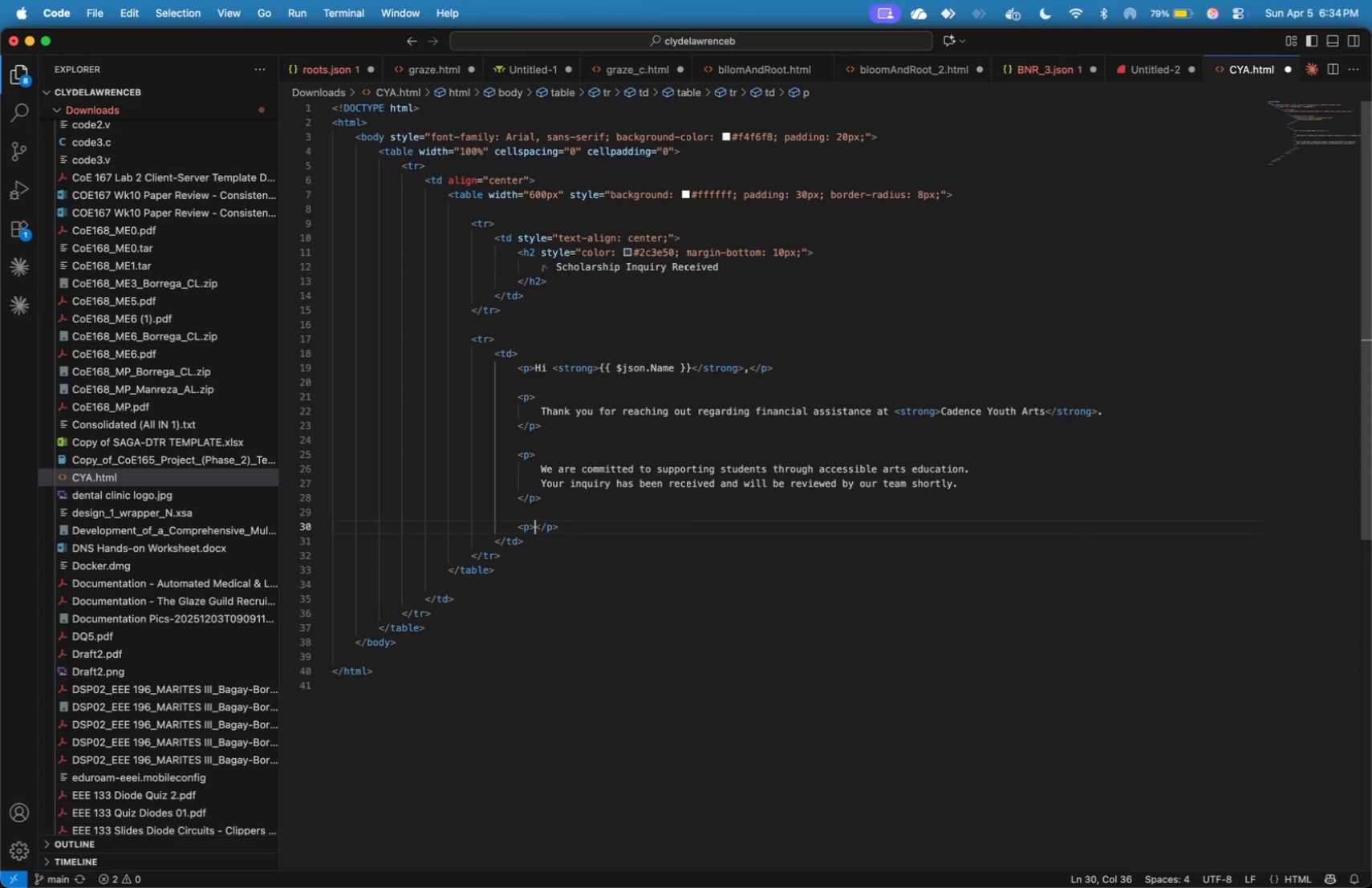 
key(Enter)
 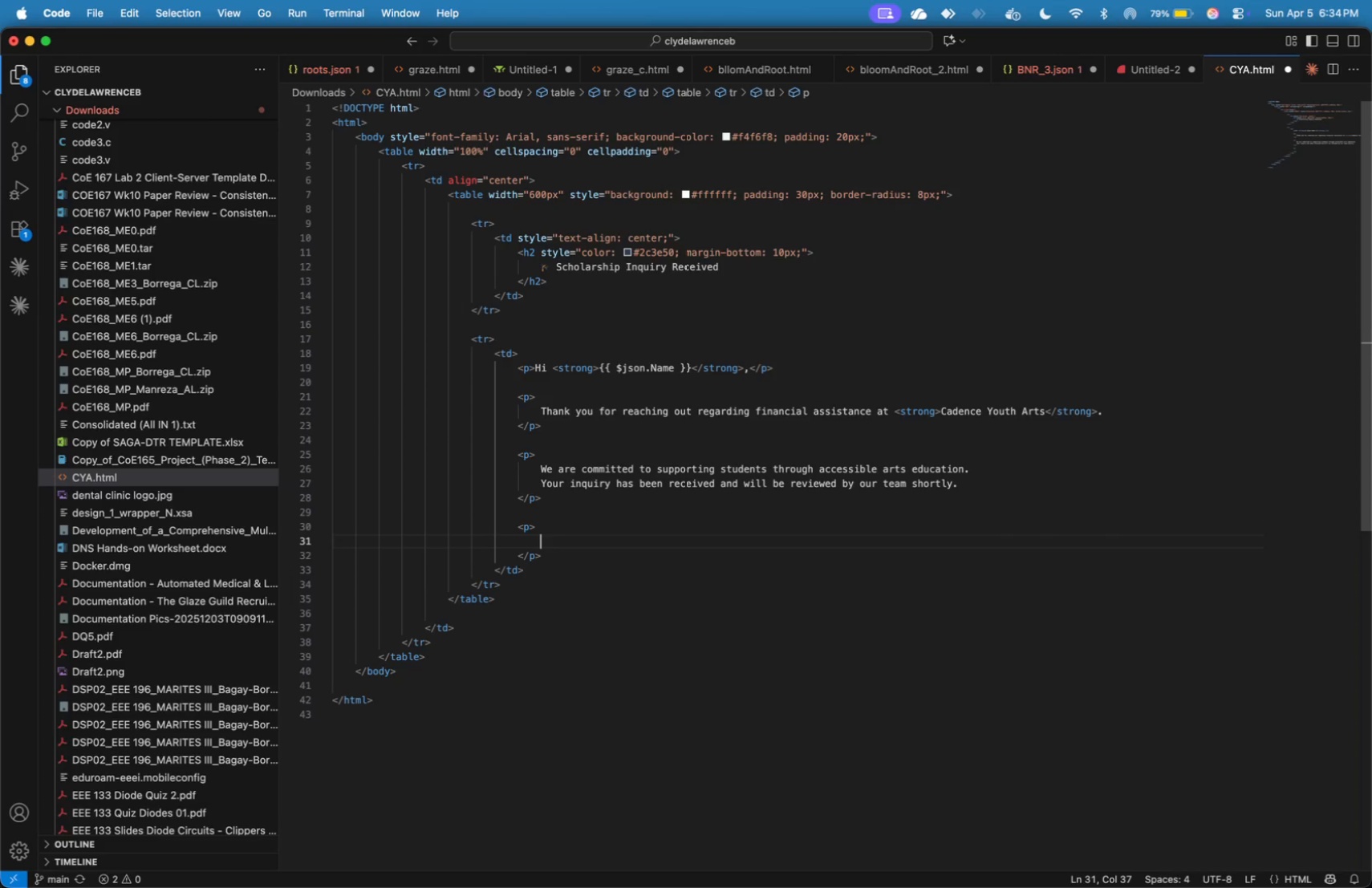 
type(You can )
 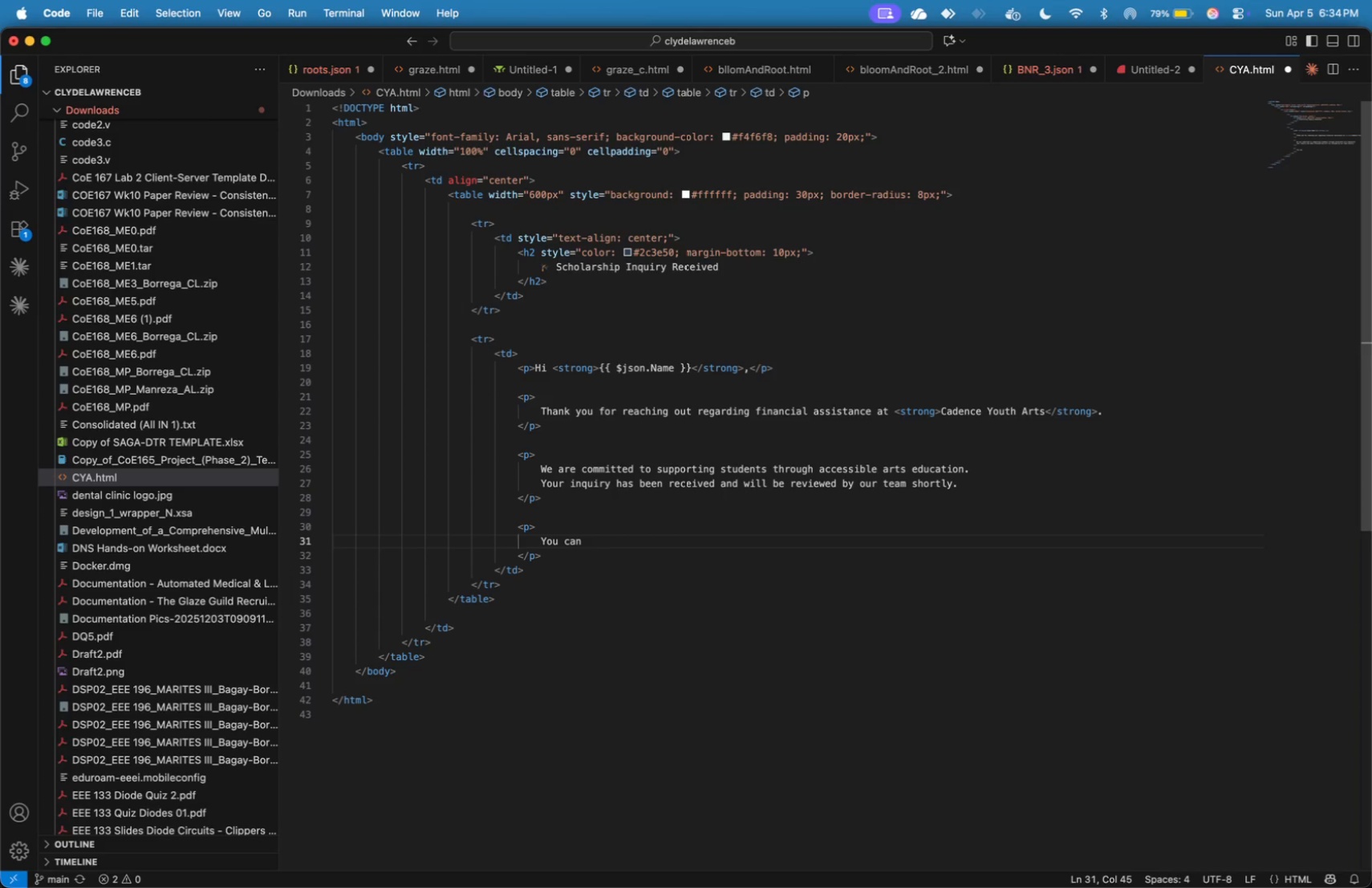 
type(expect a follow-up with the next steps as soon as possible.)
 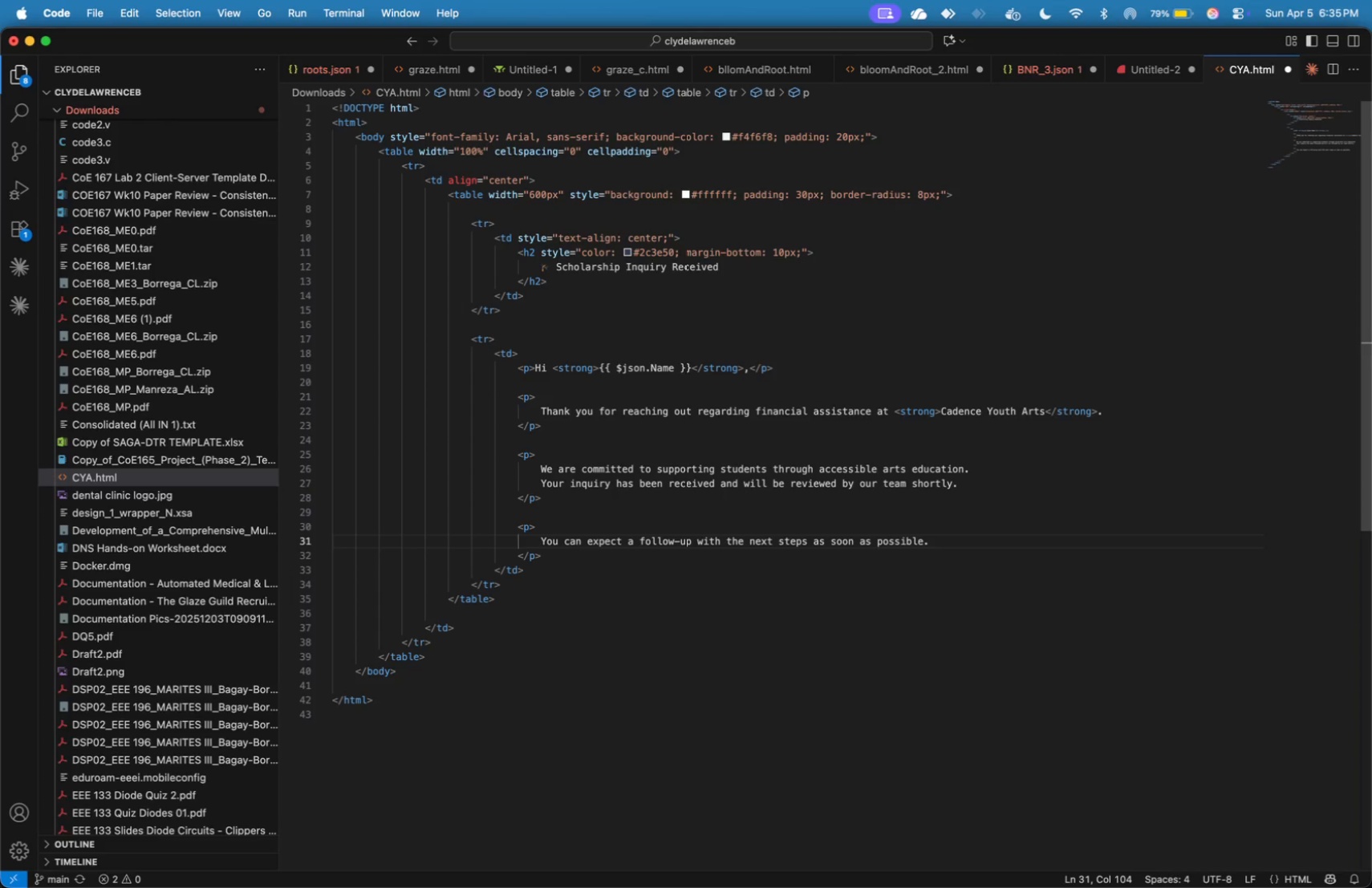 
key(ArrowDown)
 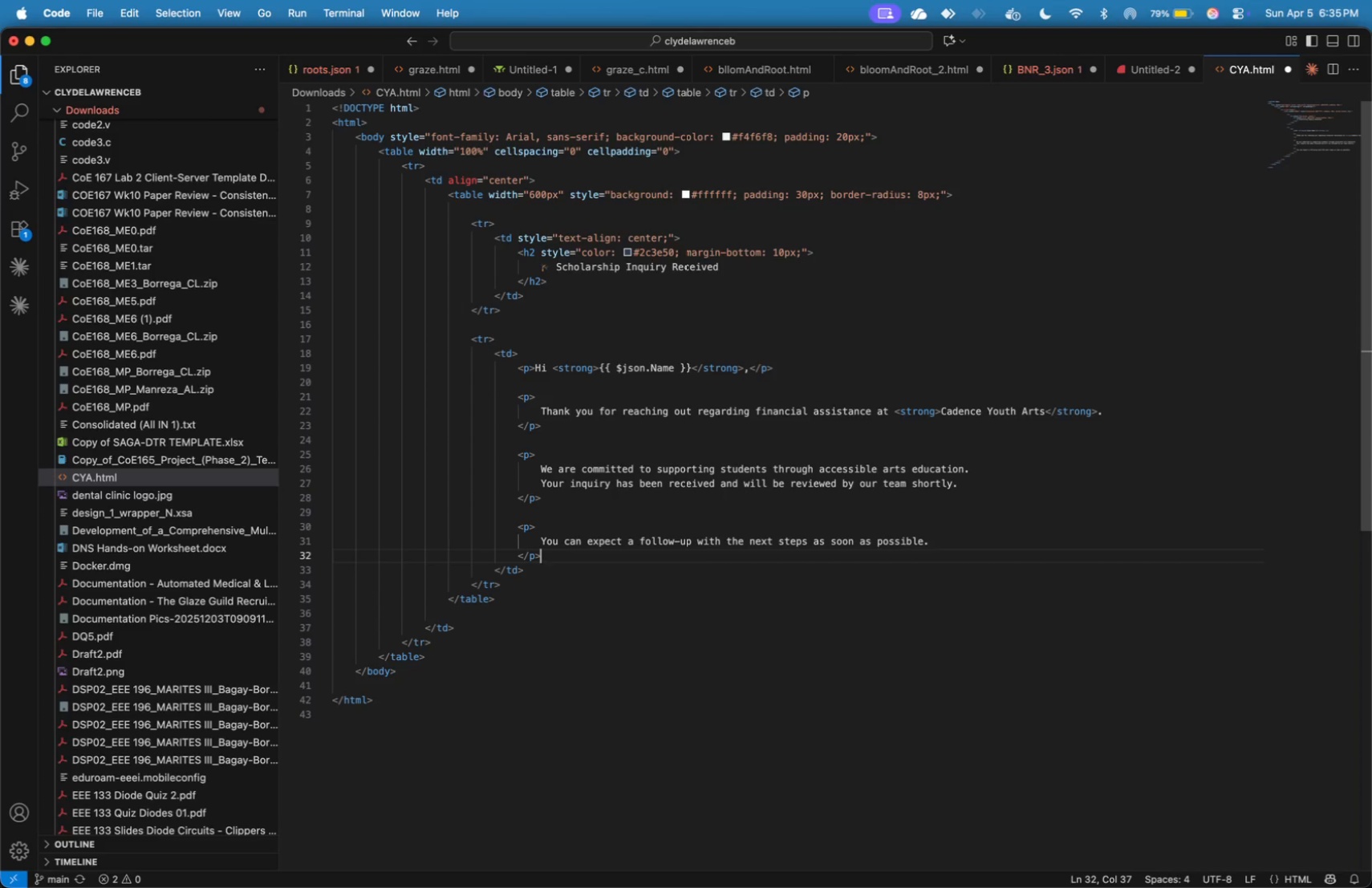 
key(Enter)
 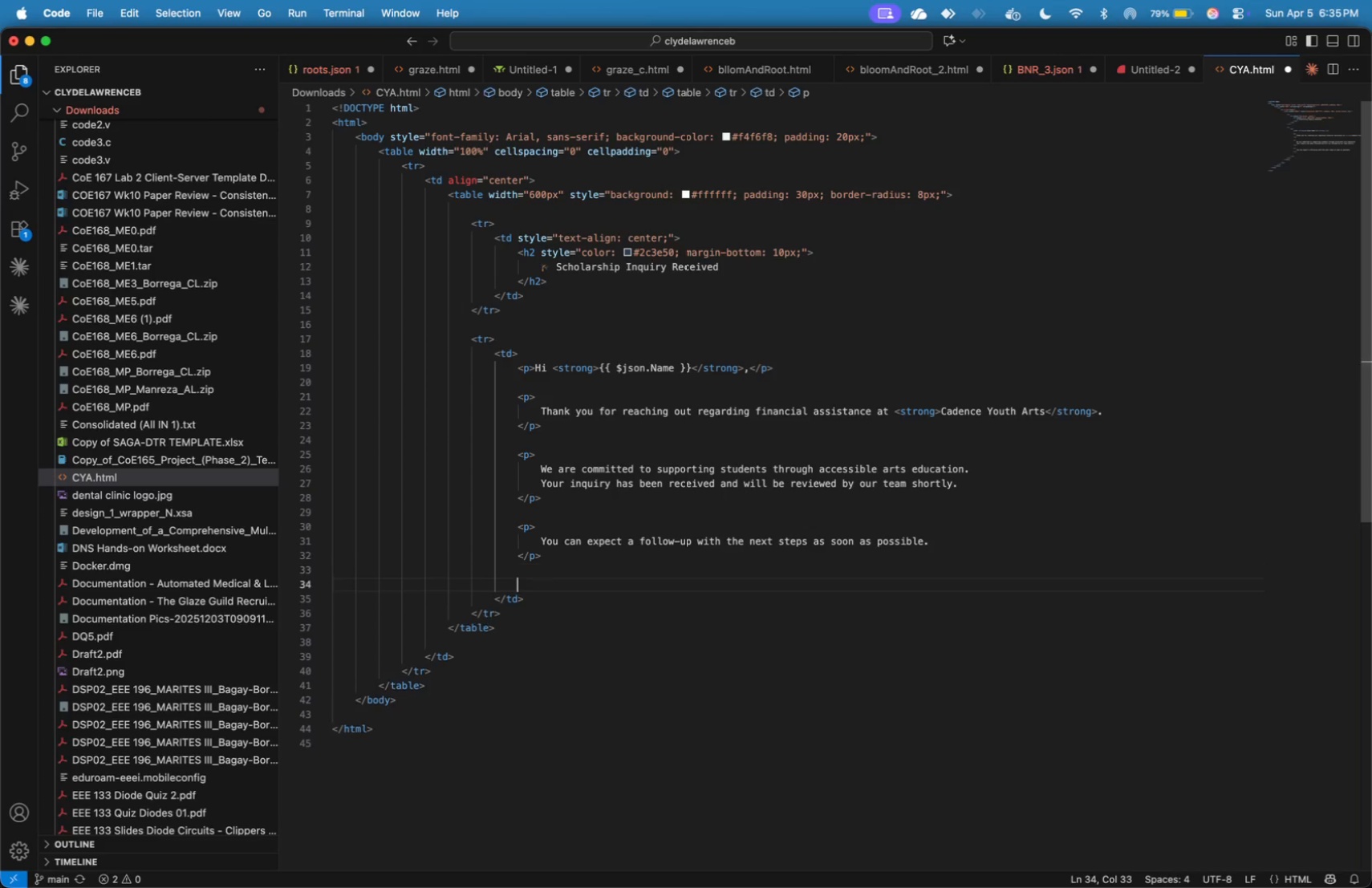 
key(Enter)
 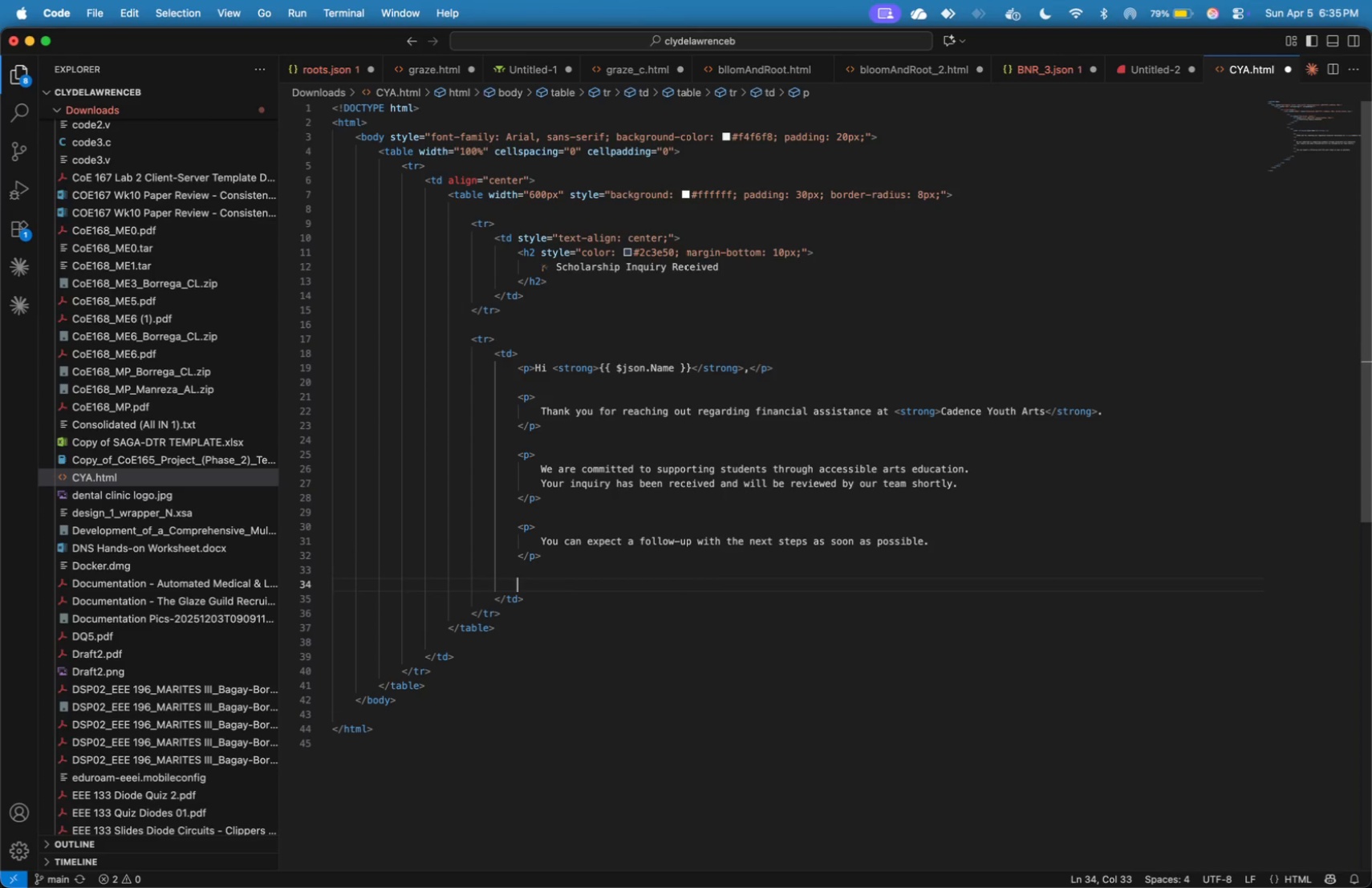 
type(<br>)
 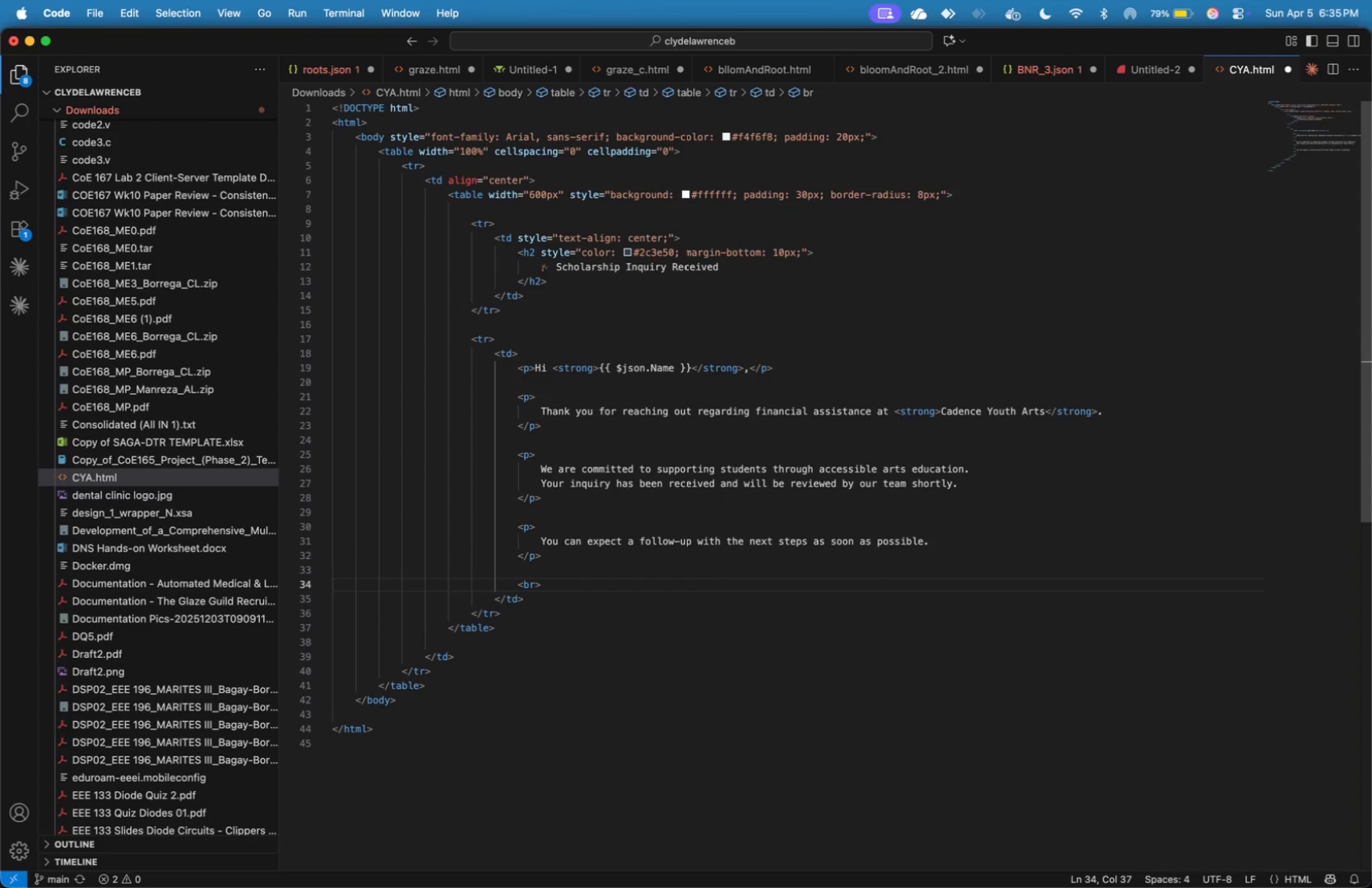 
key(Enter)
 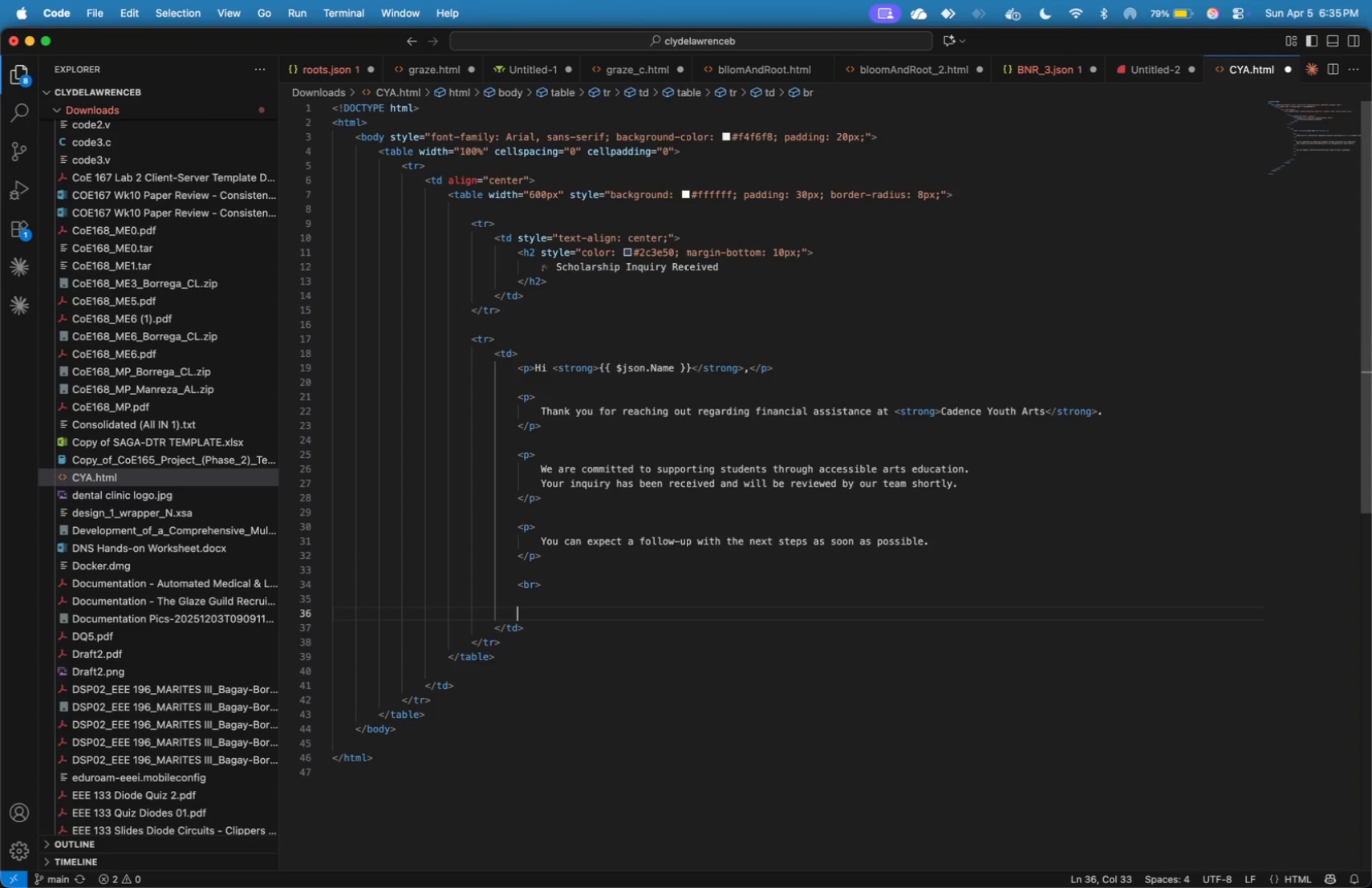 
key(Enter)
 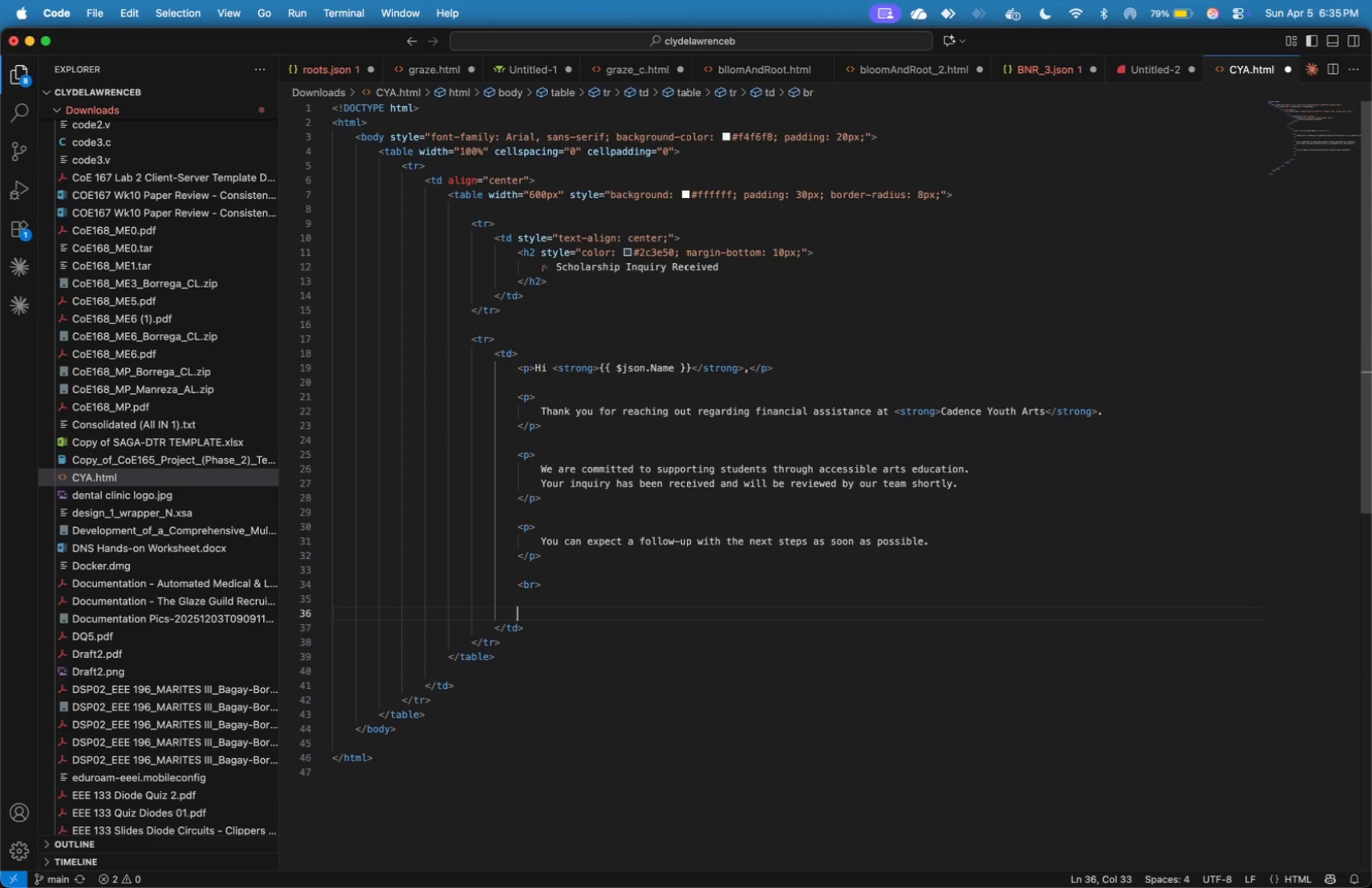 
key(Shift+Comma)
 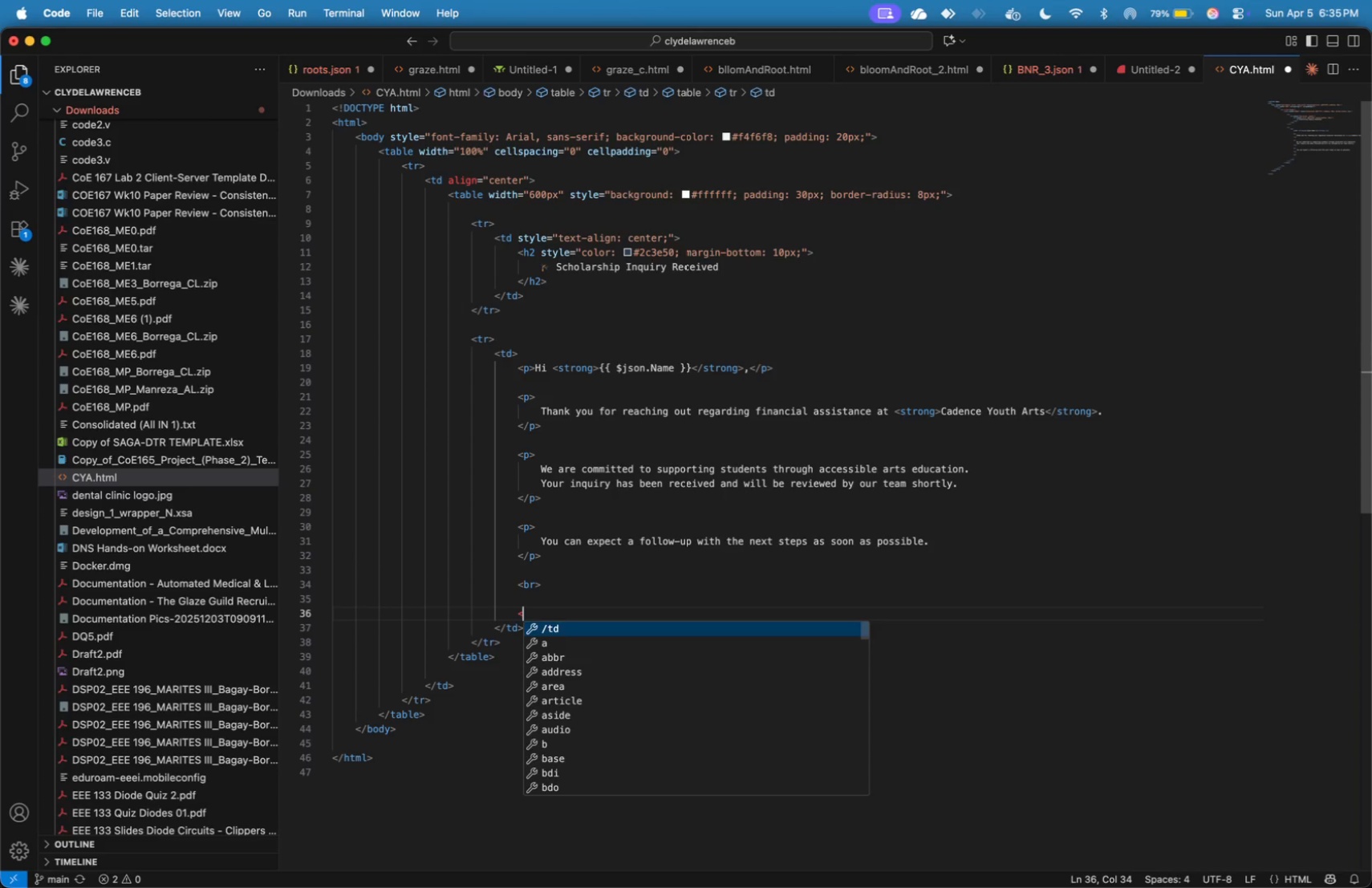 
key(P)
 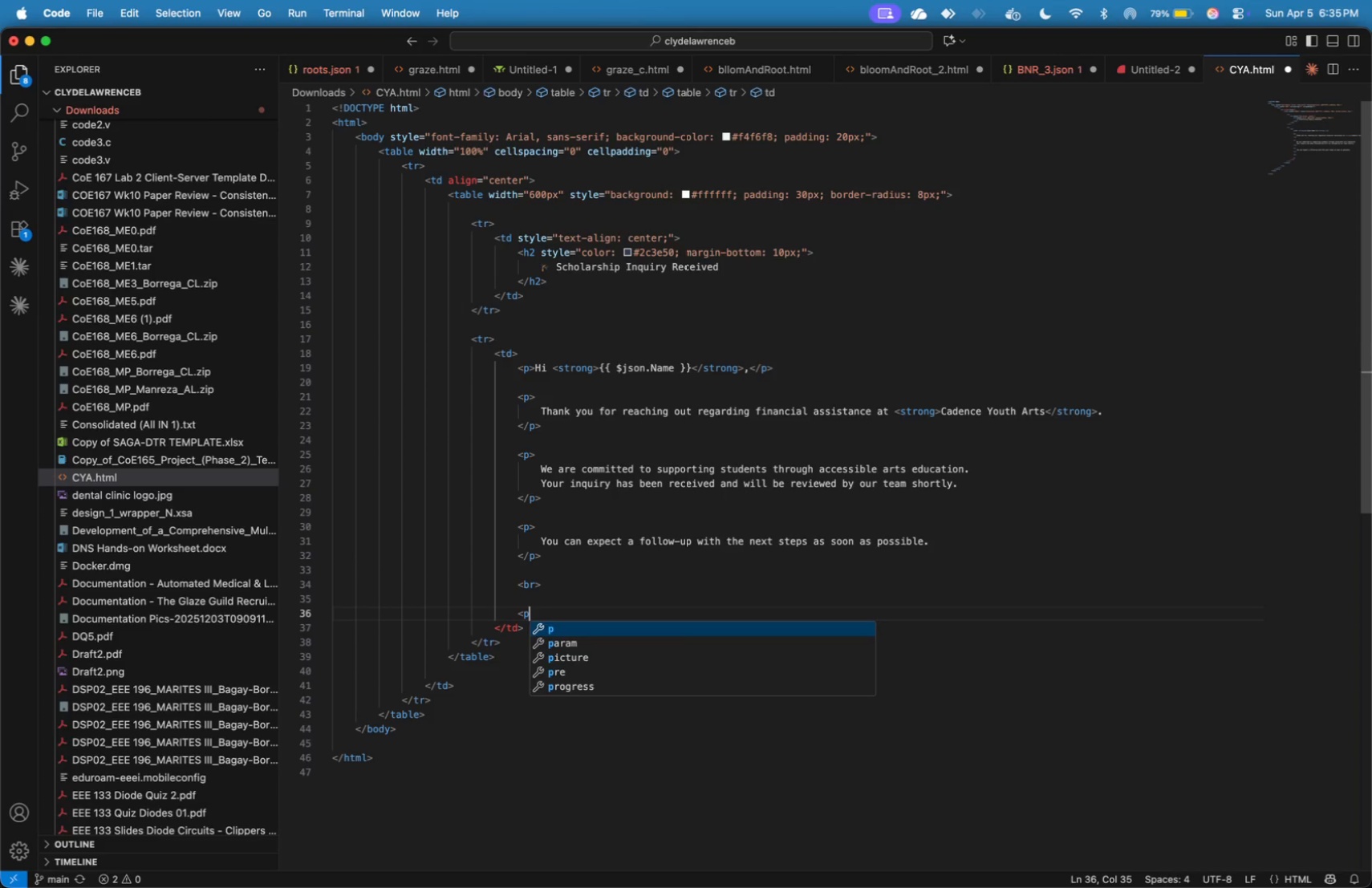 
key(Shift+Period)
 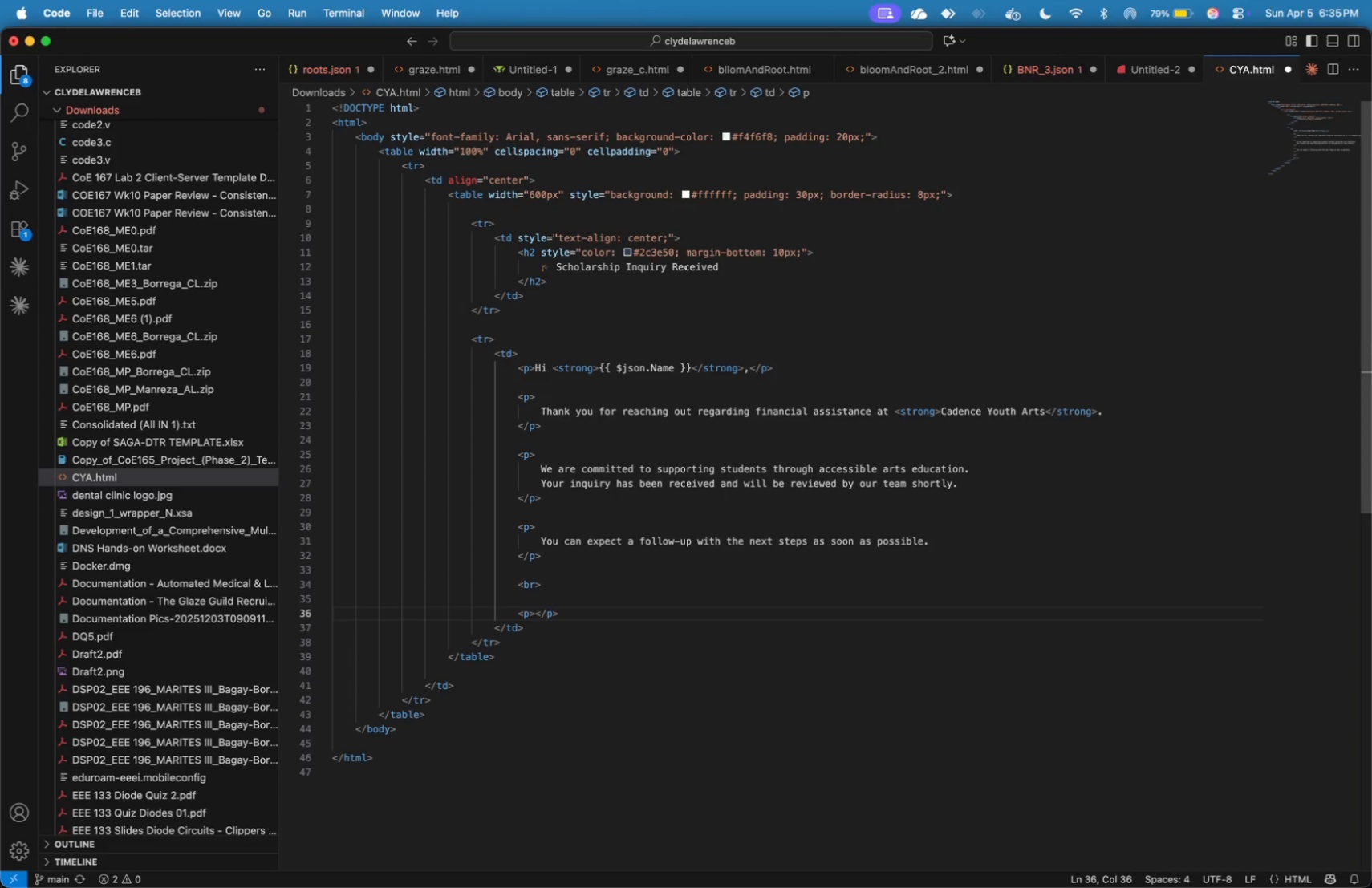 
key(Enter)
 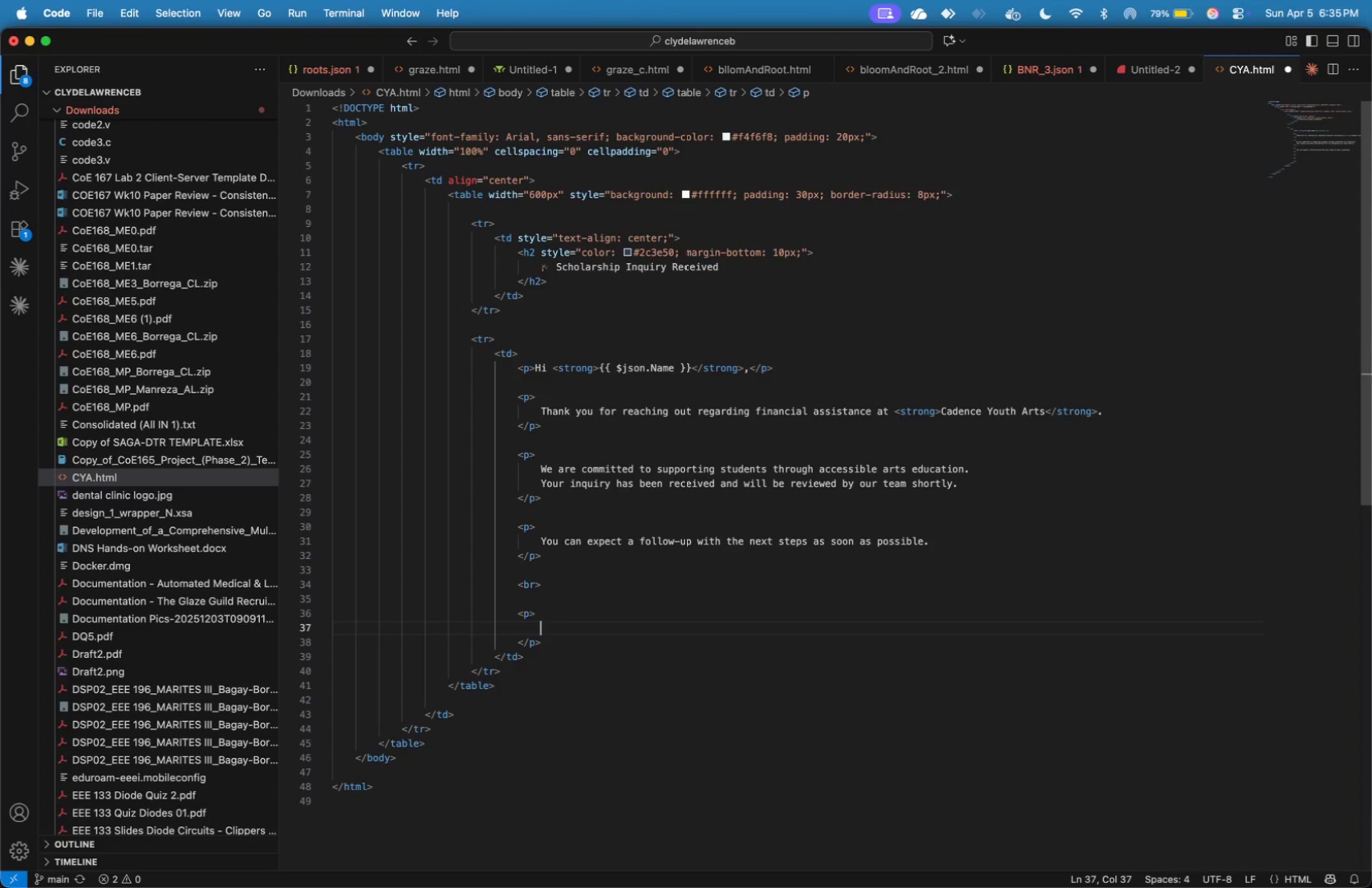 
key(ArrowUp)
 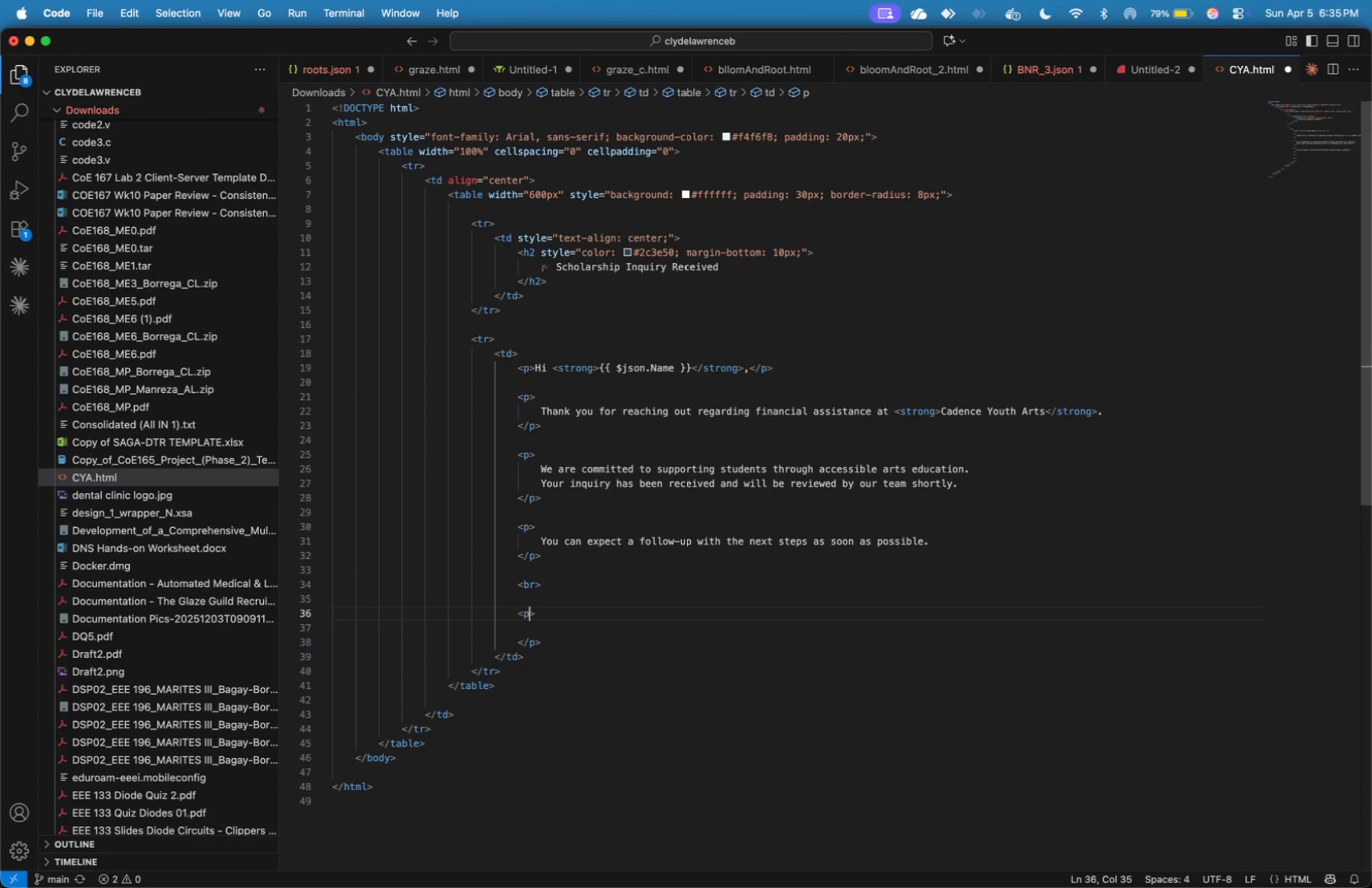 
key(ArrowLeft)
 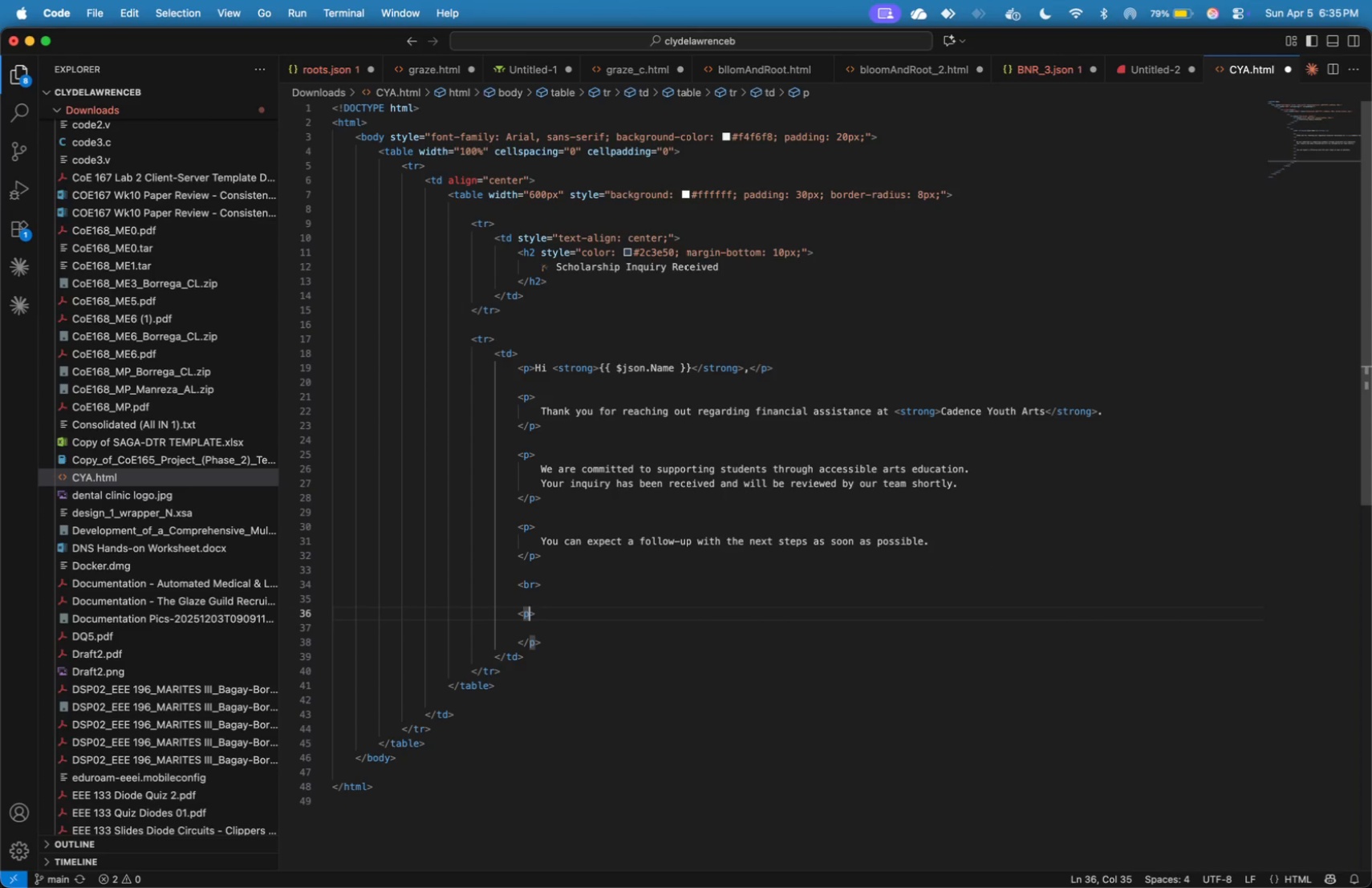 
type( style=margin)
 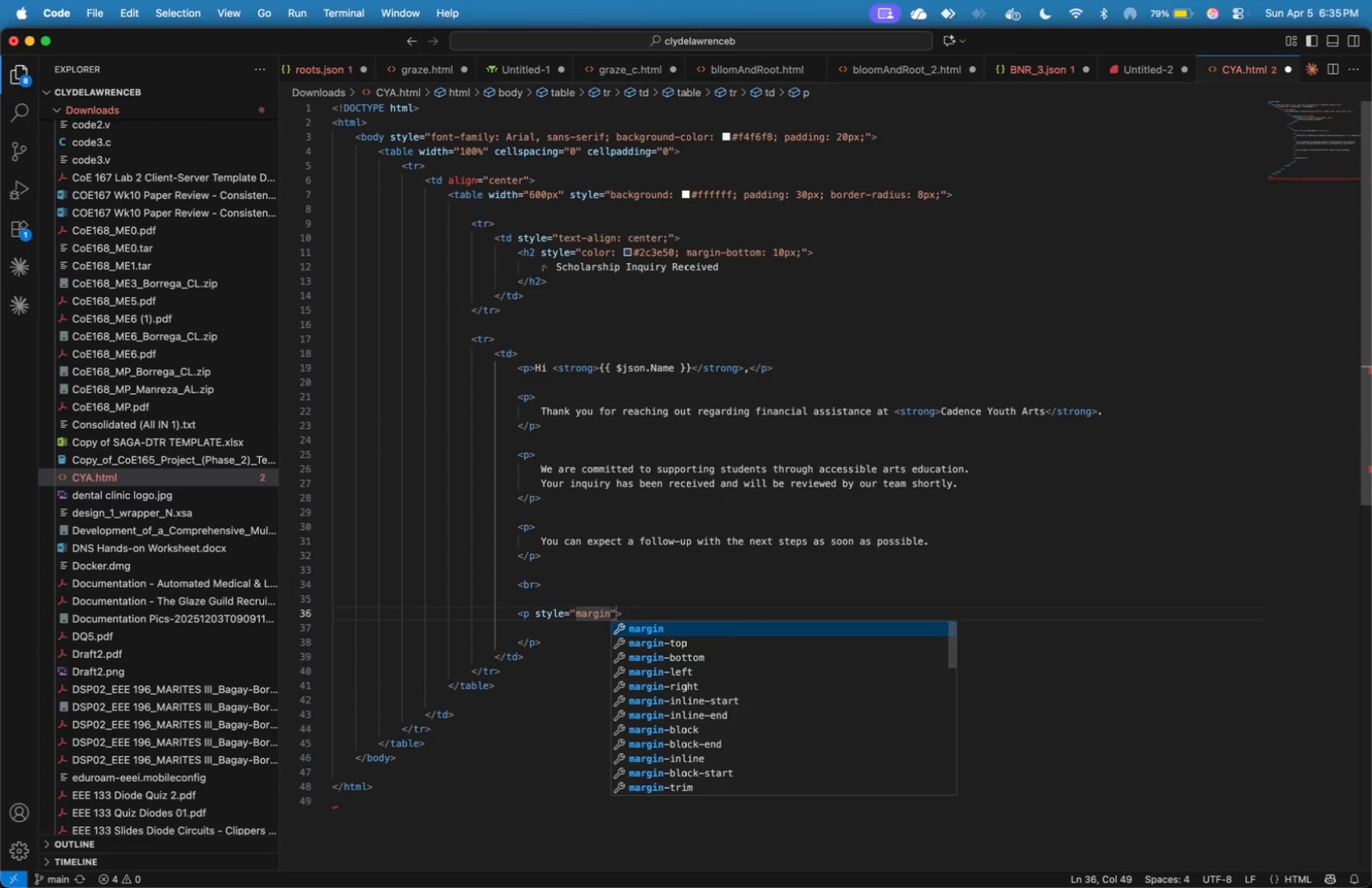 
wait(7.14)
 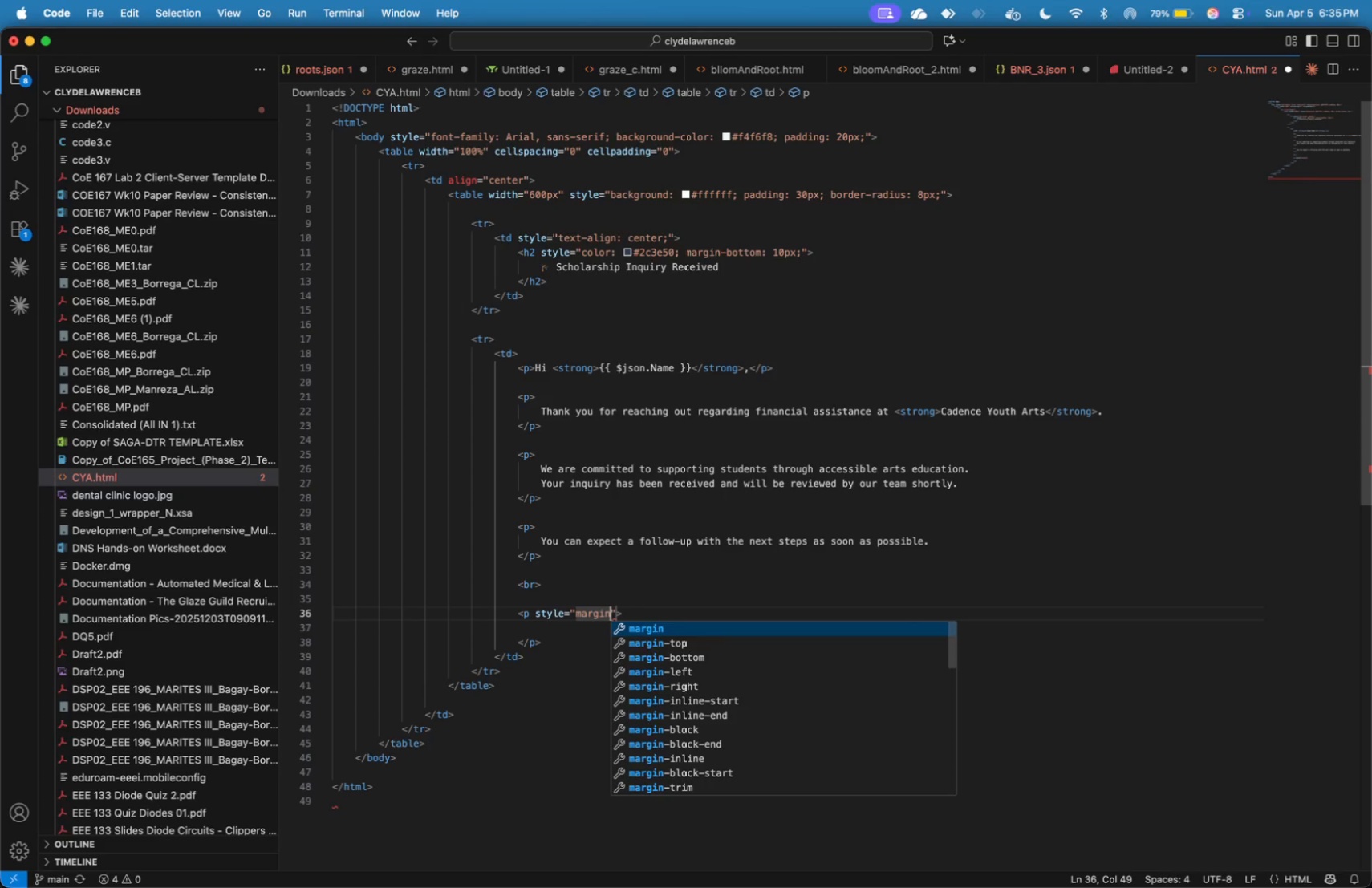 
type(-bottom: 0;)
 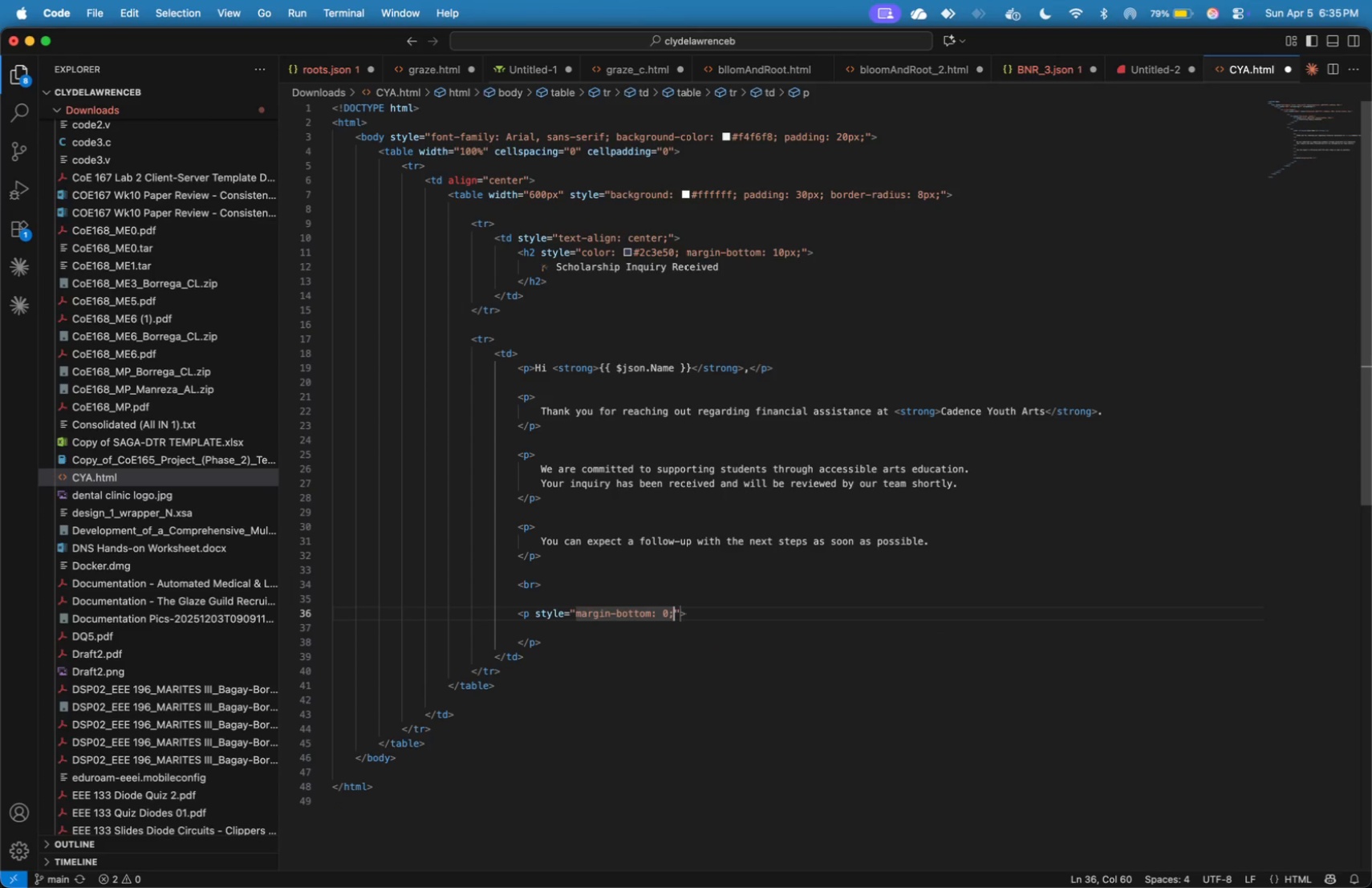 
key(ArrowRight)
 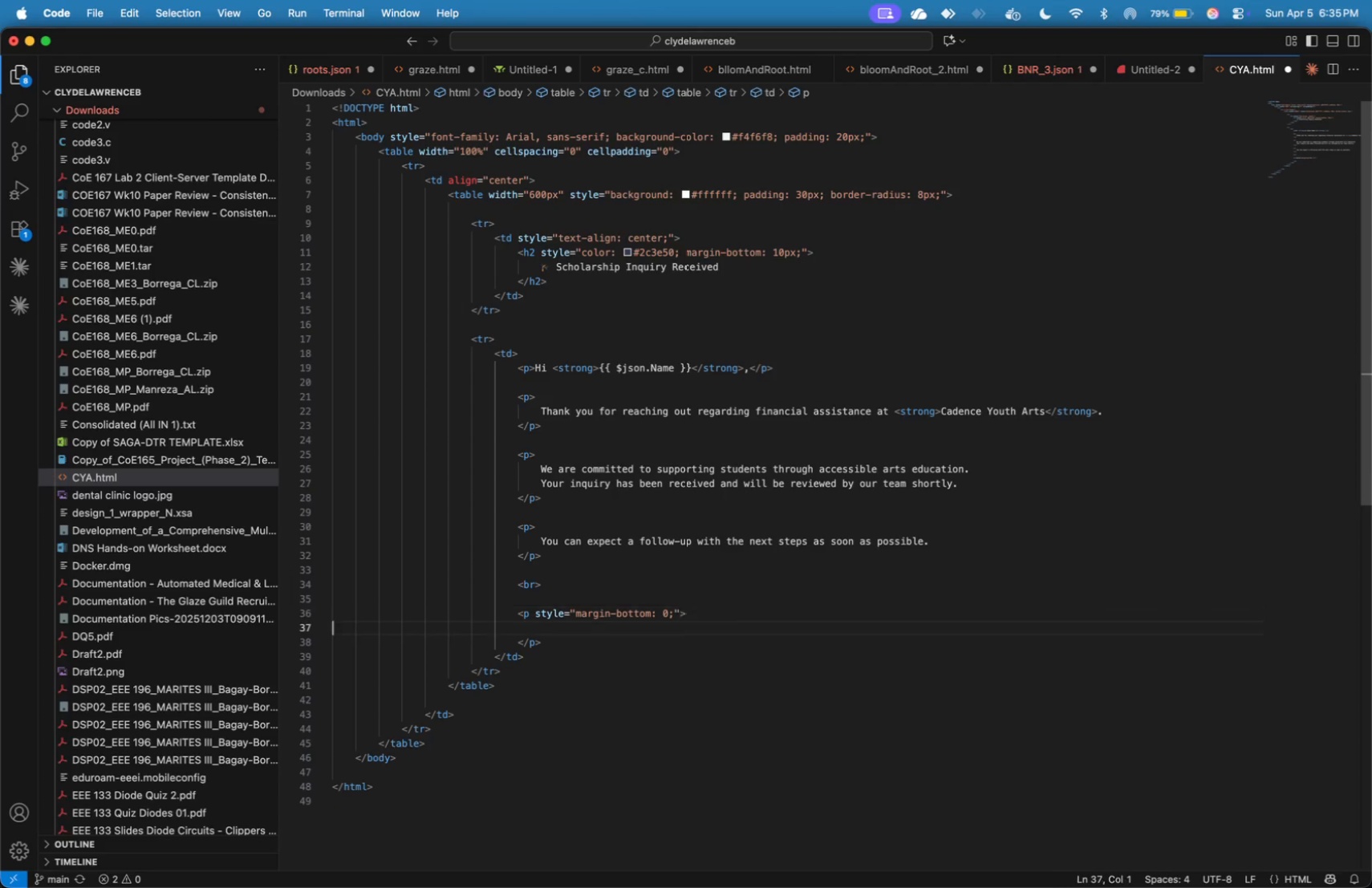 
key(ArrowDown)
 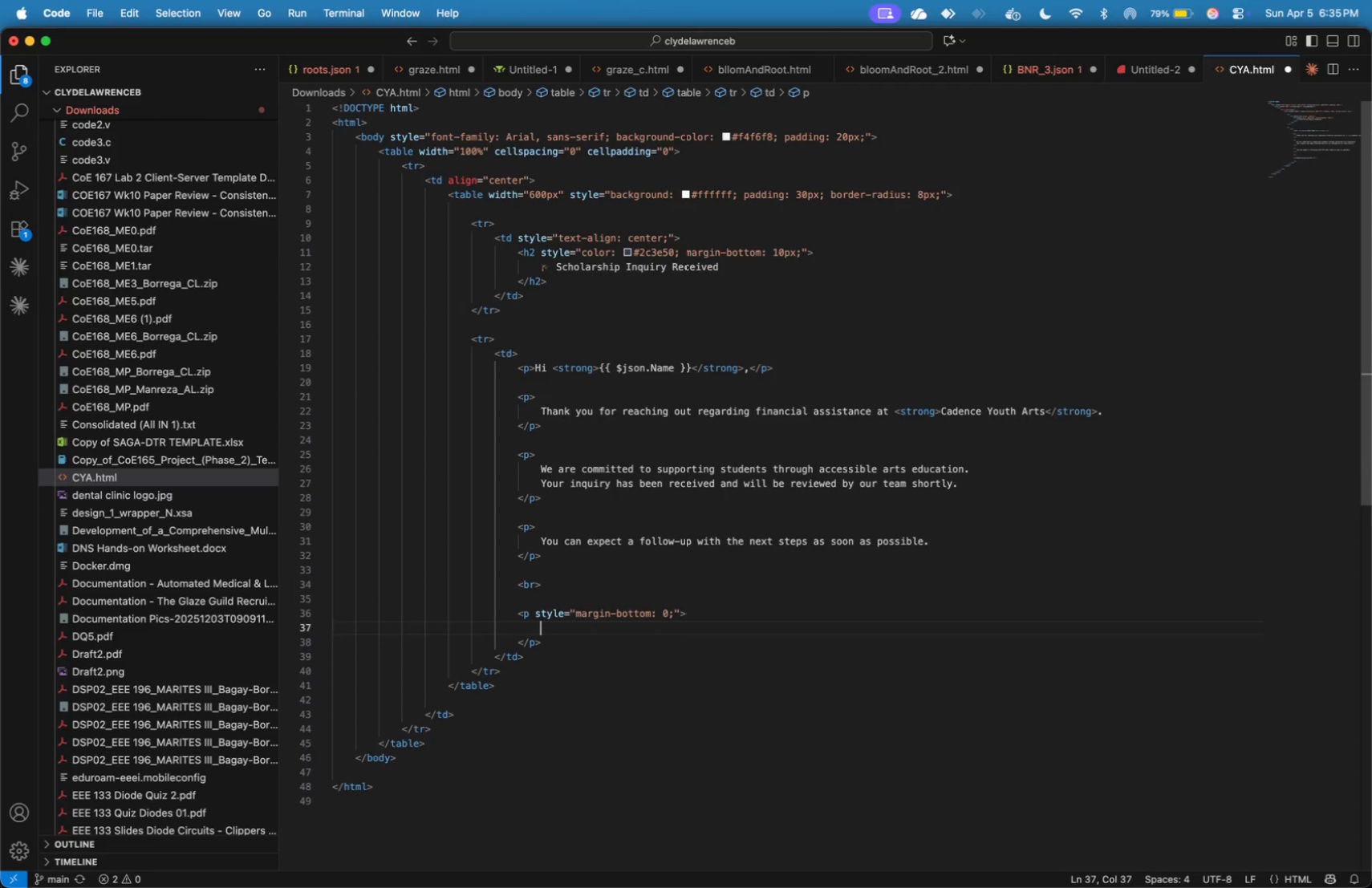 
key(Tab)
type(Warm regards,<br>)
 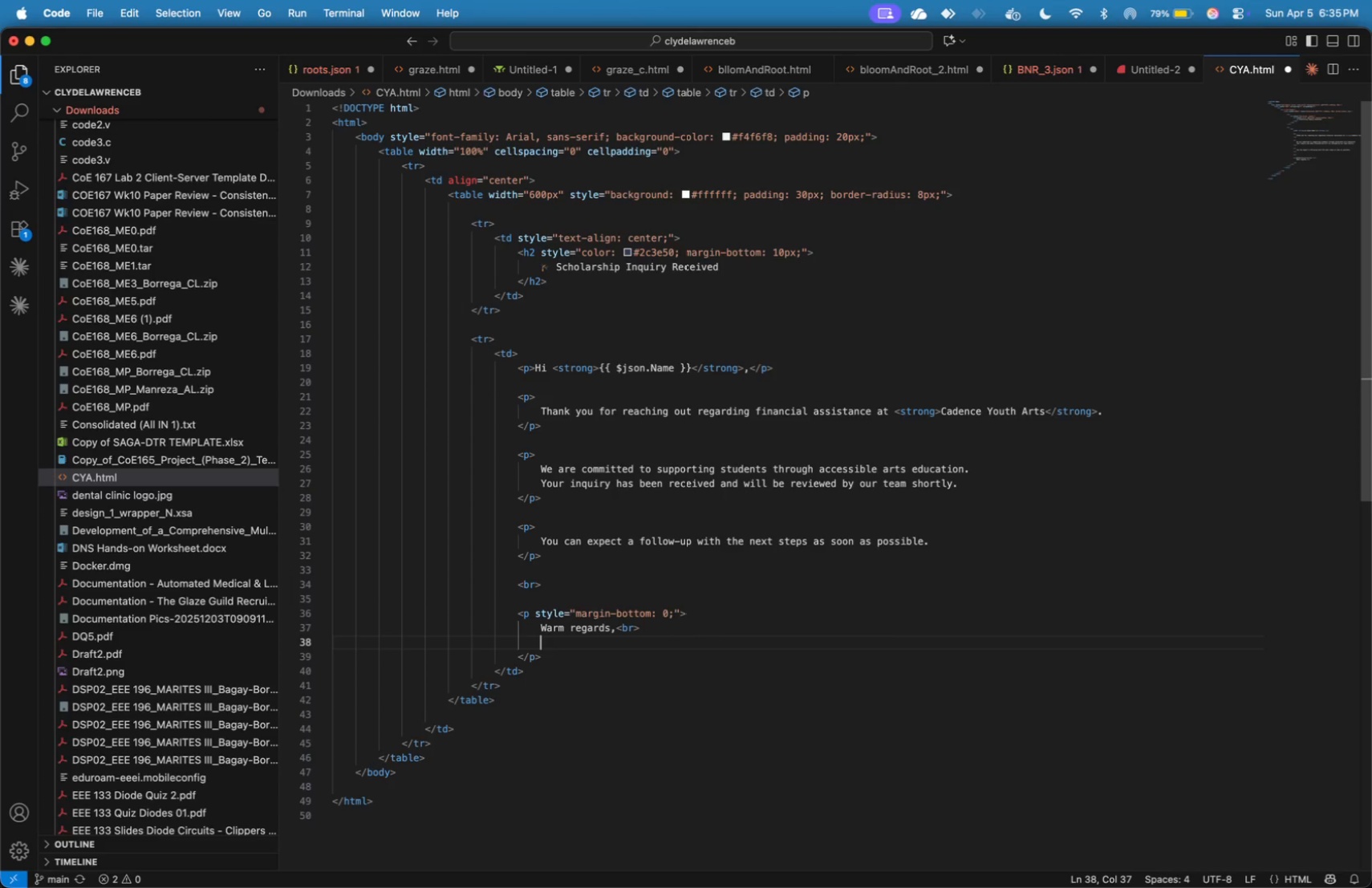 
 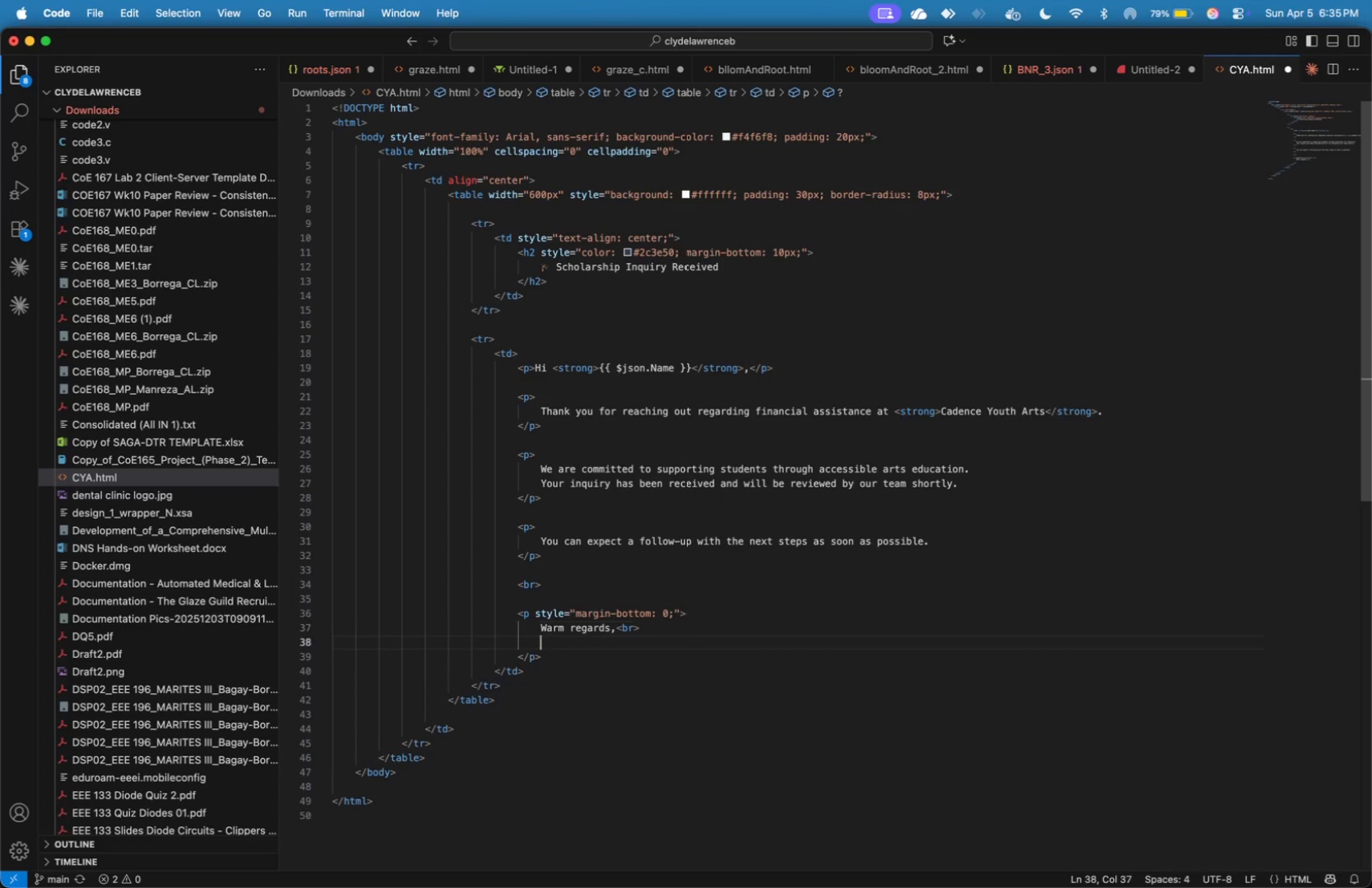 
key(Enter)
 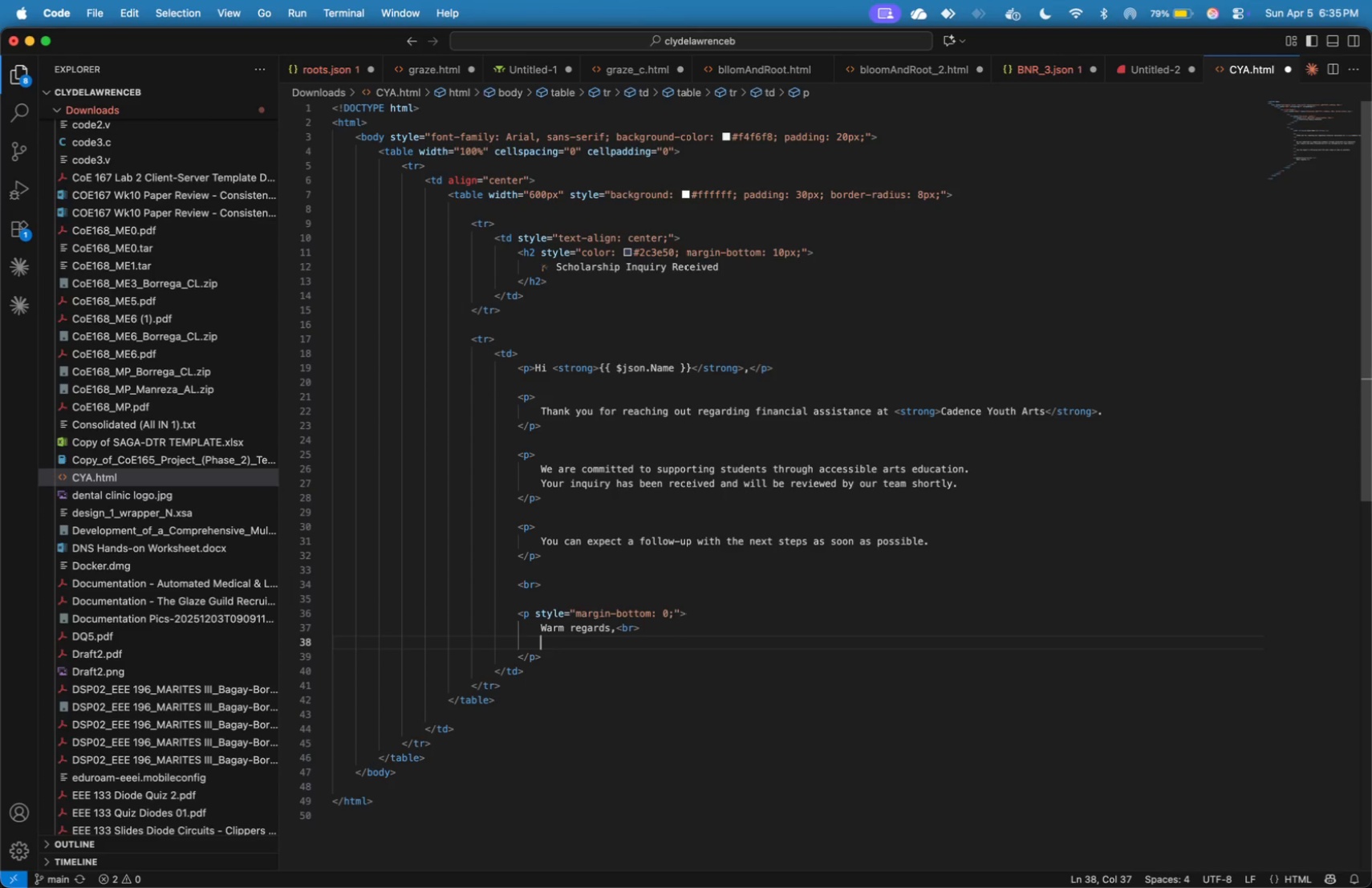 
type(<strong>Cadence Youth Arts Team)
 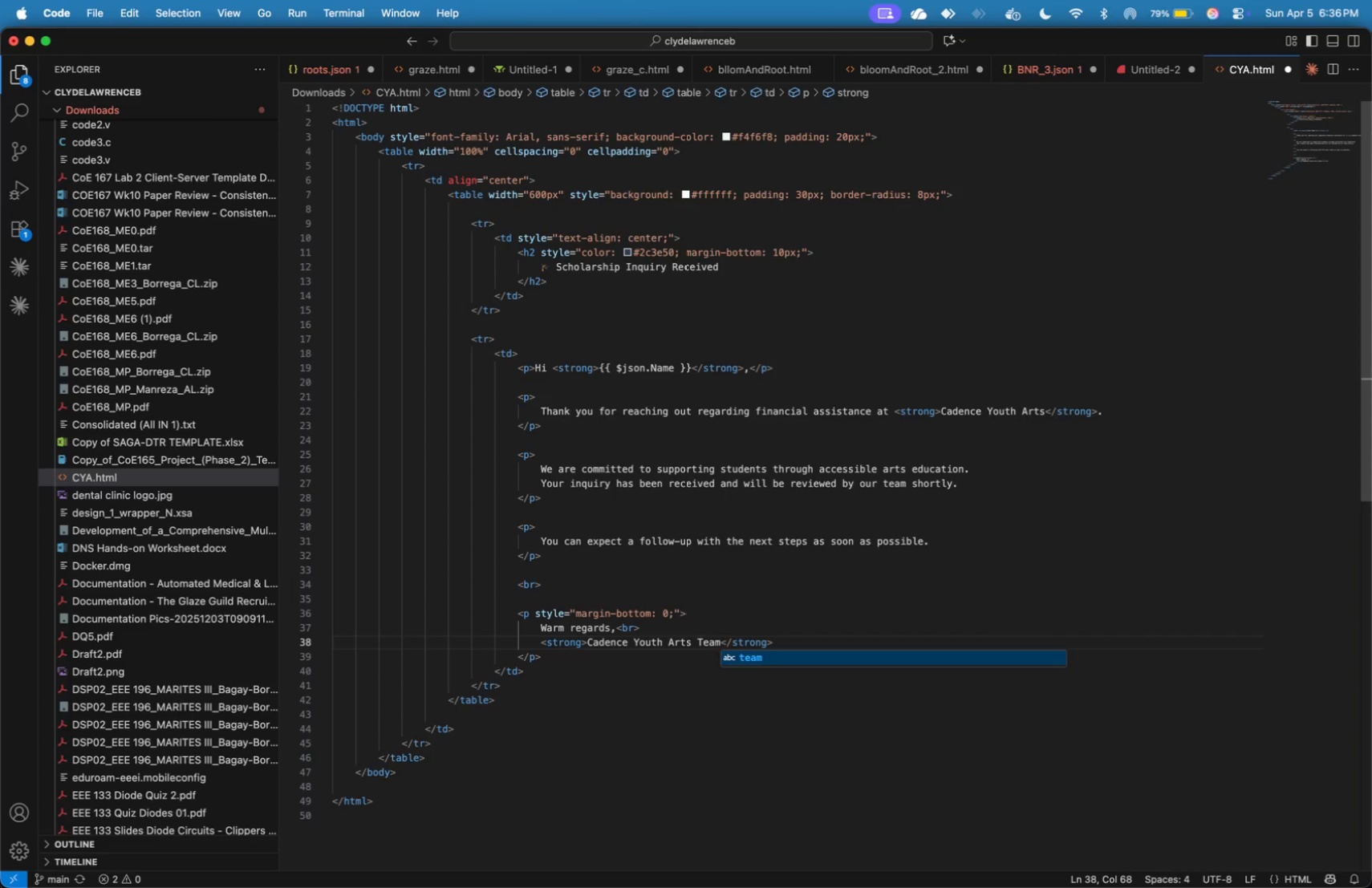 
key(Meta+A)
 